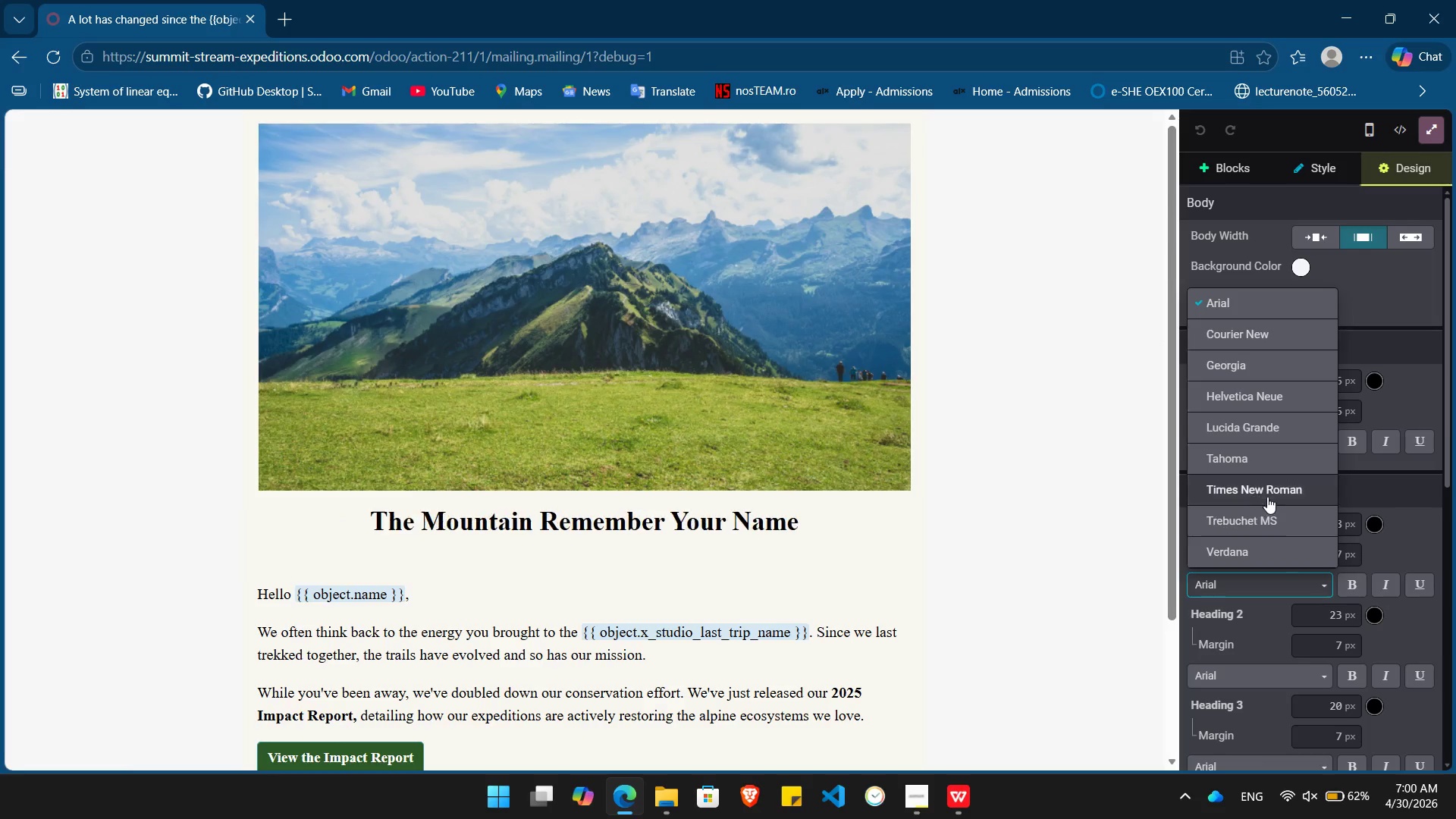 
left_click([1269, 483])
 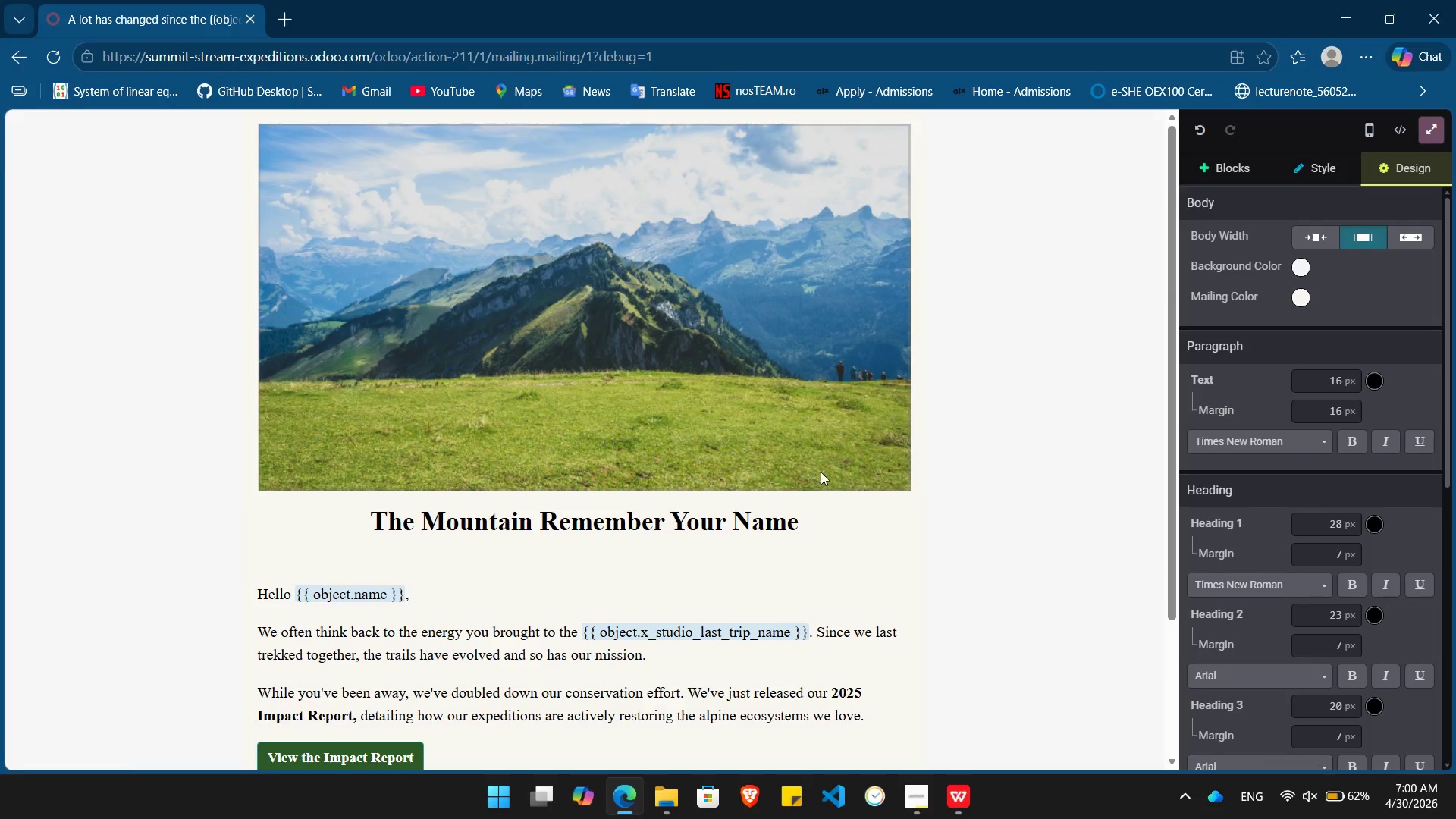 
left_click([826, 363])
 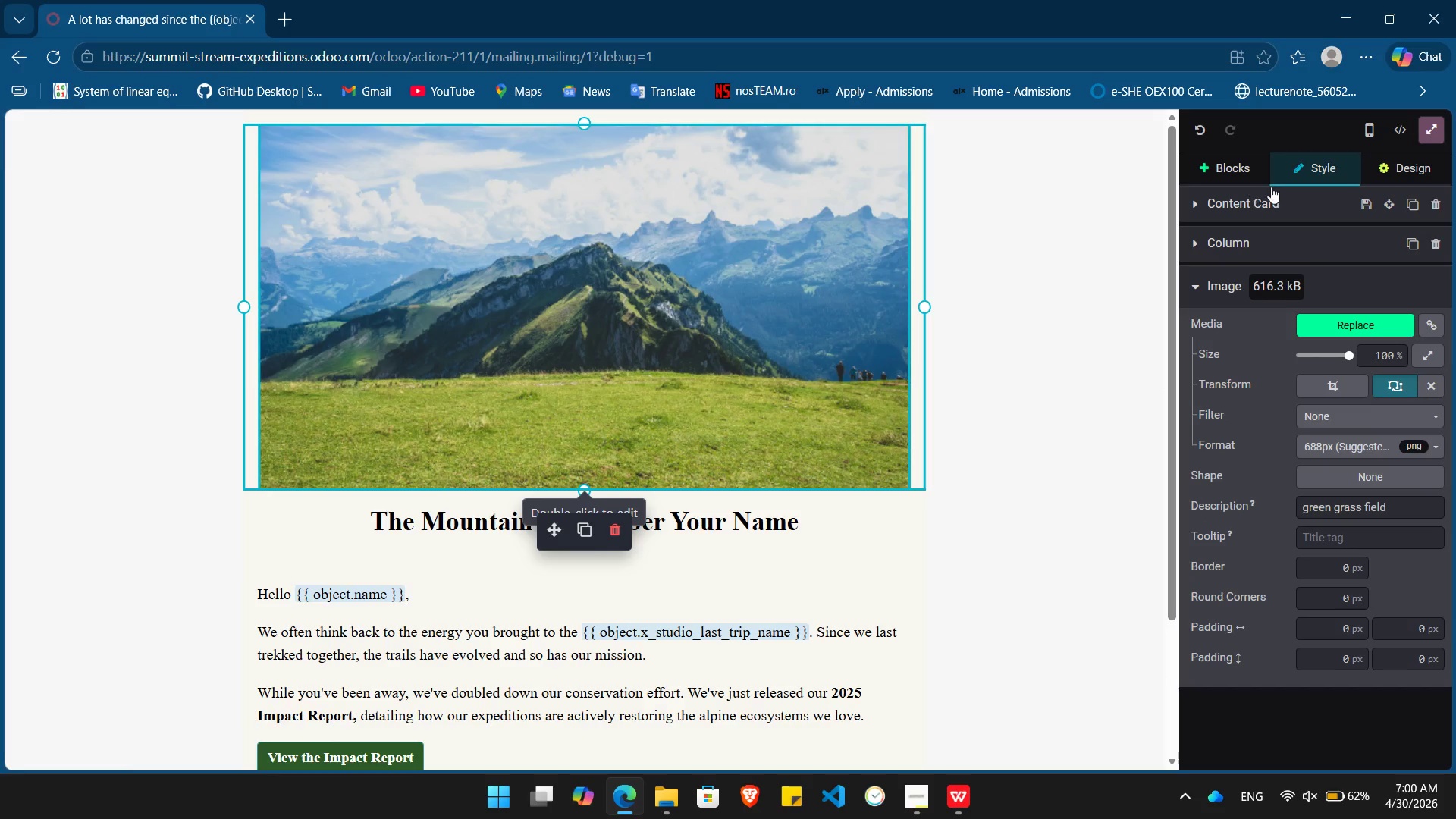 
left_click([1254, 201])
 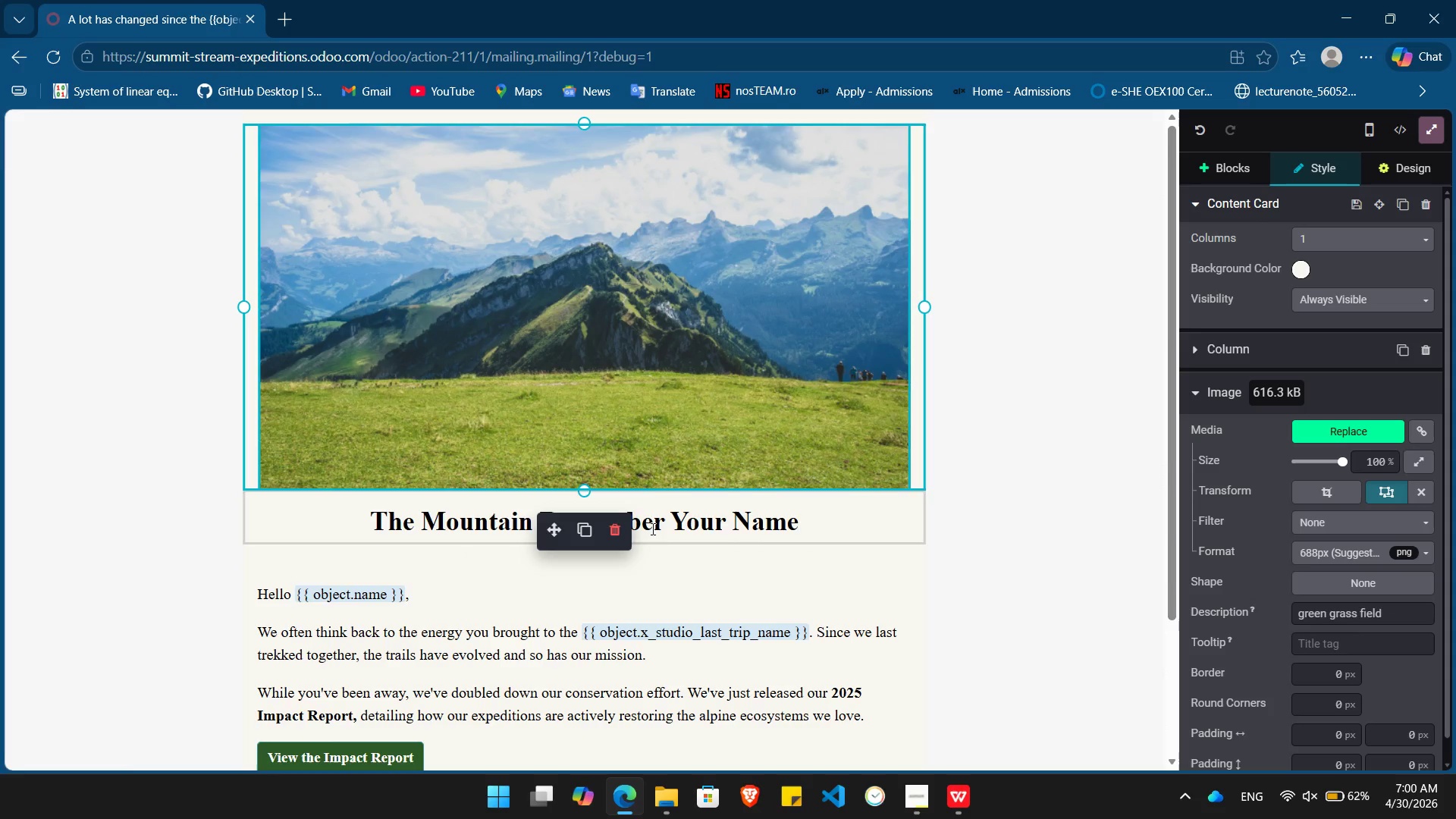 
left_click([610, 537])
 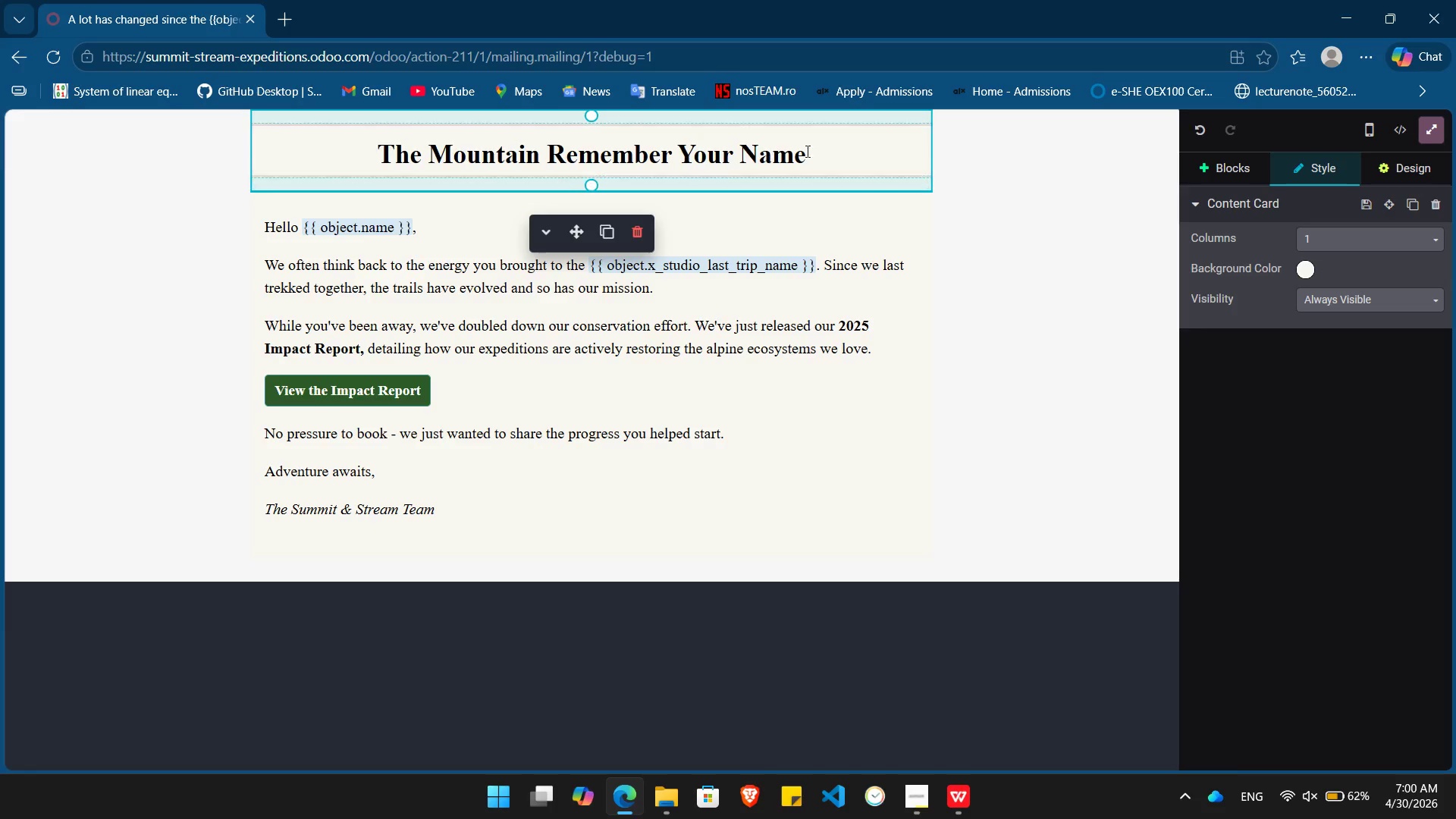 
left_click([823, 146])
 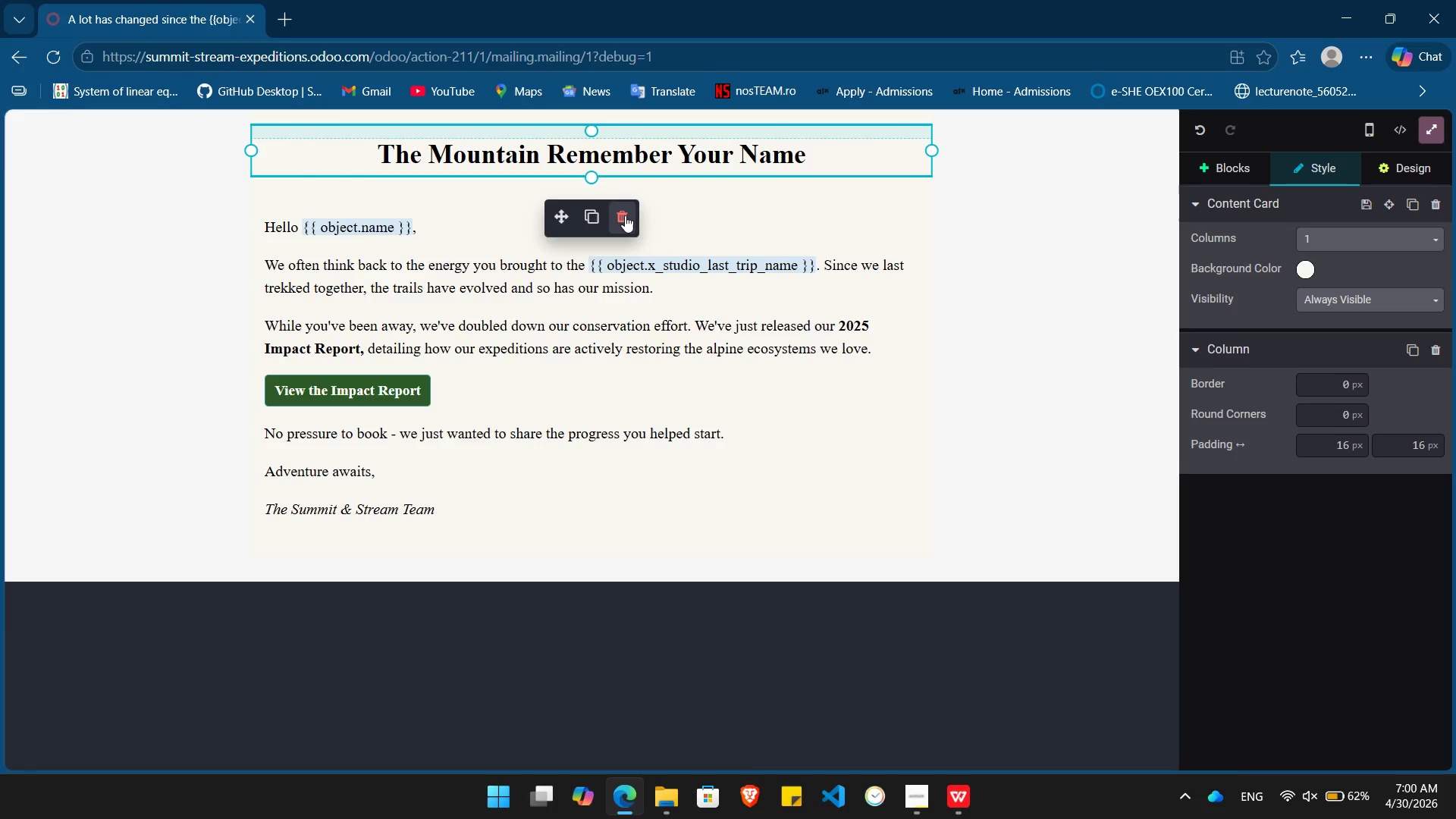 
left_click([625, 215])
 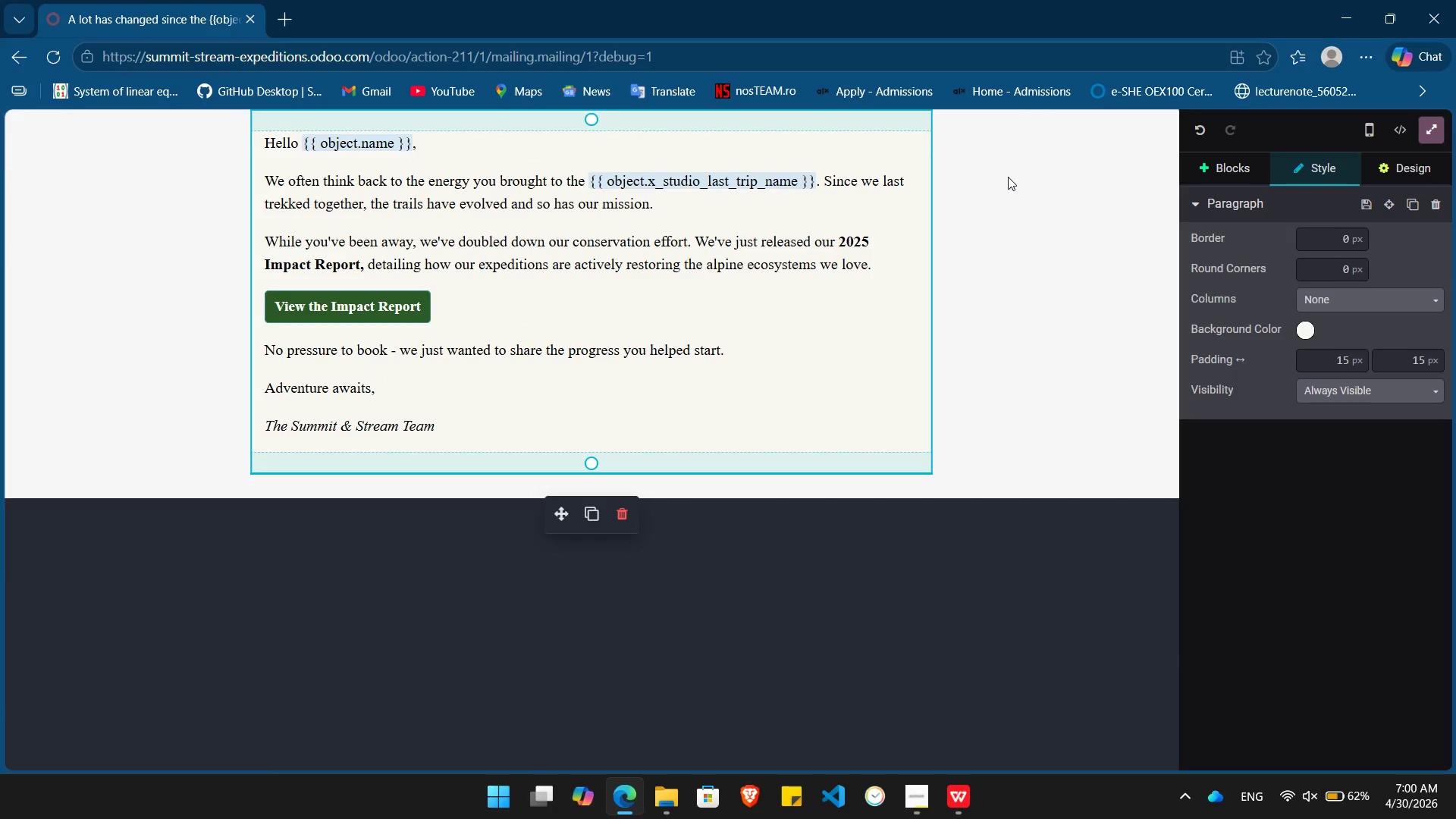 
left_click([1008, 192])
 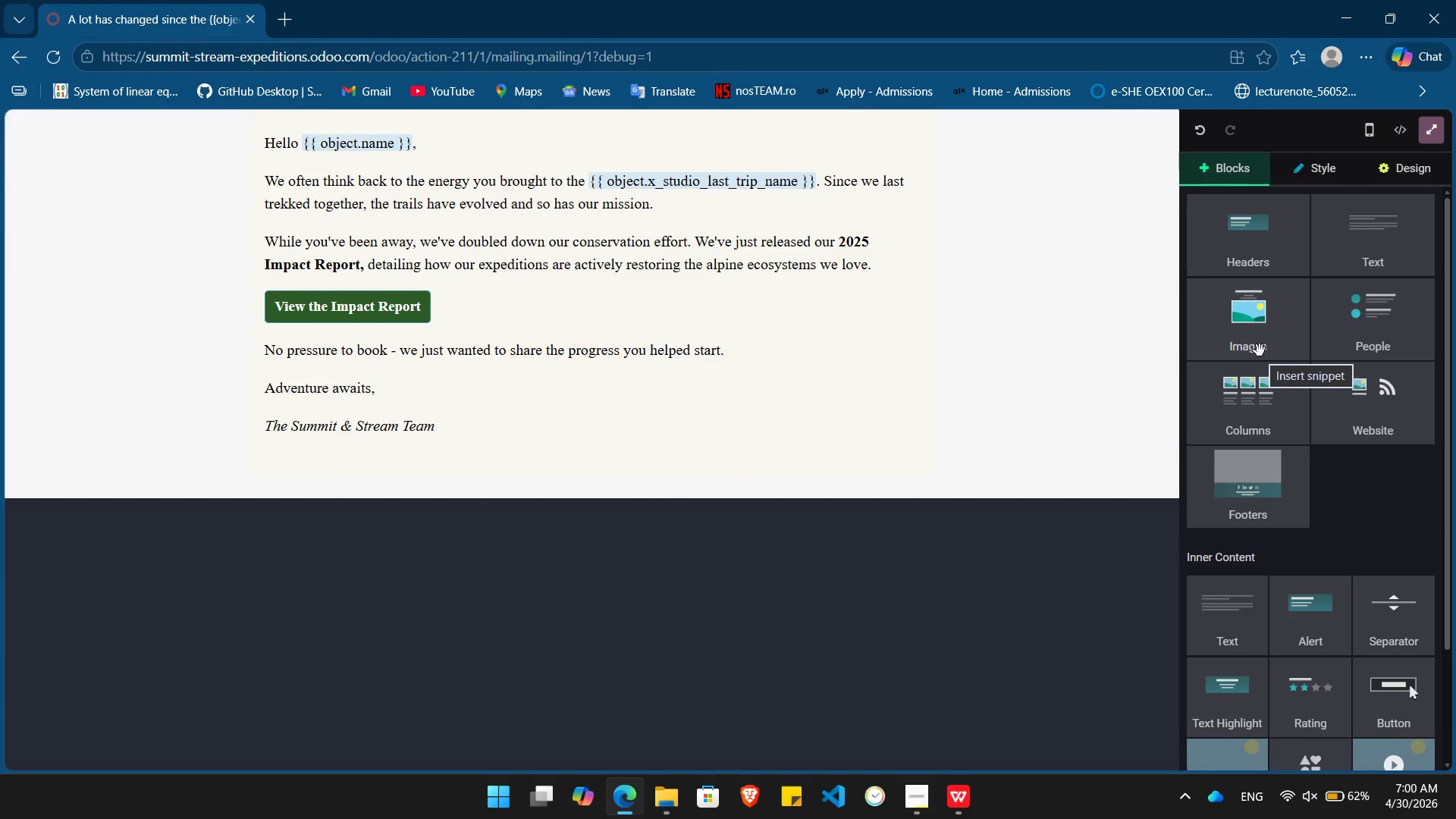 
left_click_drag(start_coordinate=[1257, 341], to_coordinate=[567, 83])
 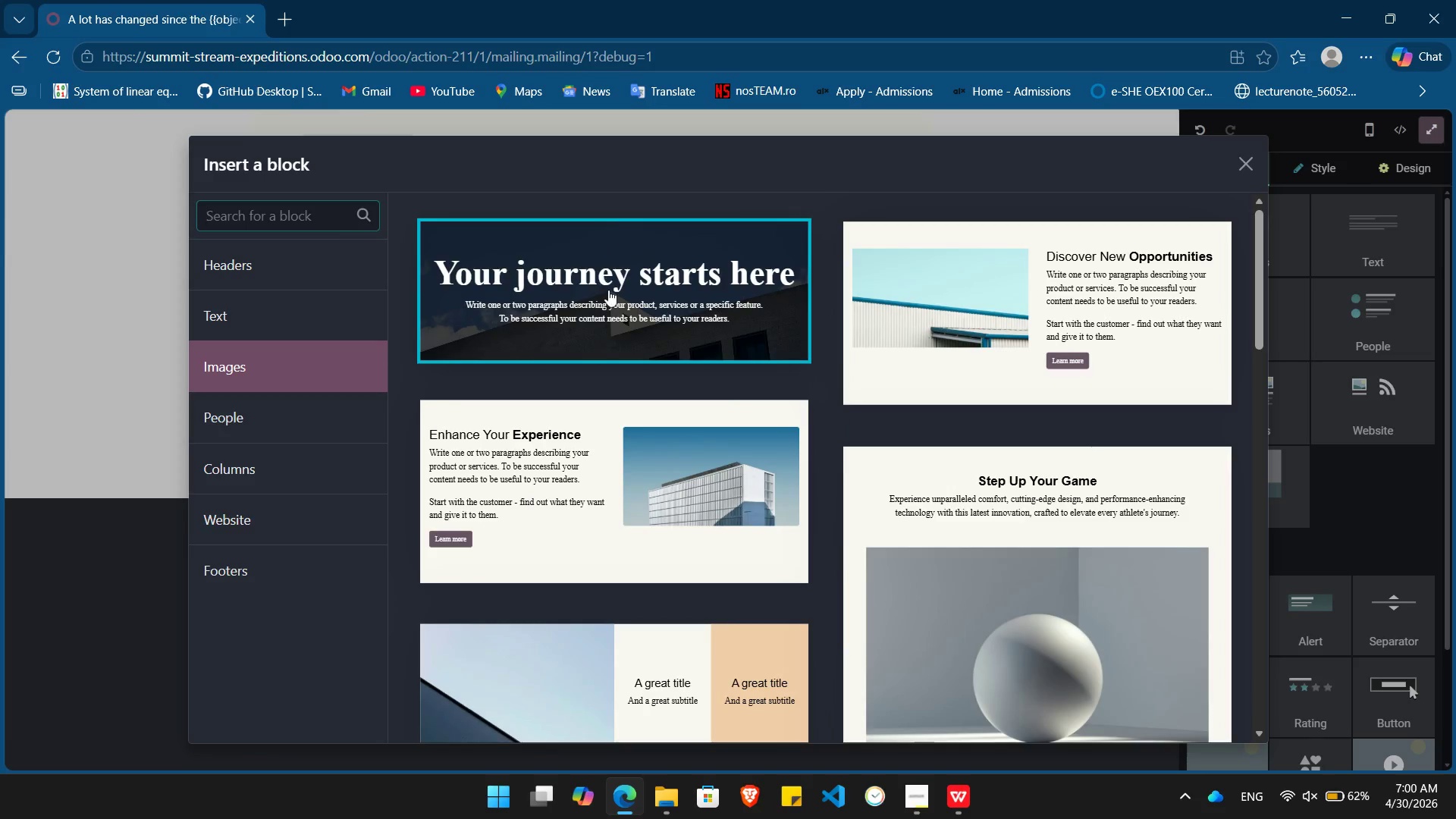 
left_click([609, 293])
 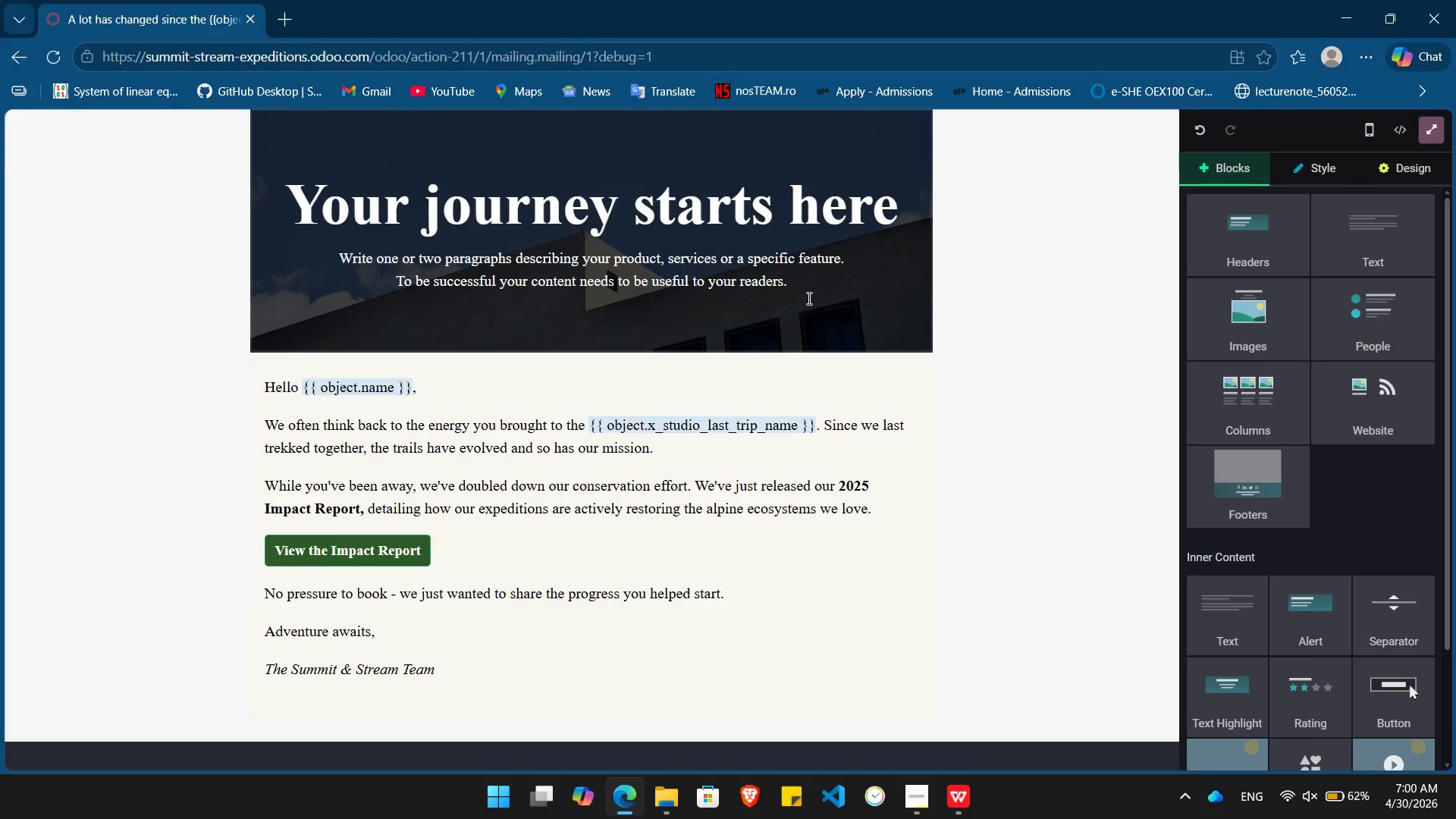 
left_click_drag(start_coordinate=[812, 287], to_coordinate=[288, 247])
 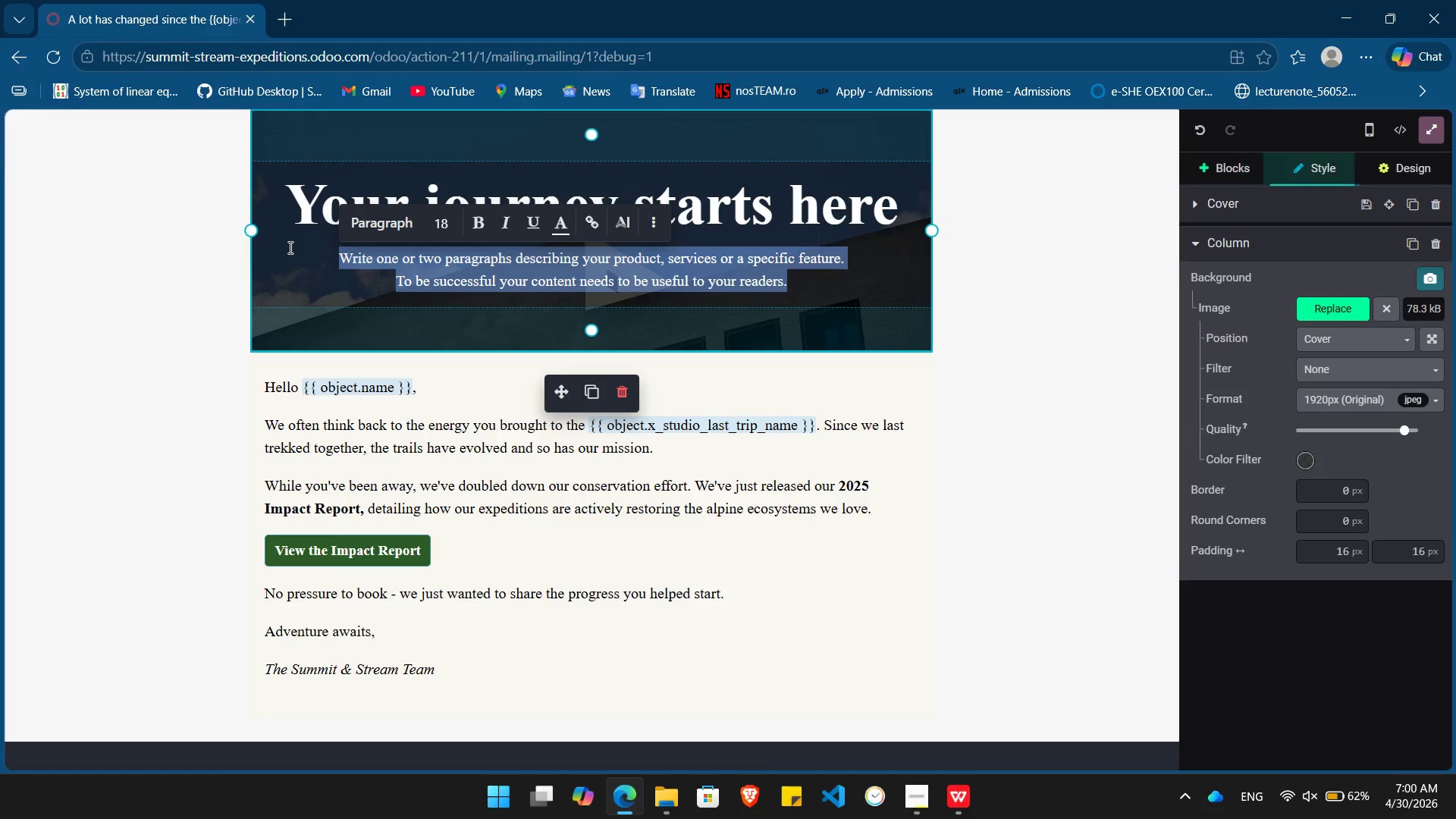 
key(Backspace)
key(Backspace)
key(Backspace)
key(Backspace)
key(Backspace)
key(Backspace)
key(Backspace)
key(Backspace)
key(Backspace)
key(Backspace)
key(Backspace)
key(Backspace)
key(Backspace)
key(Backspace)
key(Backspace)
type(The mountain remembers your name)
 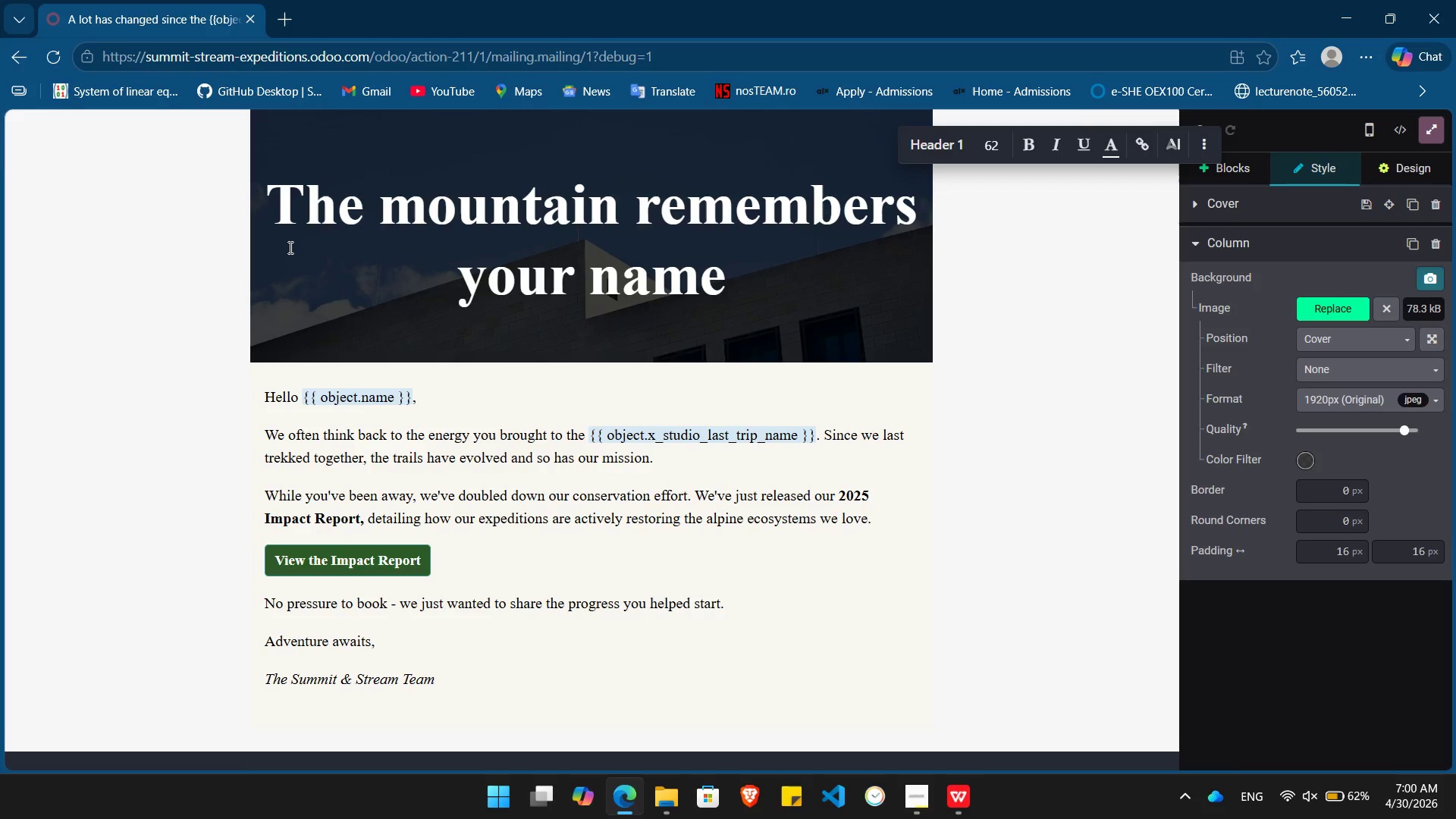 
left_click([1300, 458])
 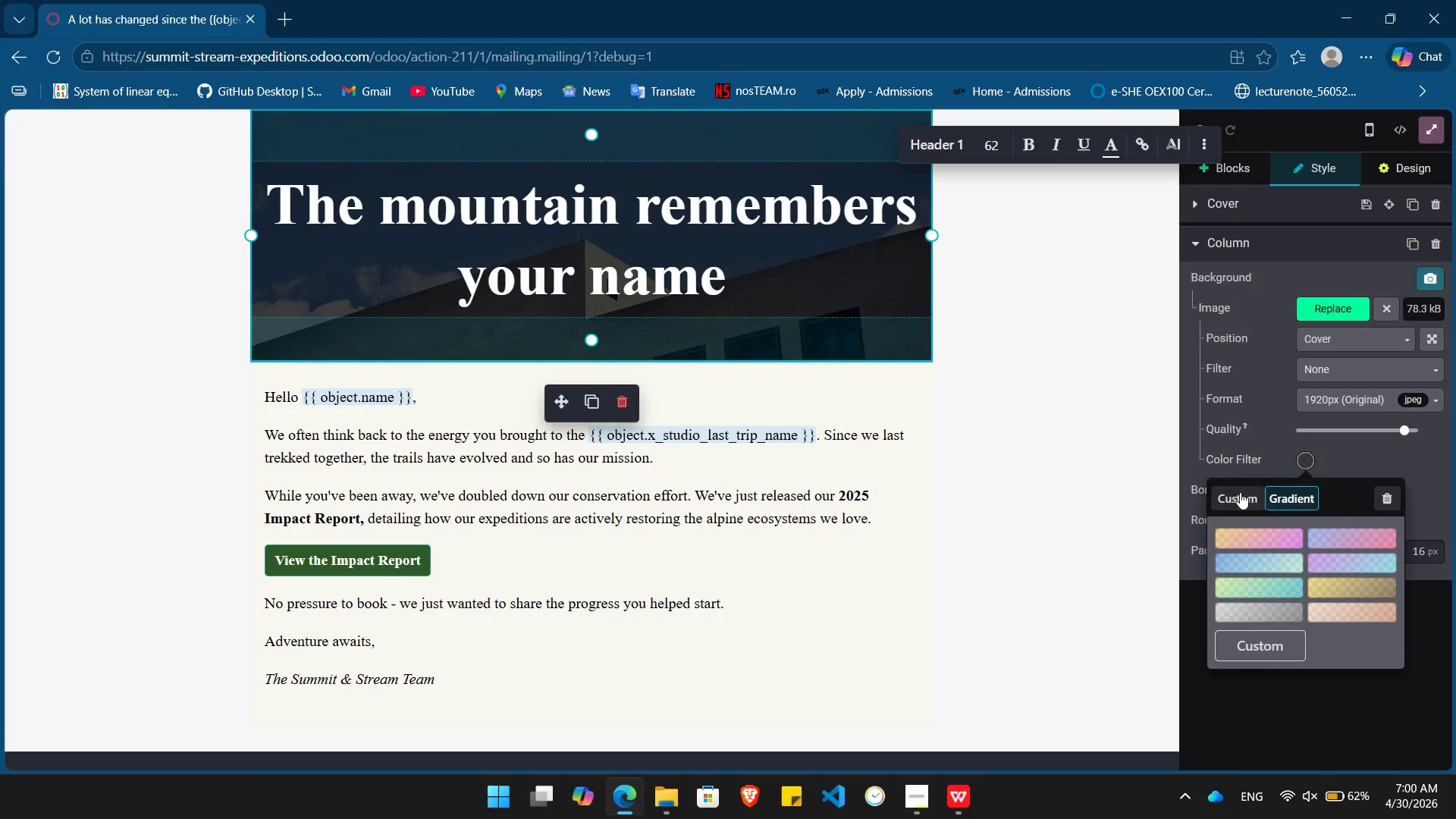 
left_click([1240, 492])
 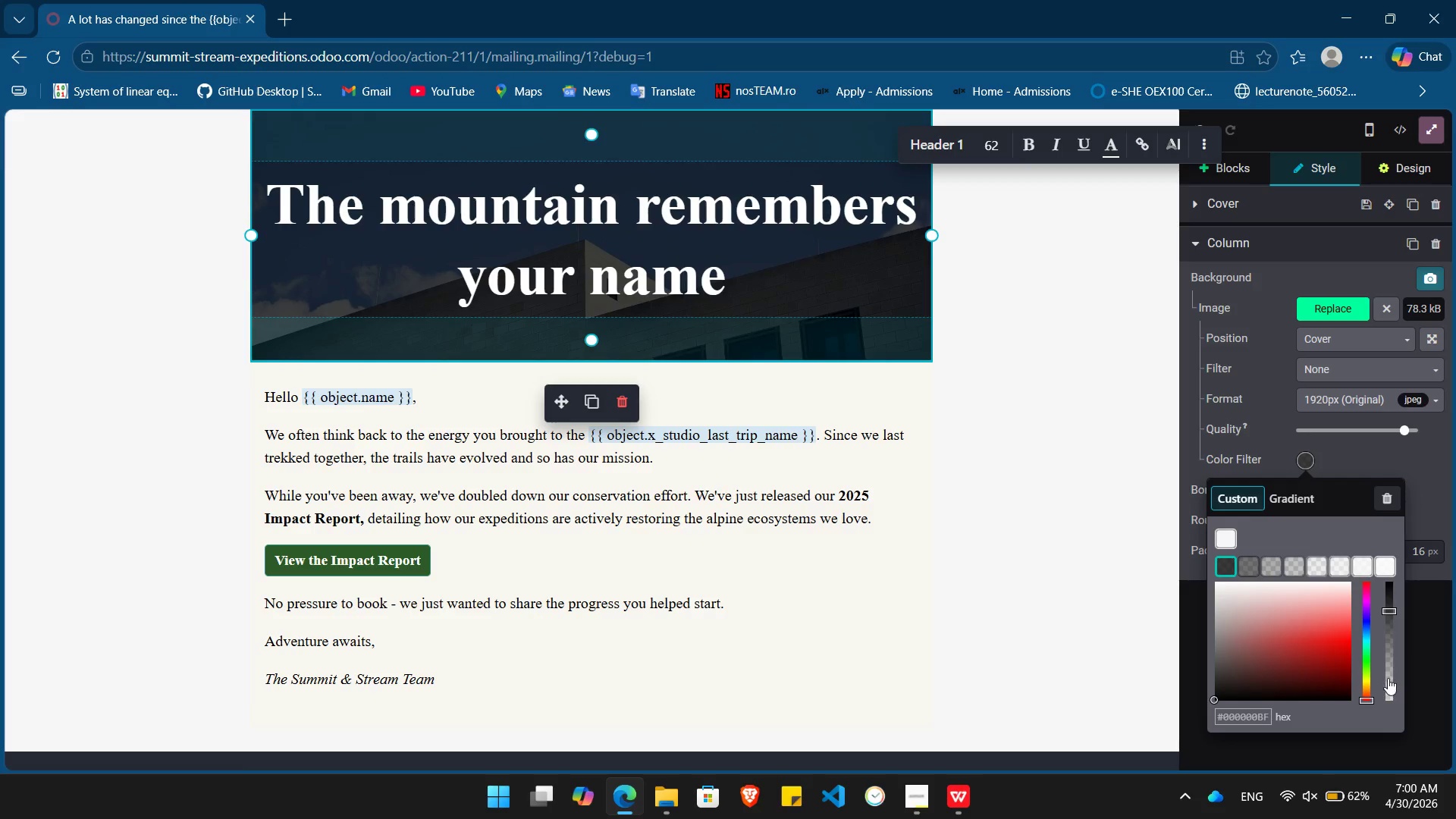 
left_click([1388, 678])
 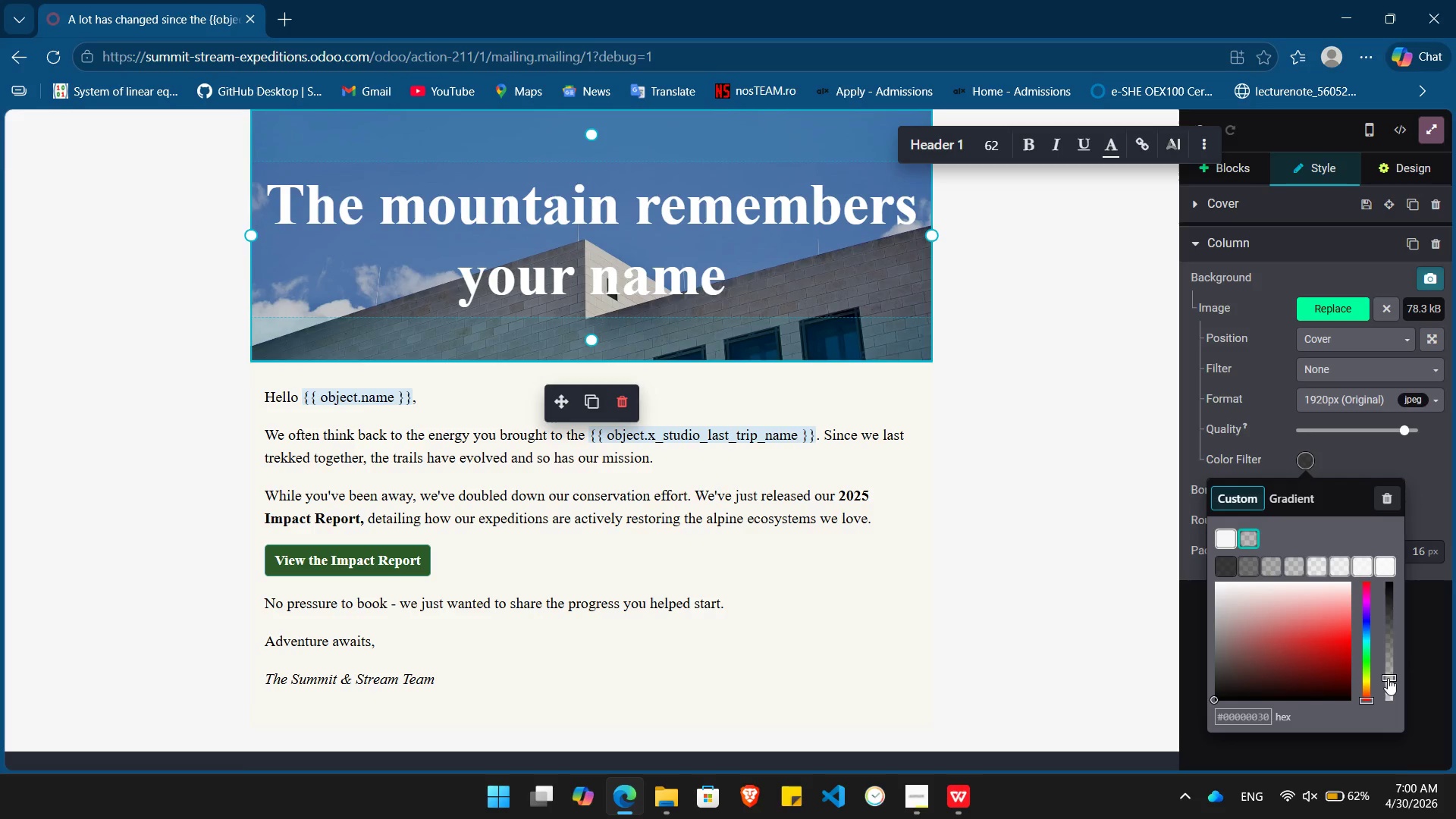 
left_click_drag(start_coordinate=[1388, 678], to_coordinate=[1388, 674])
 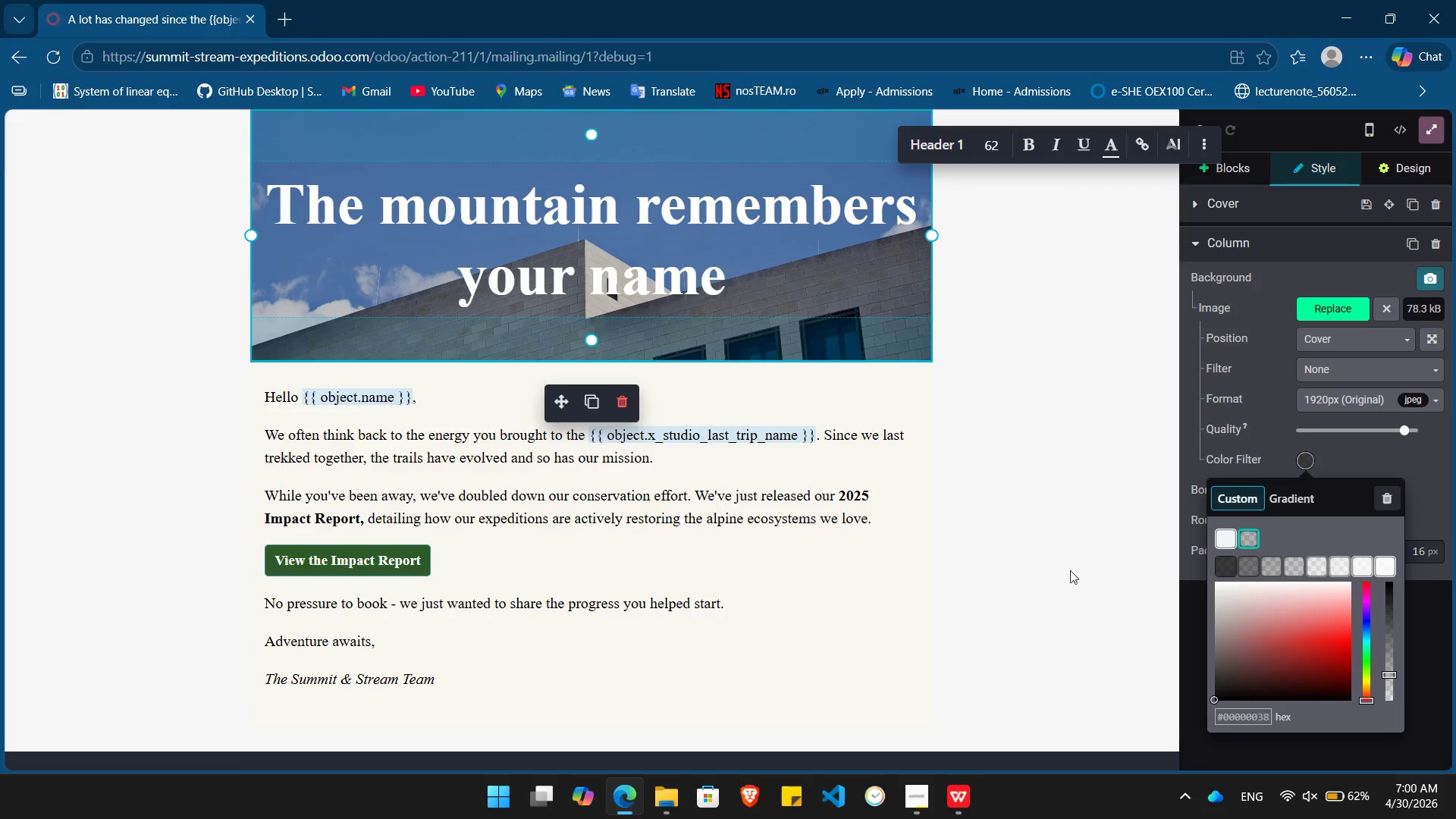 
left_click([1087, 564])
 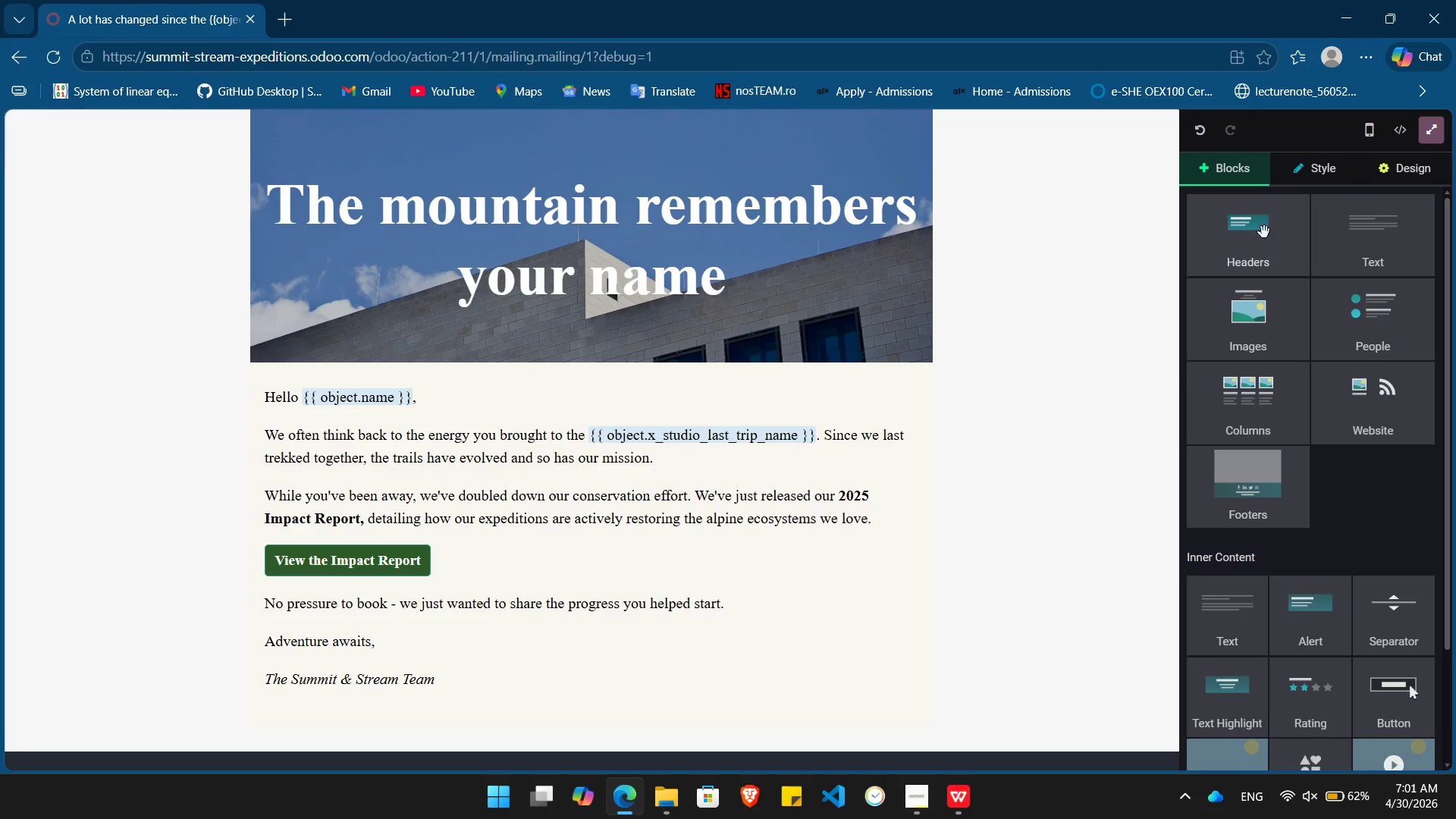 
left_click([762, 267])
 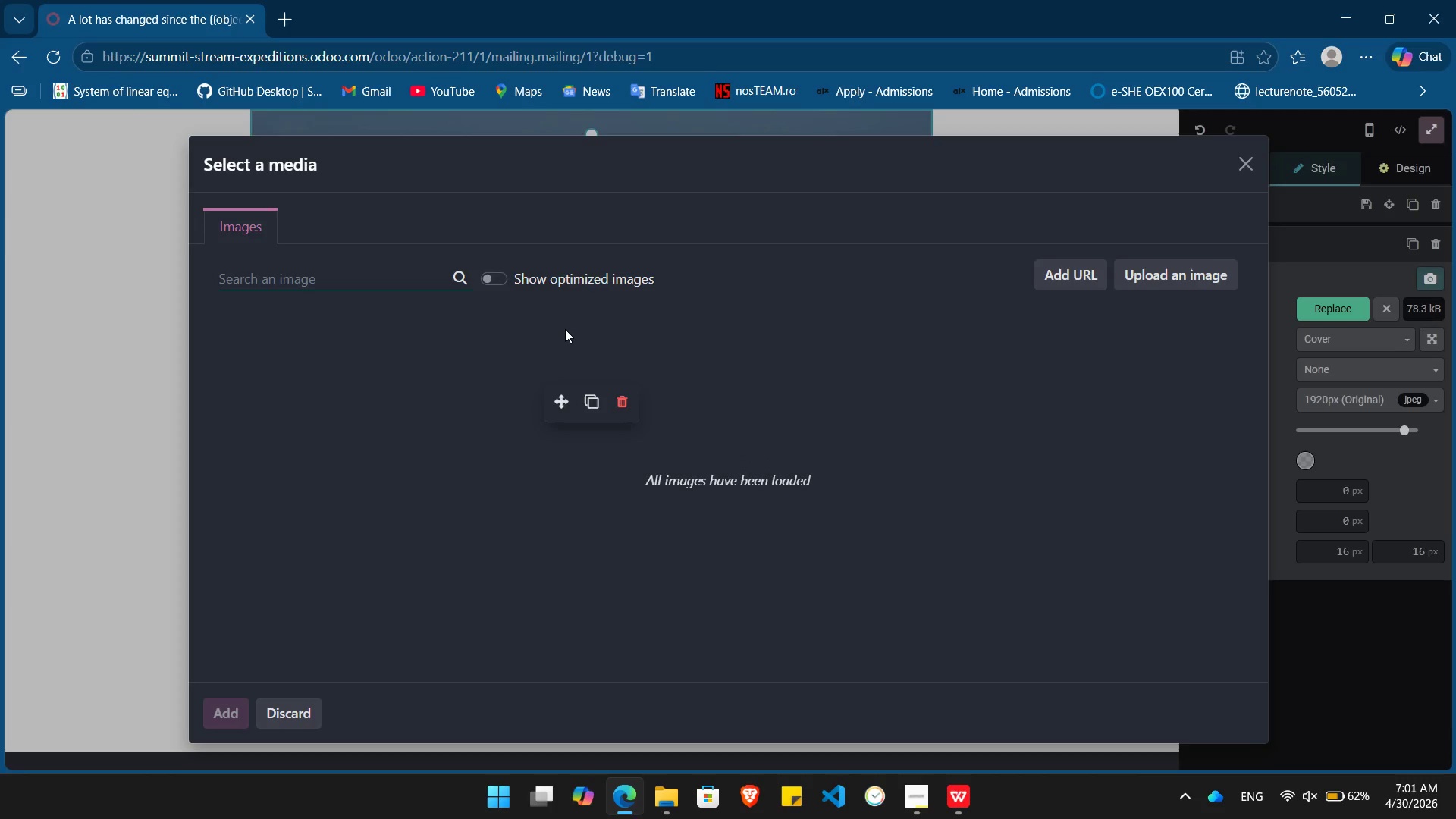 
type(mountain)
 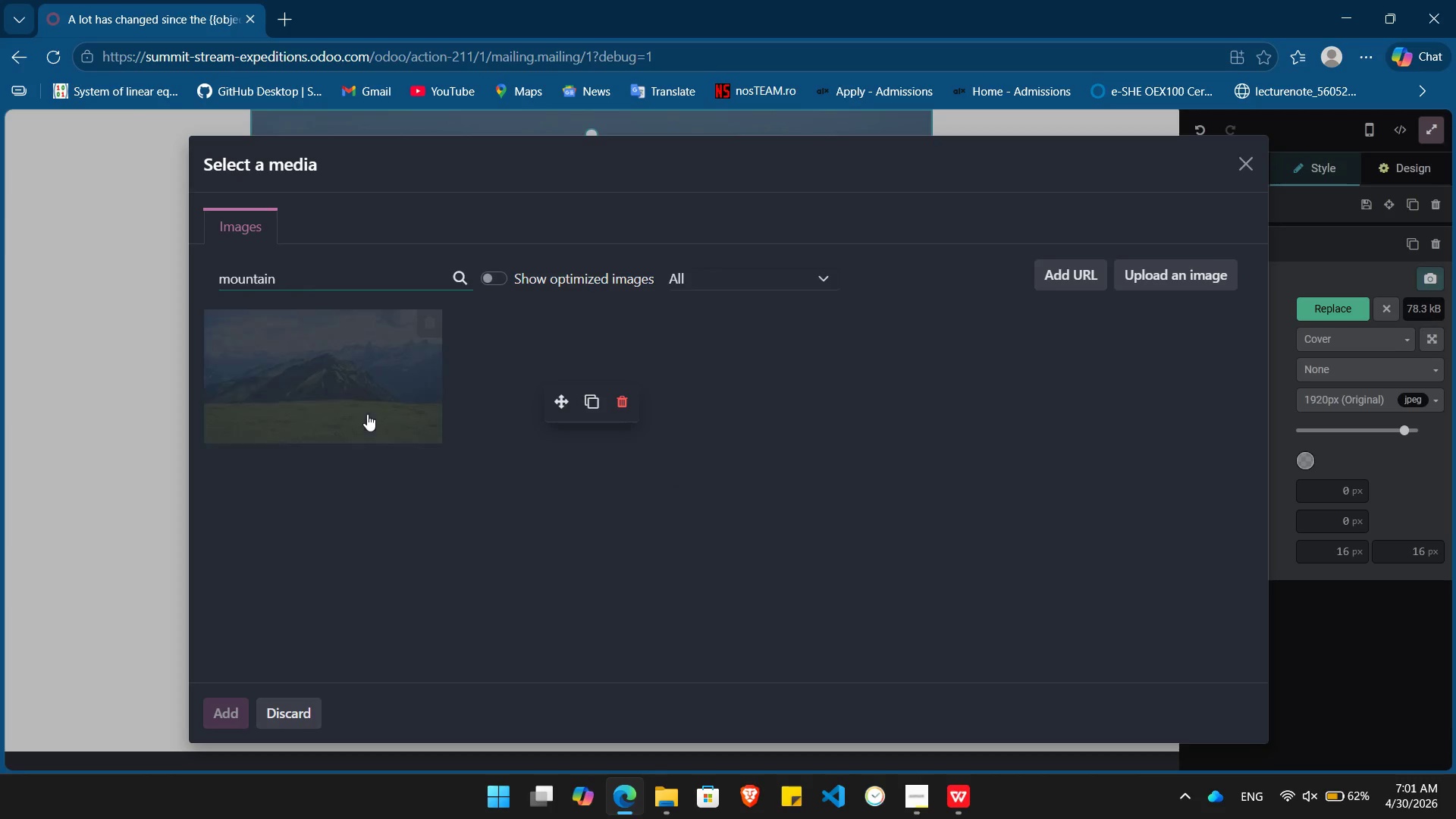 
left_click([358, 388])
 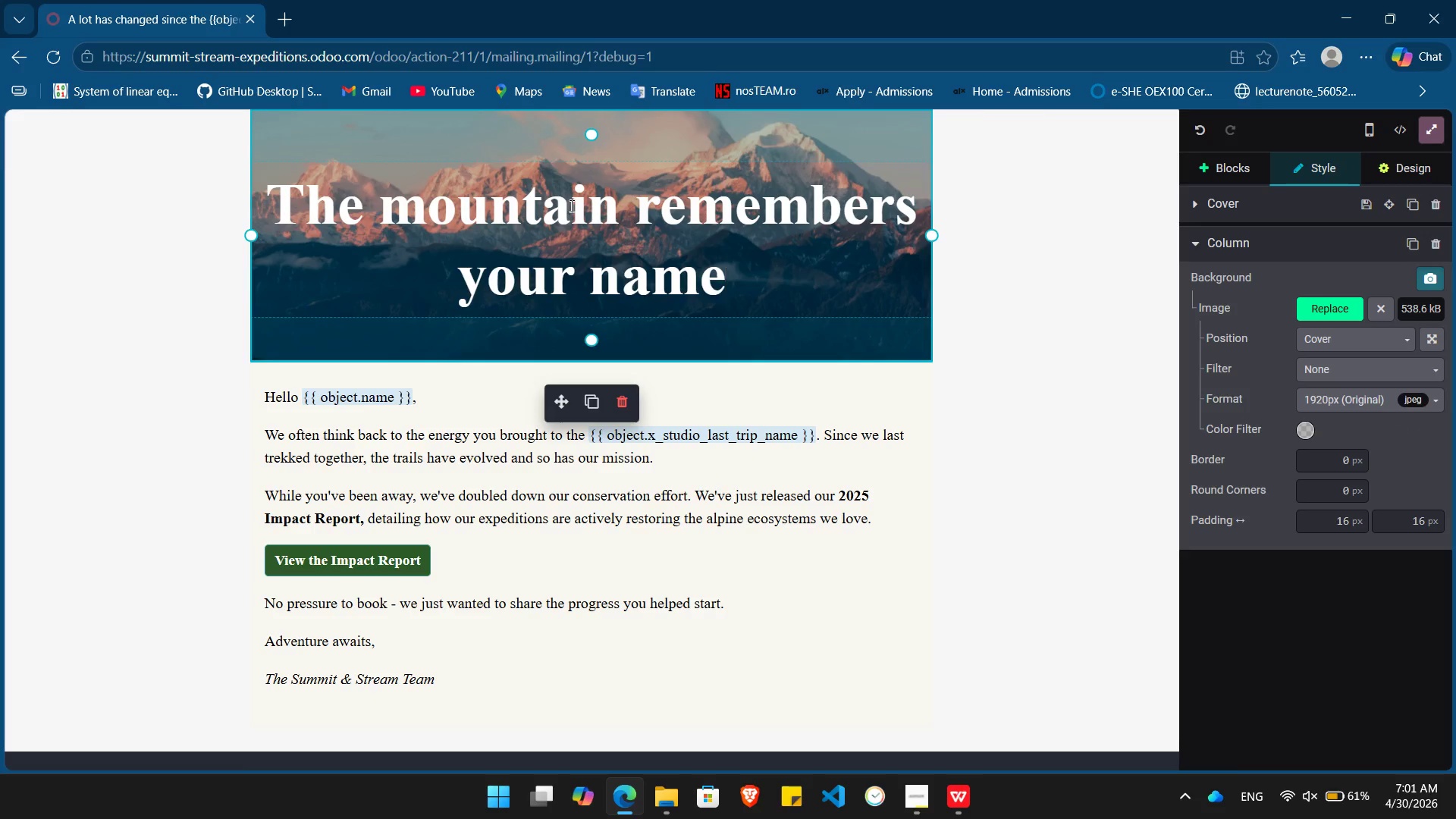 
wait(14.8)
 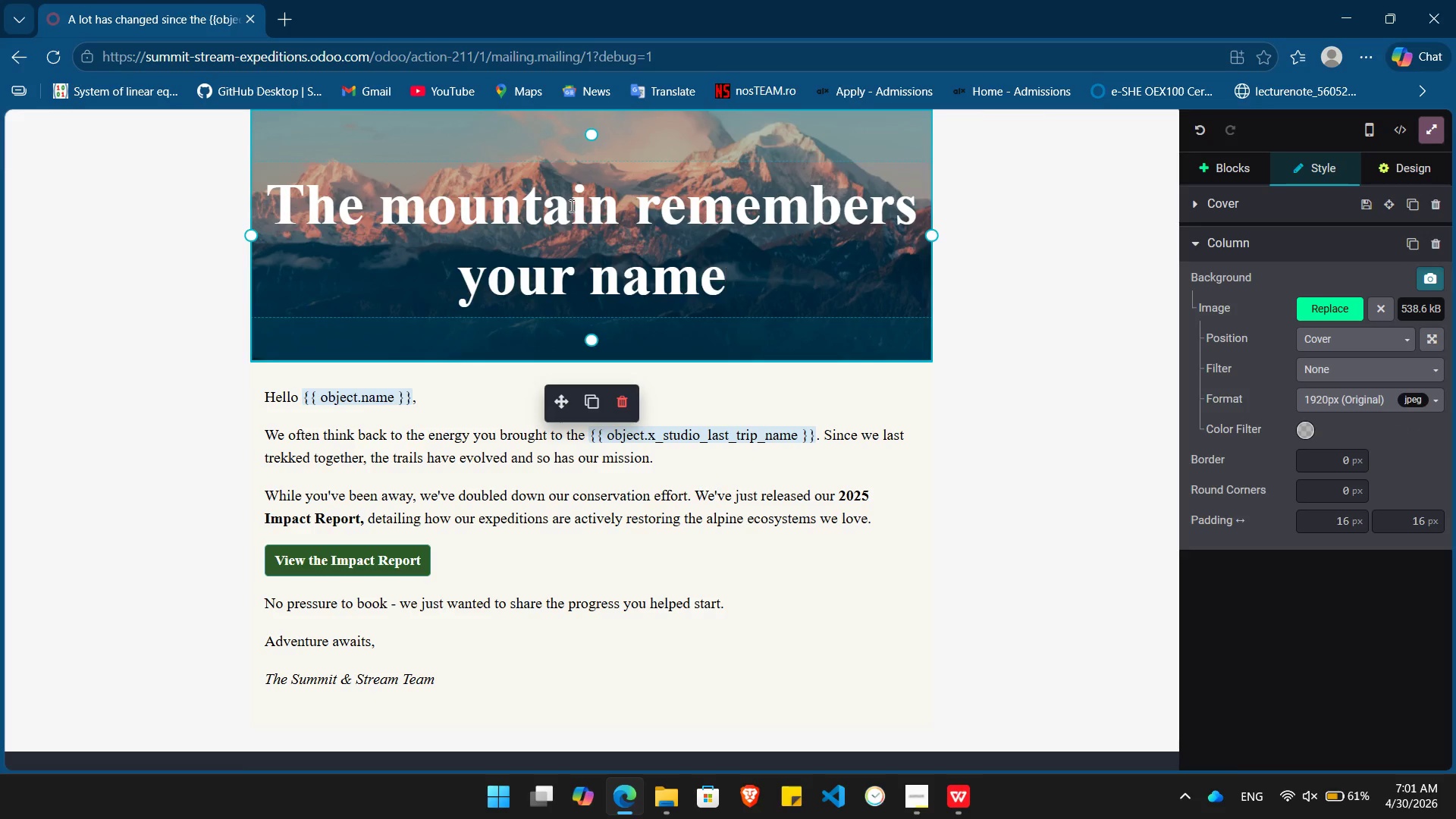 
left_click([268, 400])
 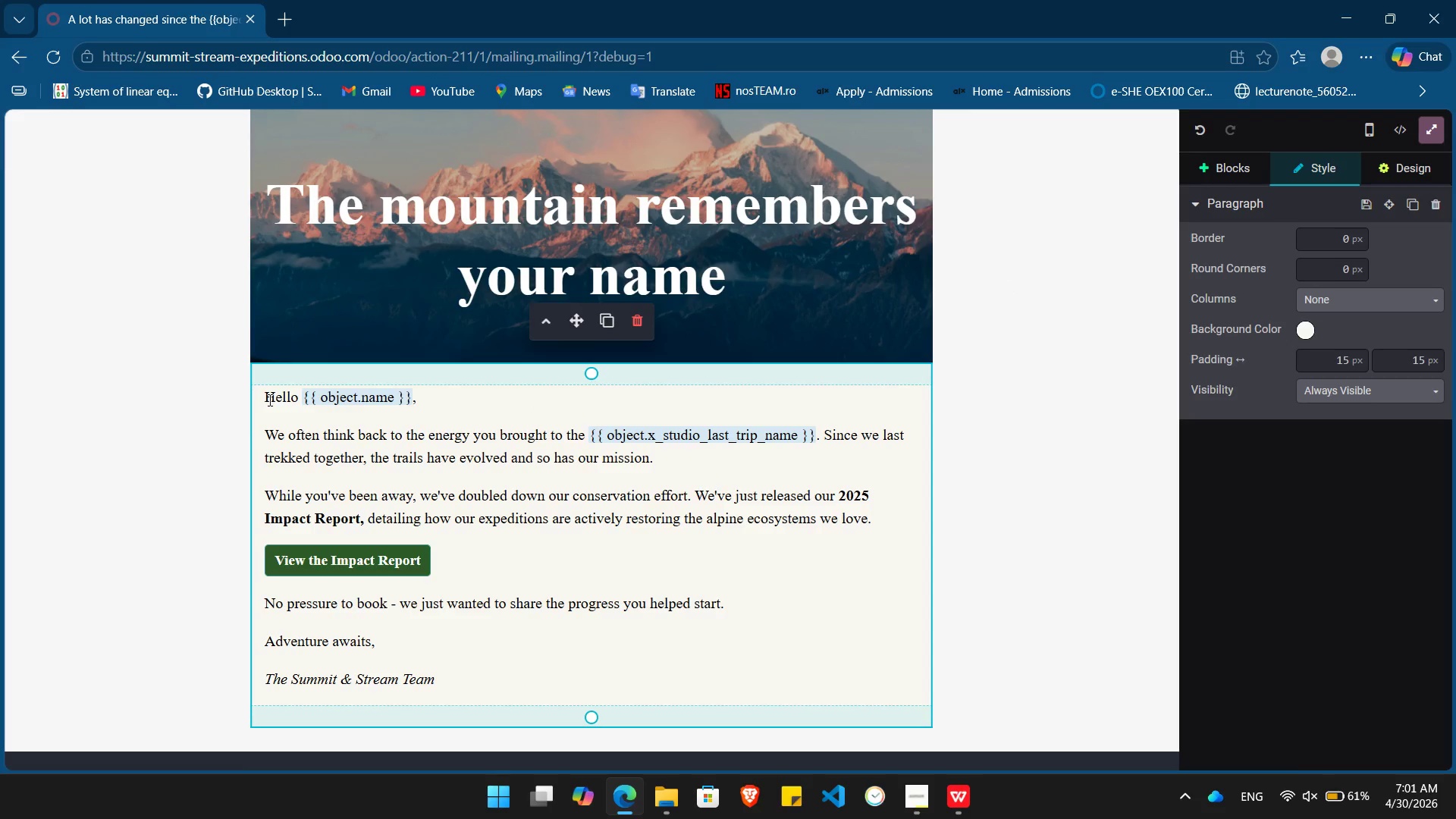 
key(Enter)
 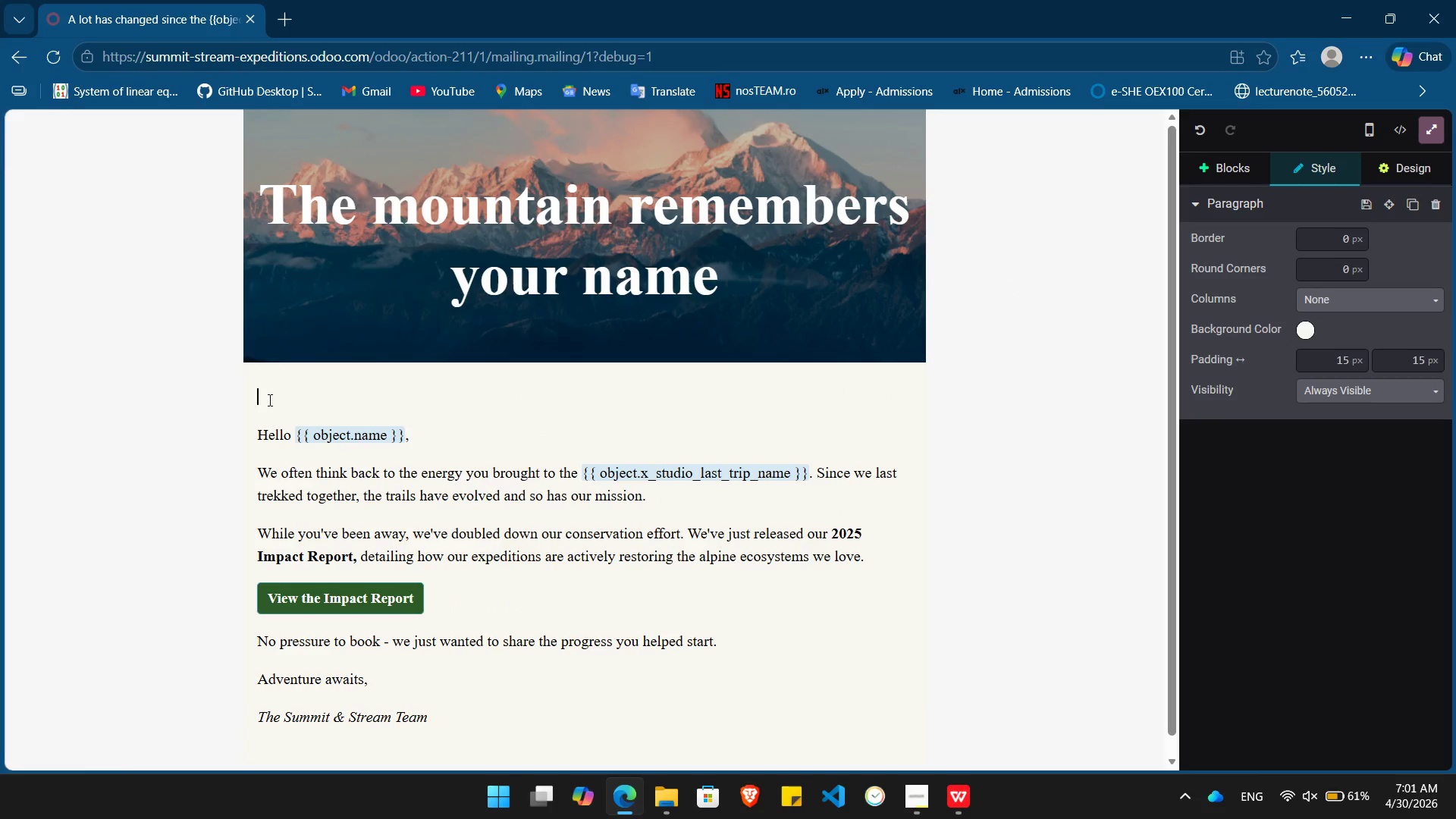 
key(ArrowUp)
 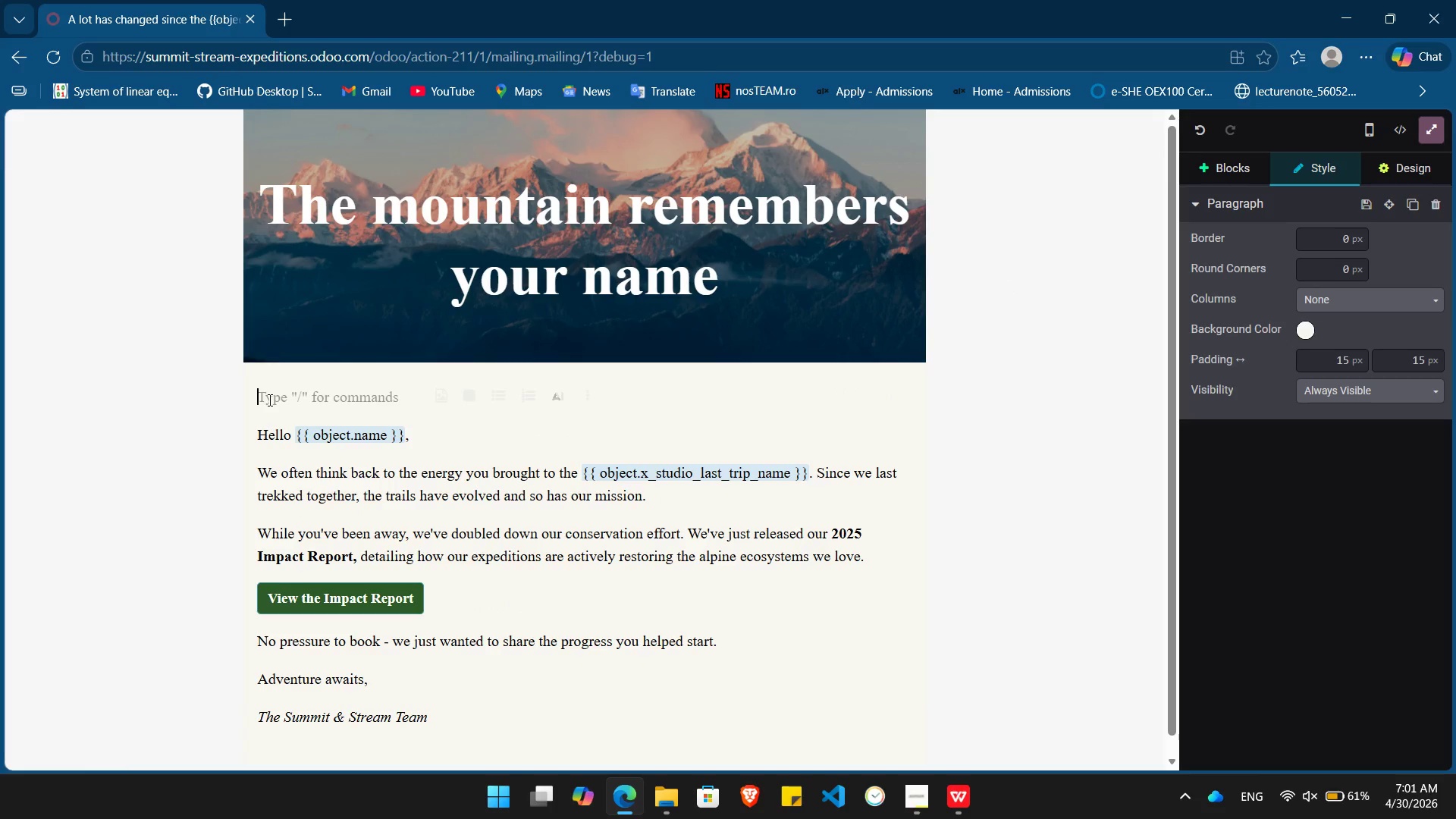 
key(H)
 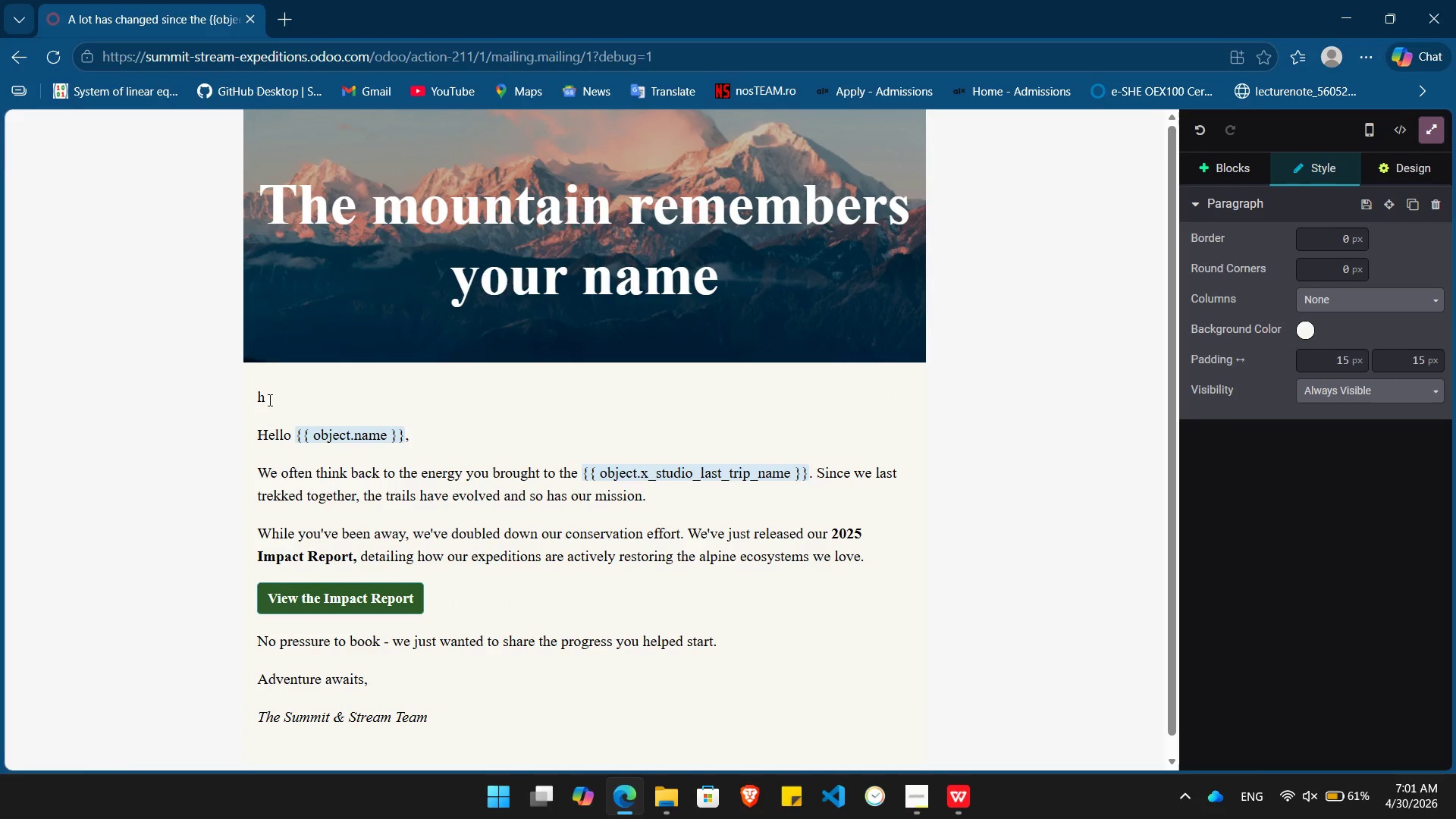 
key(Backspace)
 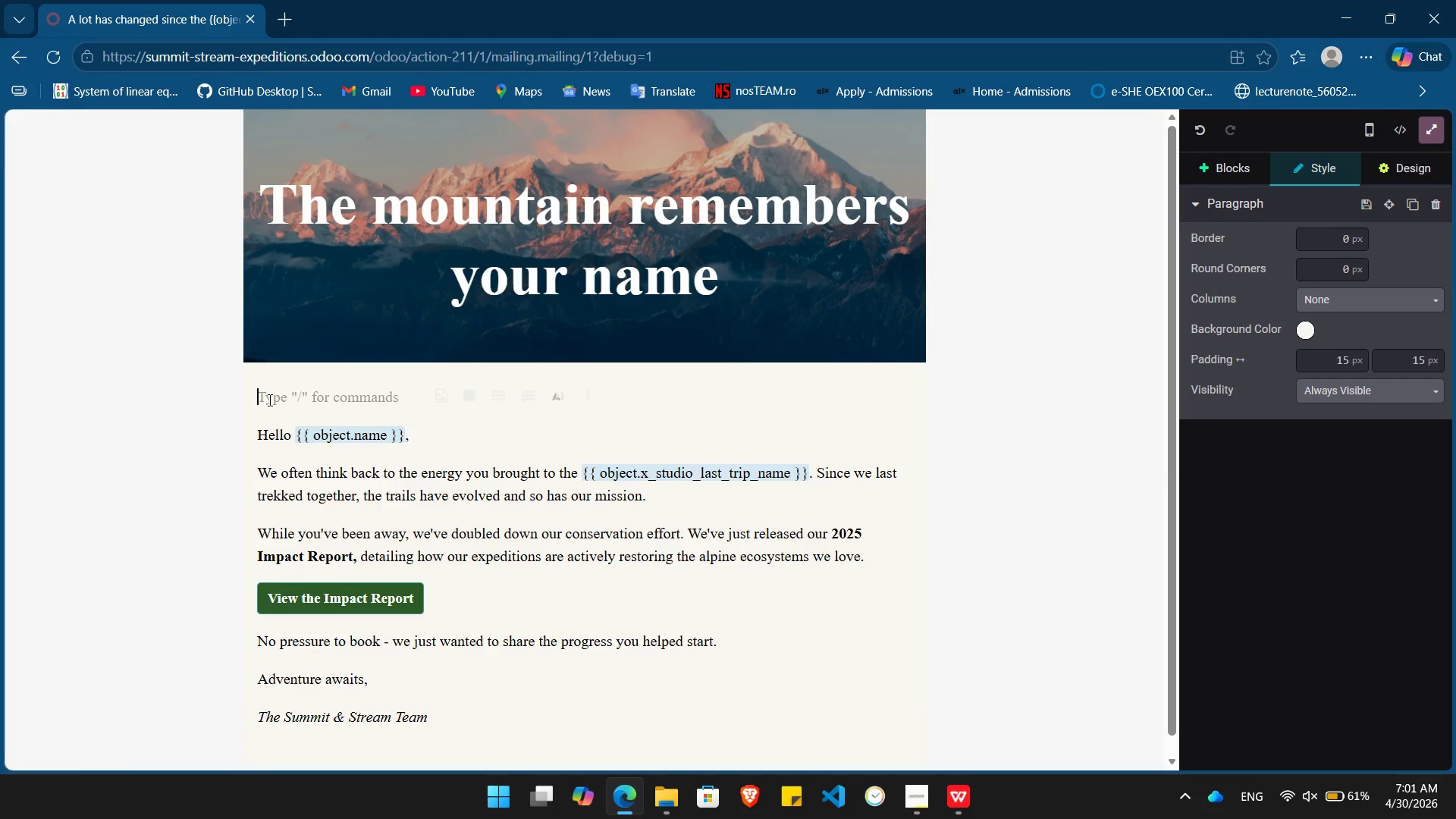 
key(Slash)
 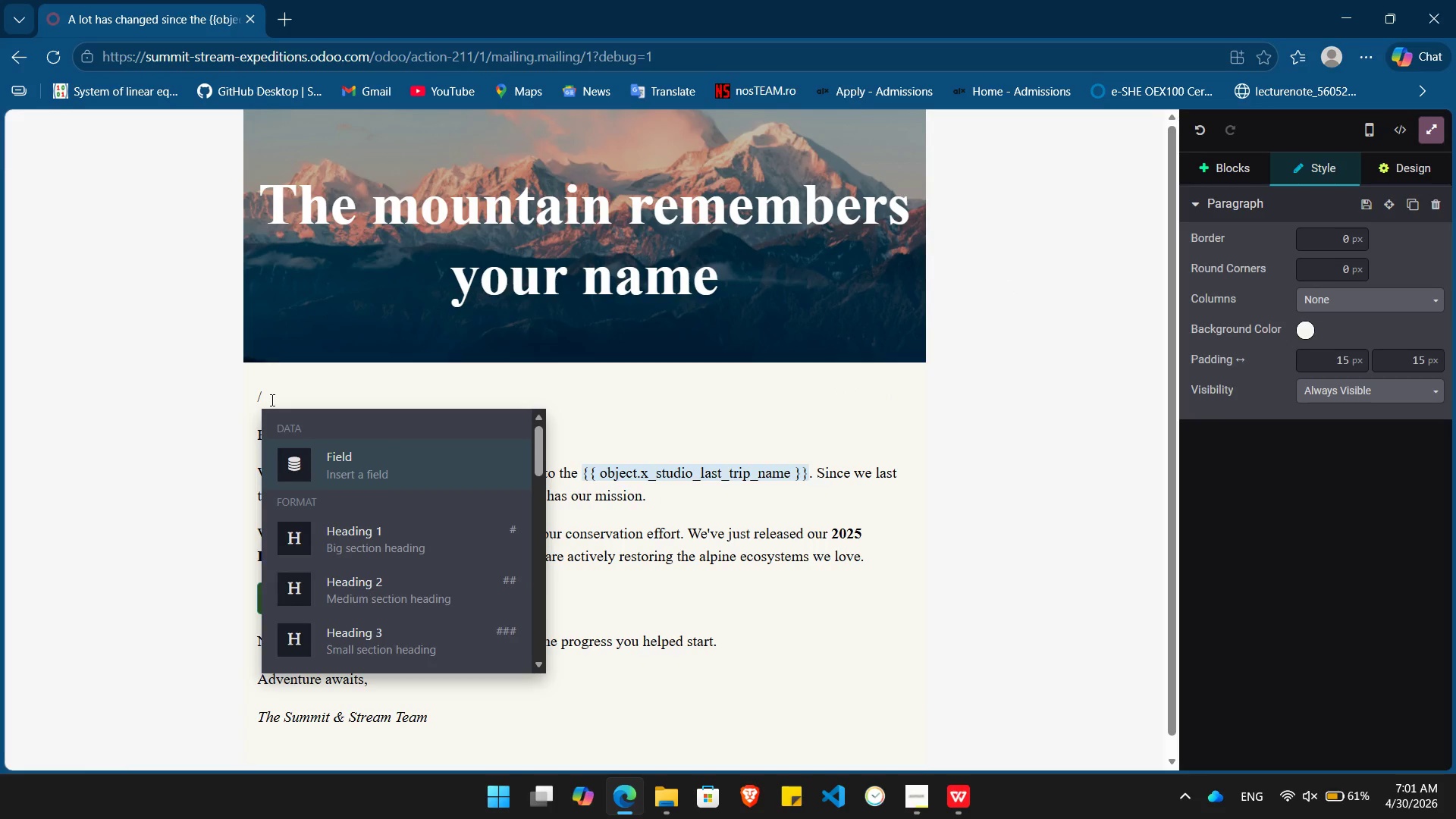 
key(H)
 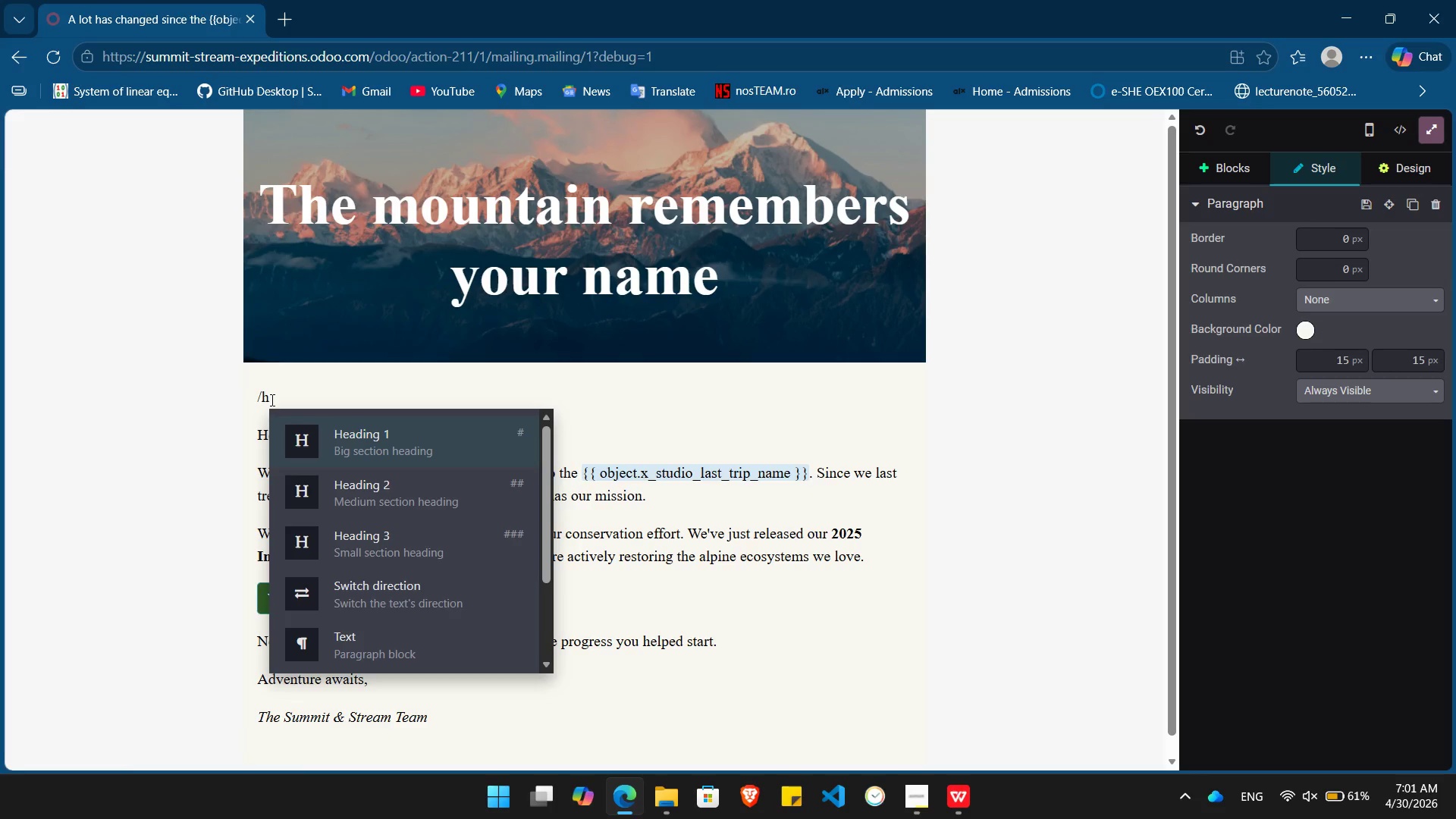 
key(Enter)
 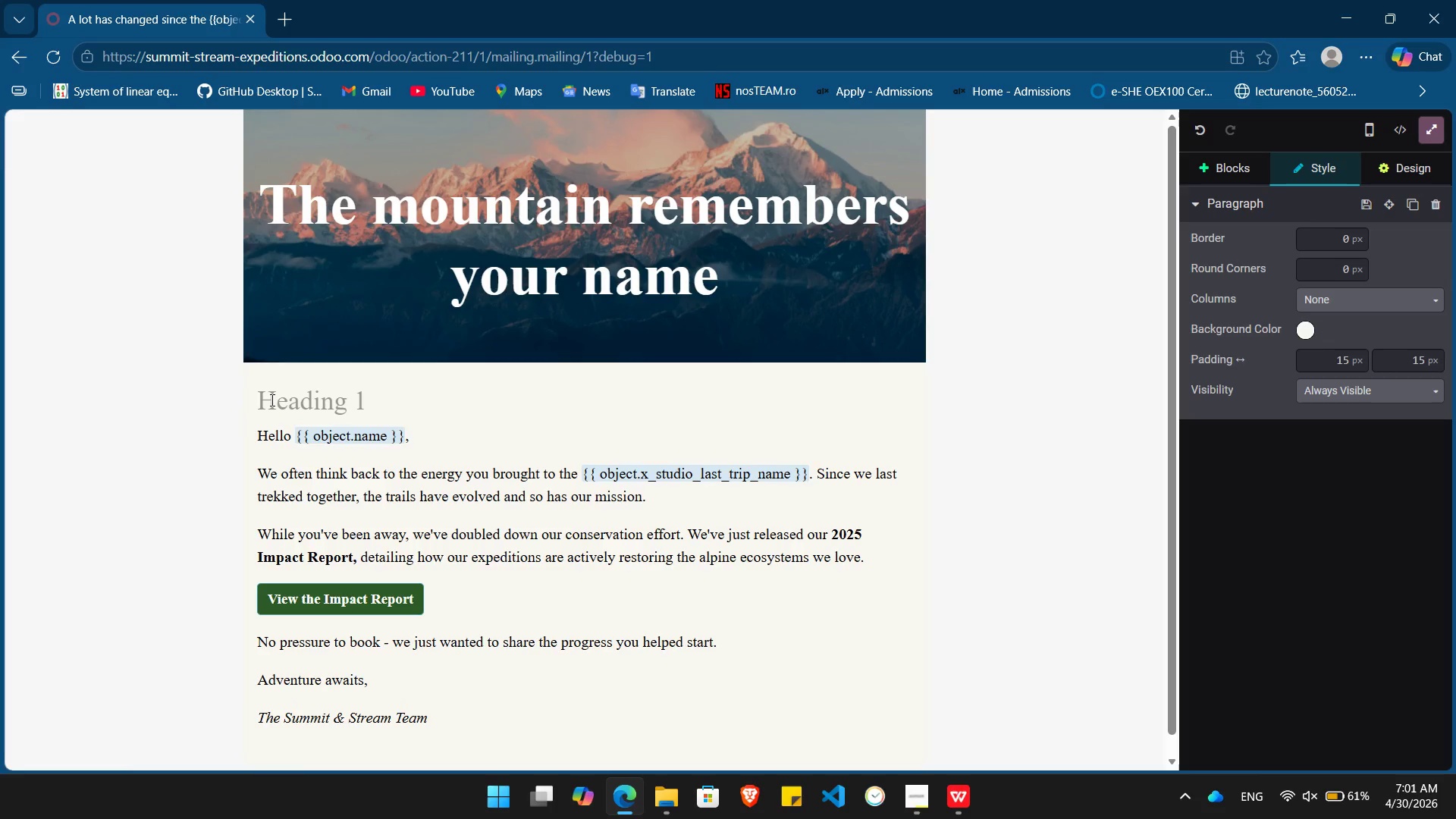 
type(It has been)
key(Backspace)
key(Backspace)
key(Backspace)
 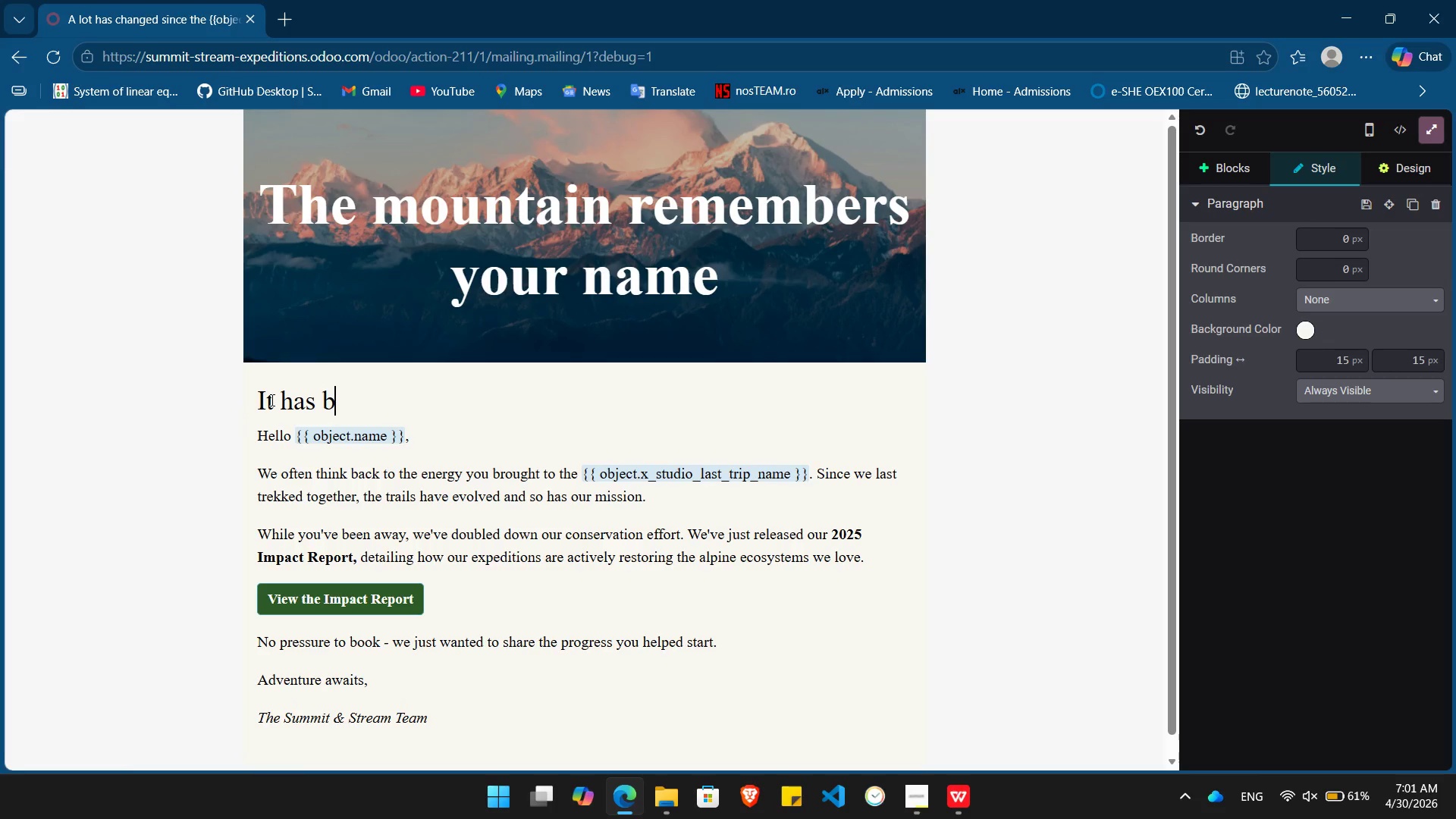 
key(Backspace)
type(been 18 Months s)
key(Backspace)
type(Since)
key(Backspace)
key(Backspace)
key(Backspace)
key(Backspace)
key(Backspace)
type(since the l)
key(Backspace)
type(Last Trip)
 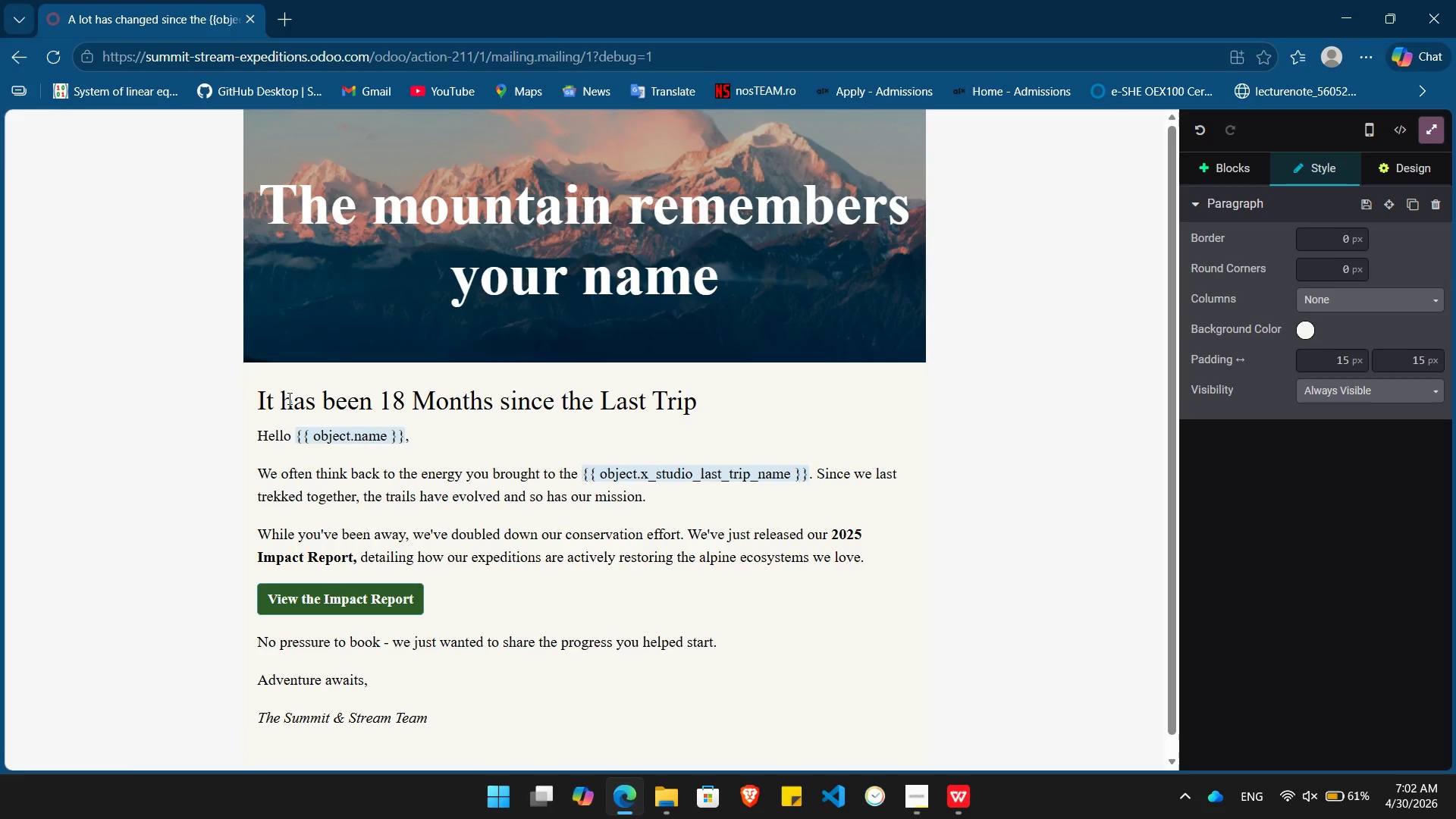 
double_click([582, 400])
 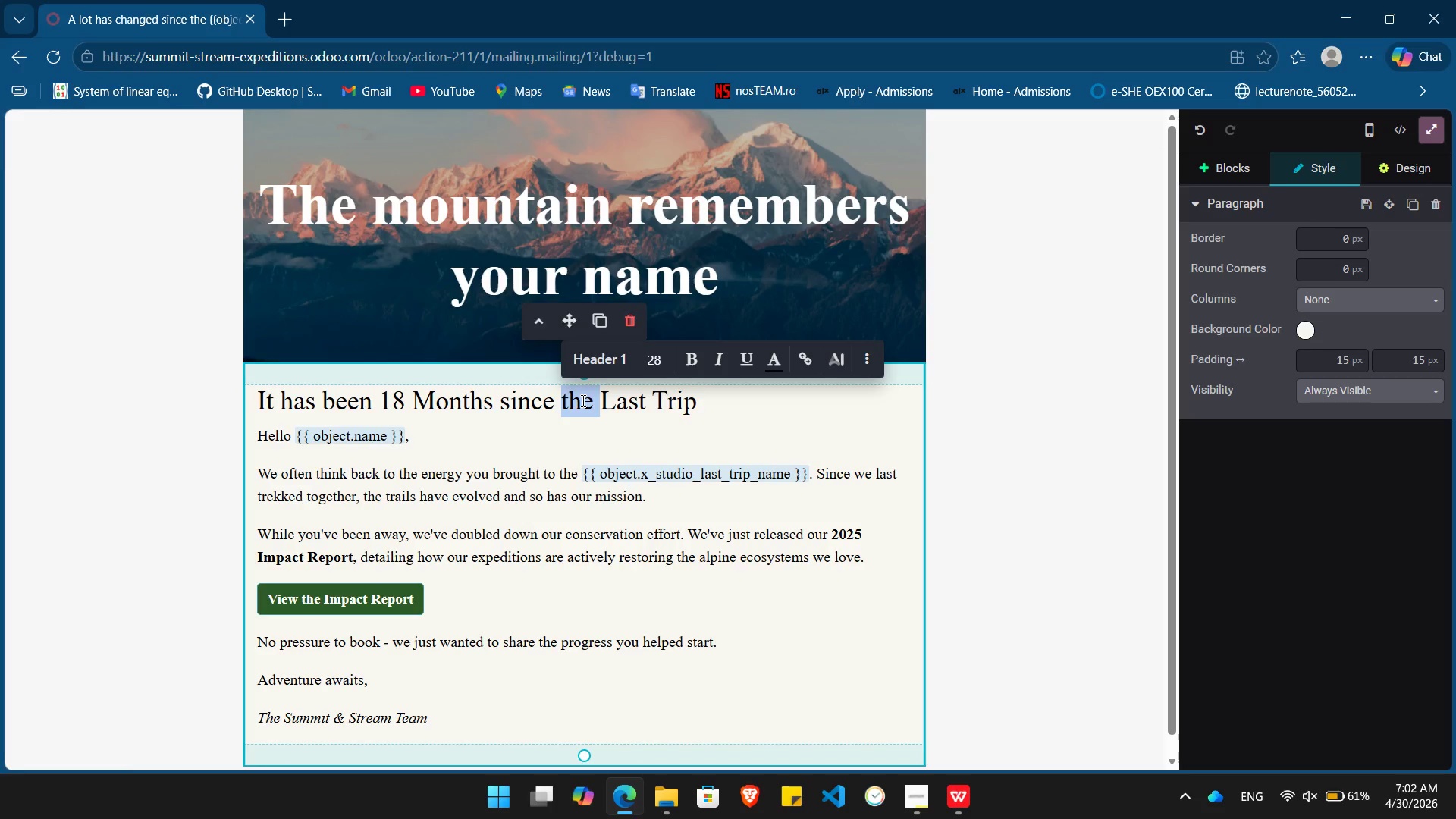 
type(yur )
 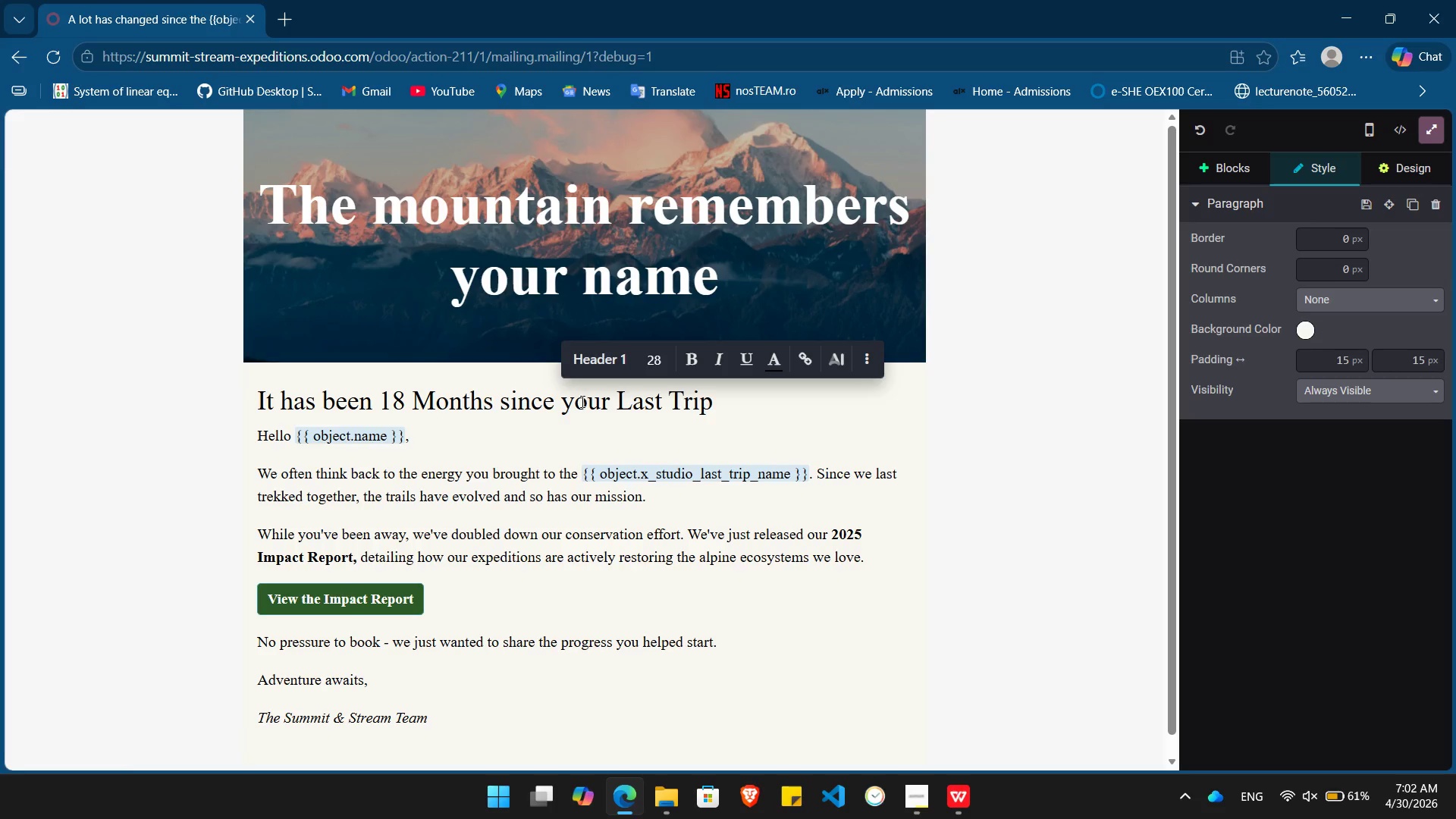 
hold_key(key=O, duration=0.48)
 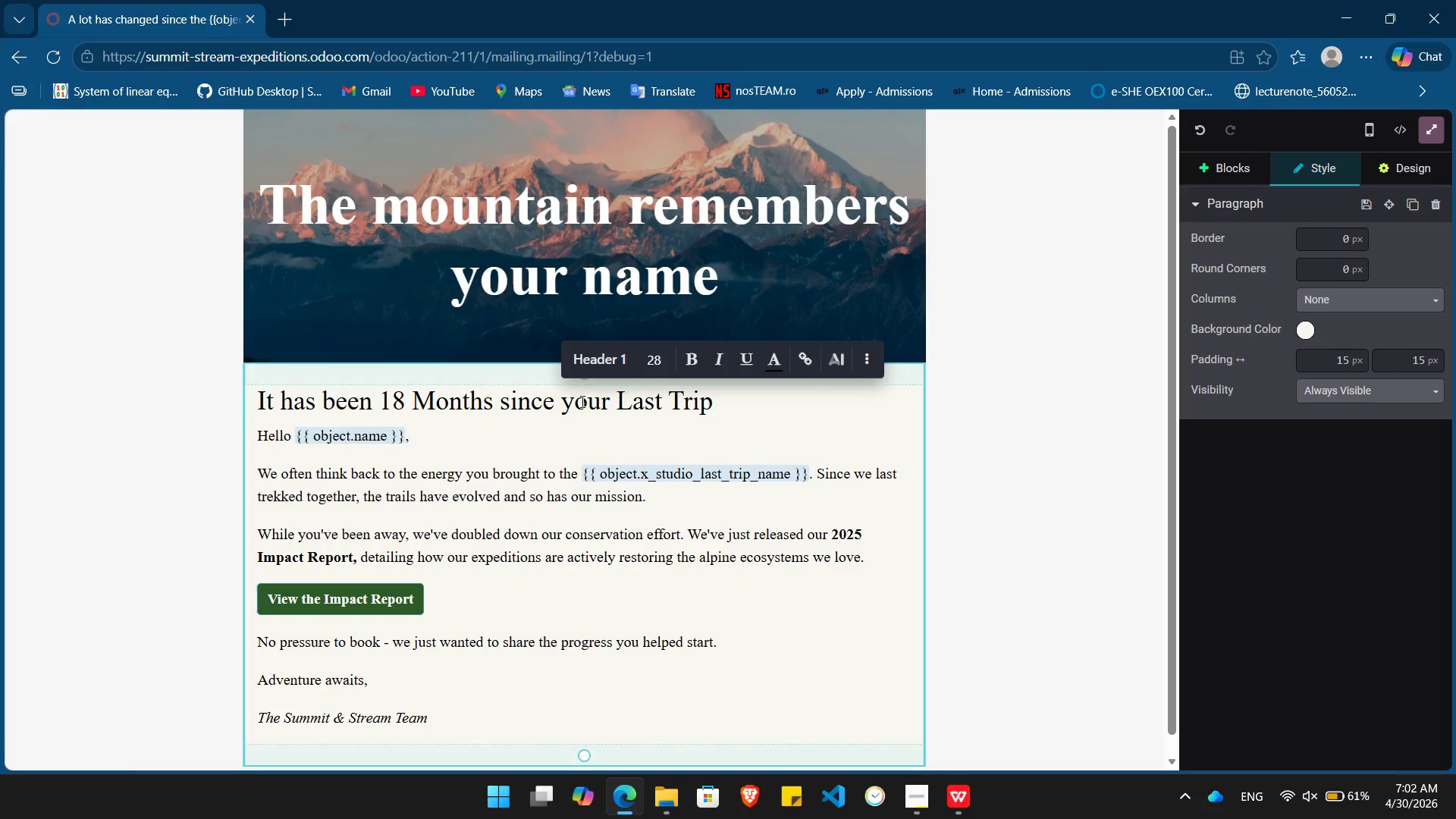 
left_click([576, 407])
 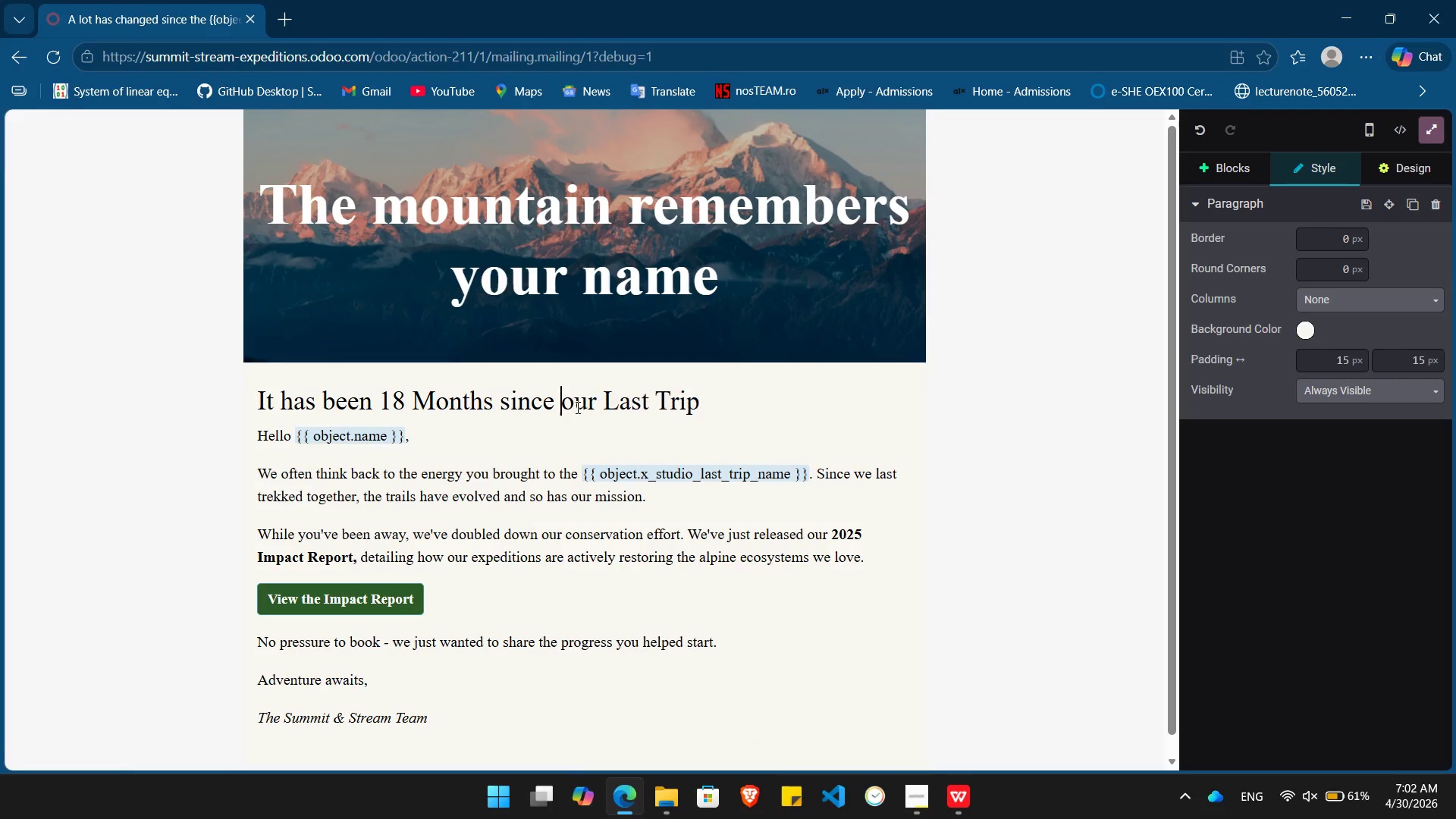 
key(Backspace)
 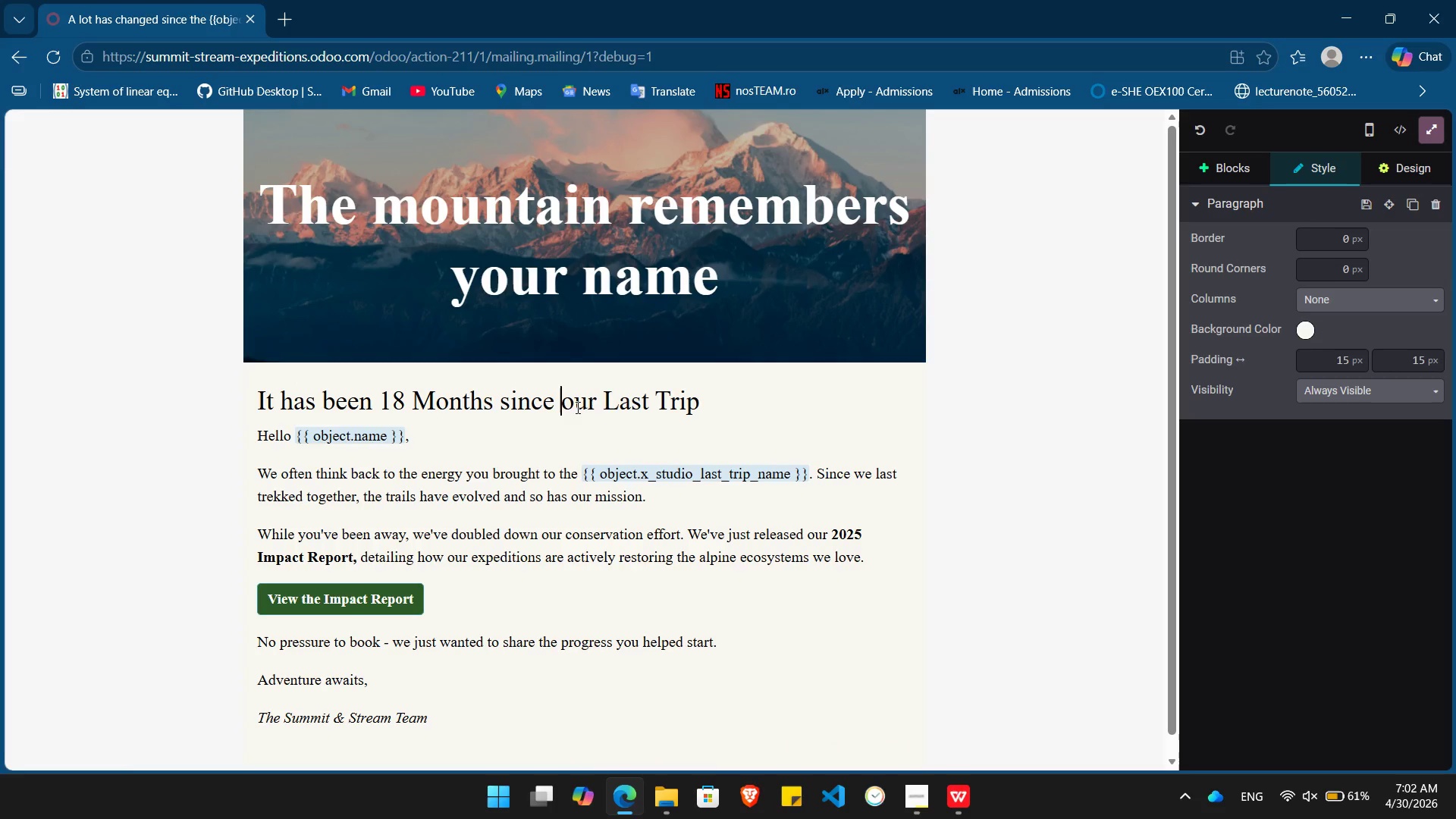 
key(Shift+ShiftLeft)
 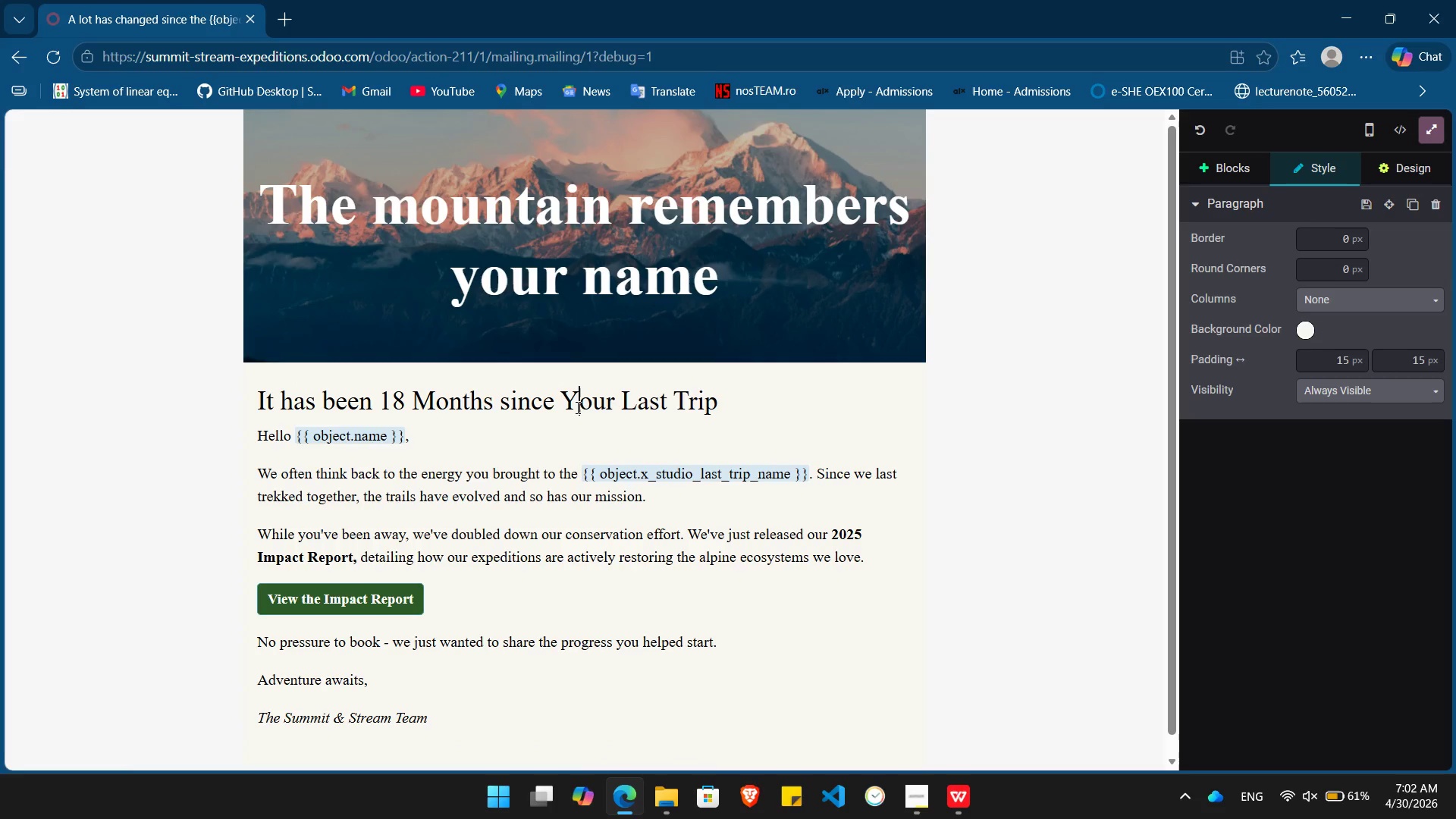 
key(Shift+Y)
 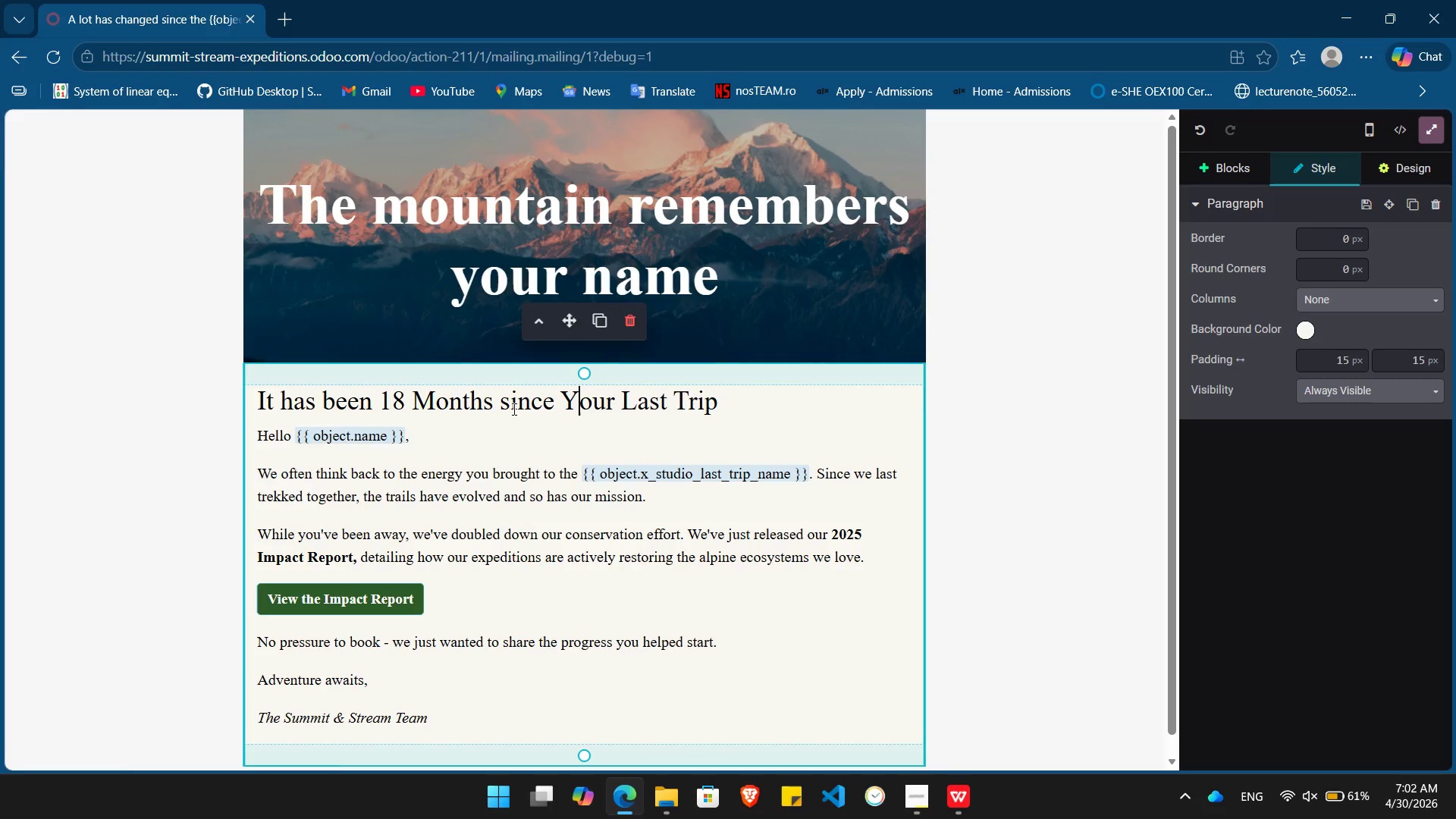 
left_click([513, 408])
 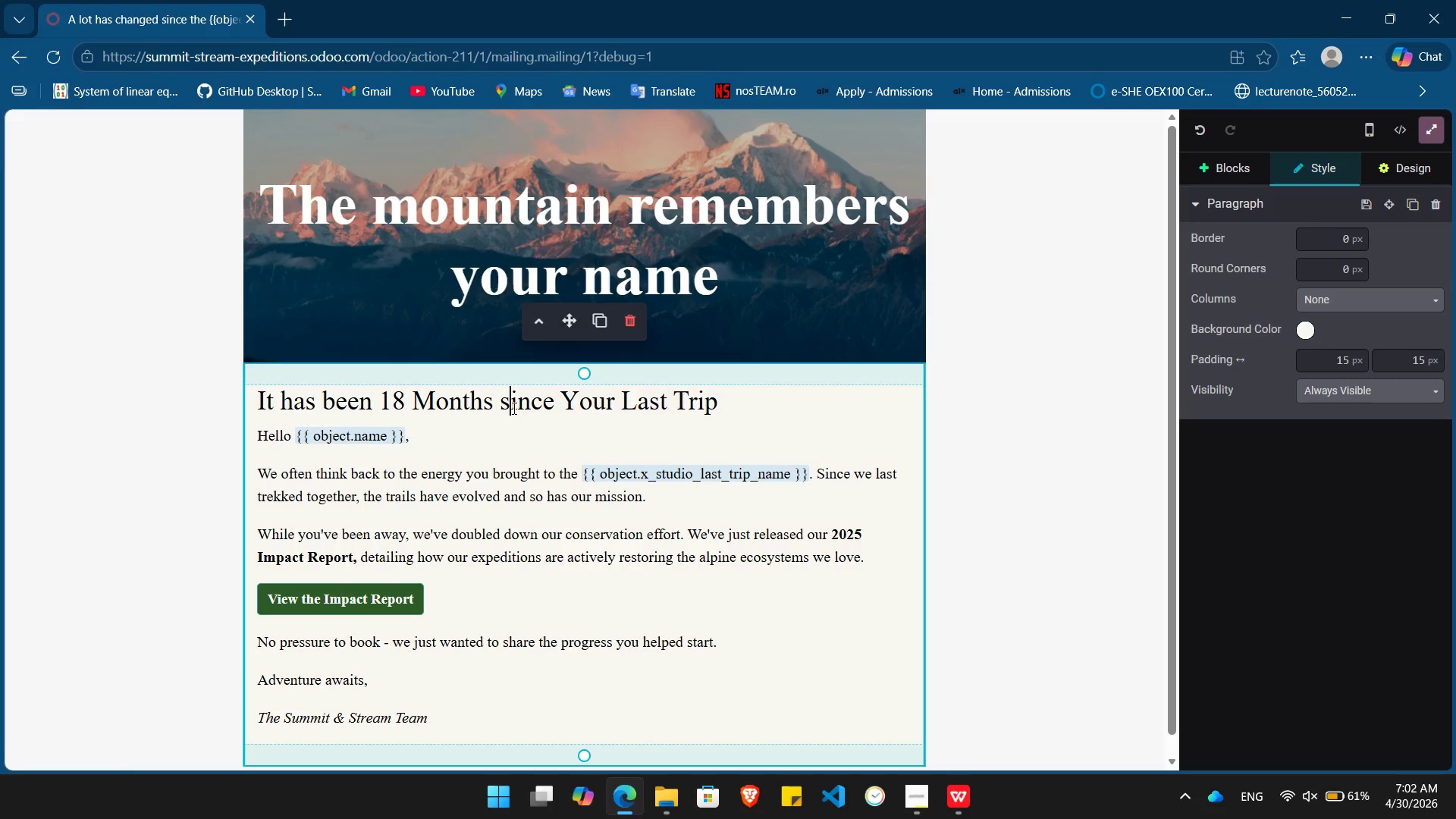 
key(Backspace)
 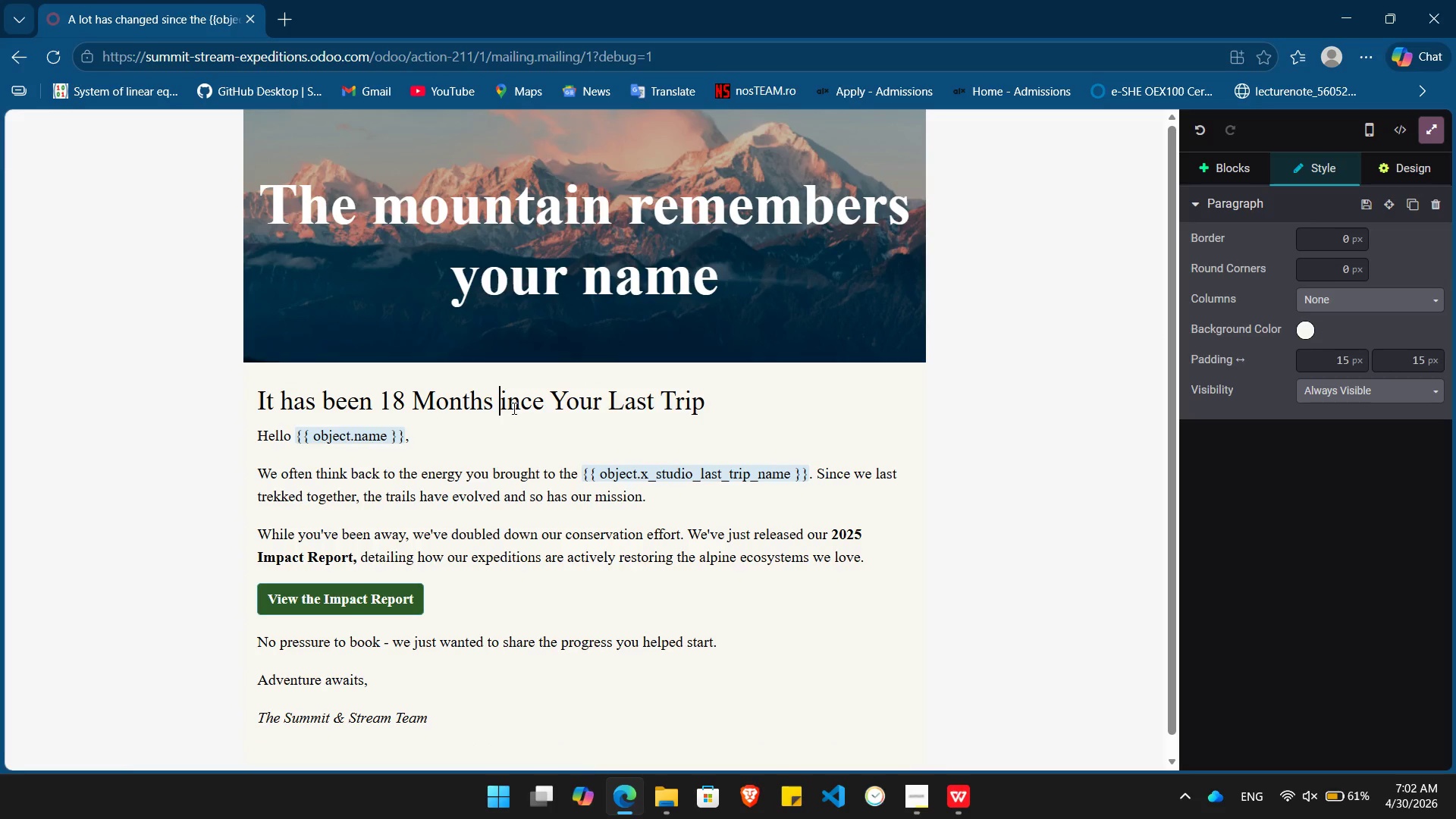 
key(Shift+S)
 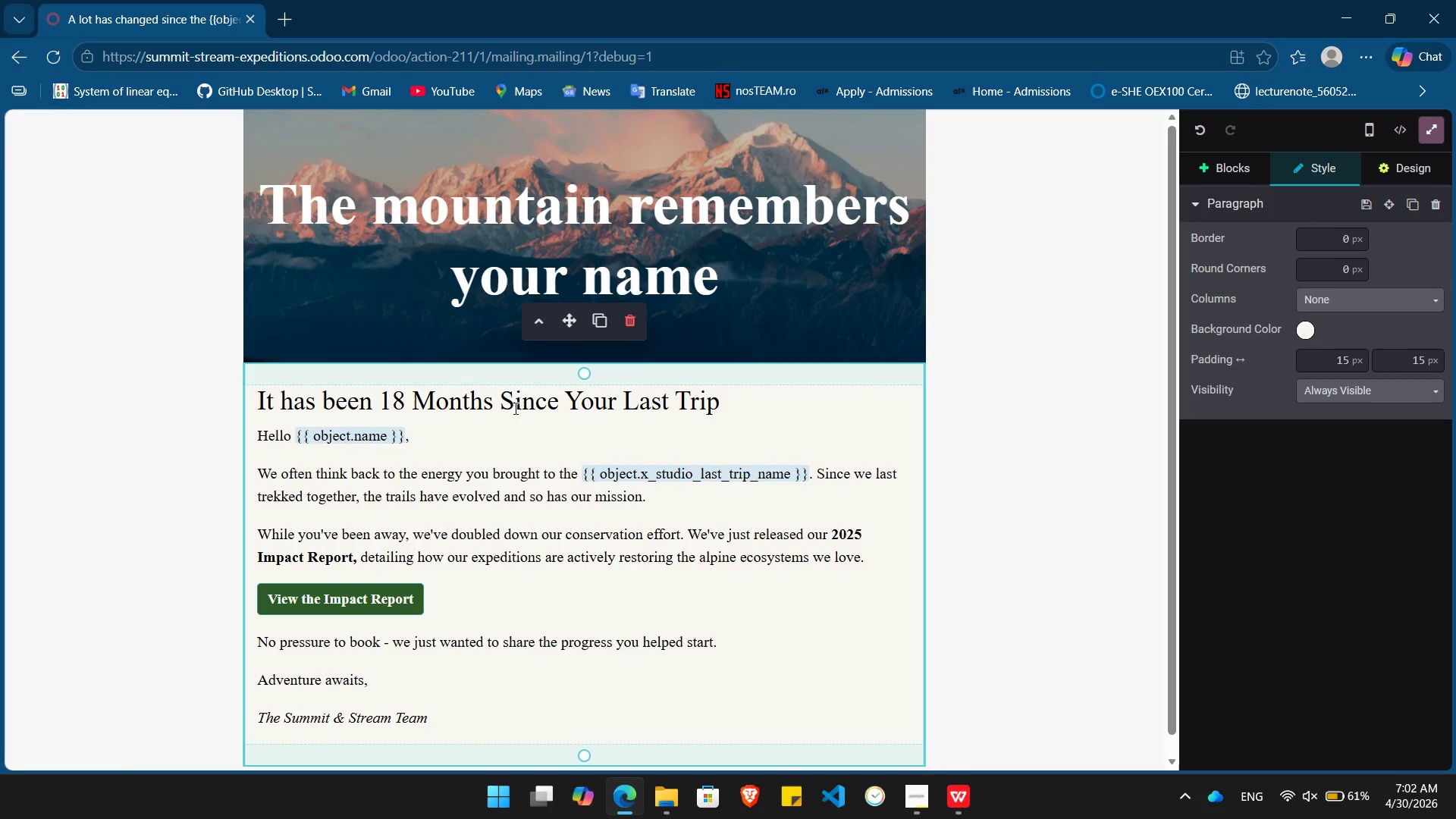 
double_click([514, 408])
 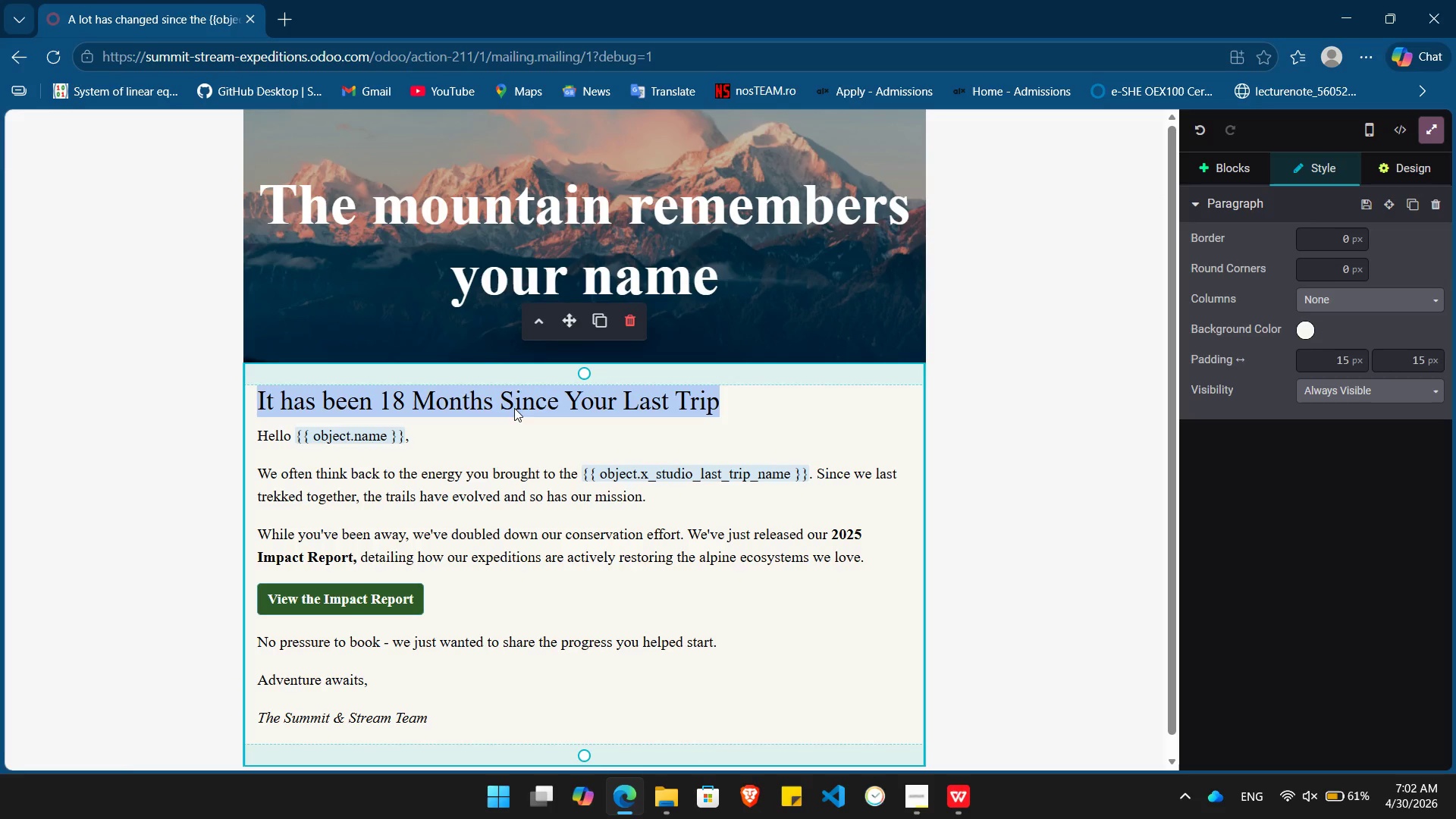 
triple_click([514, 408])
 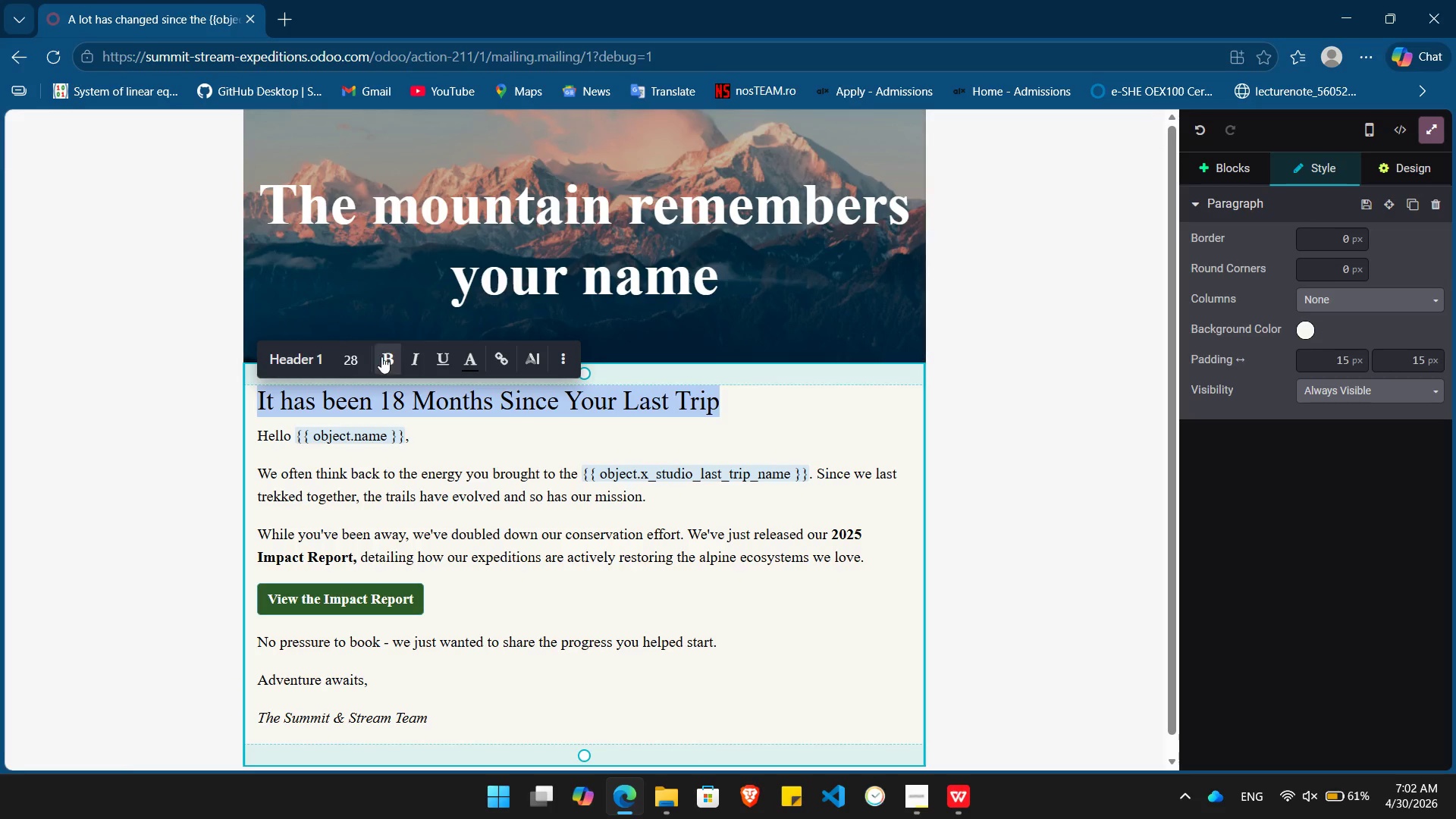 
left_click([379, 359])
 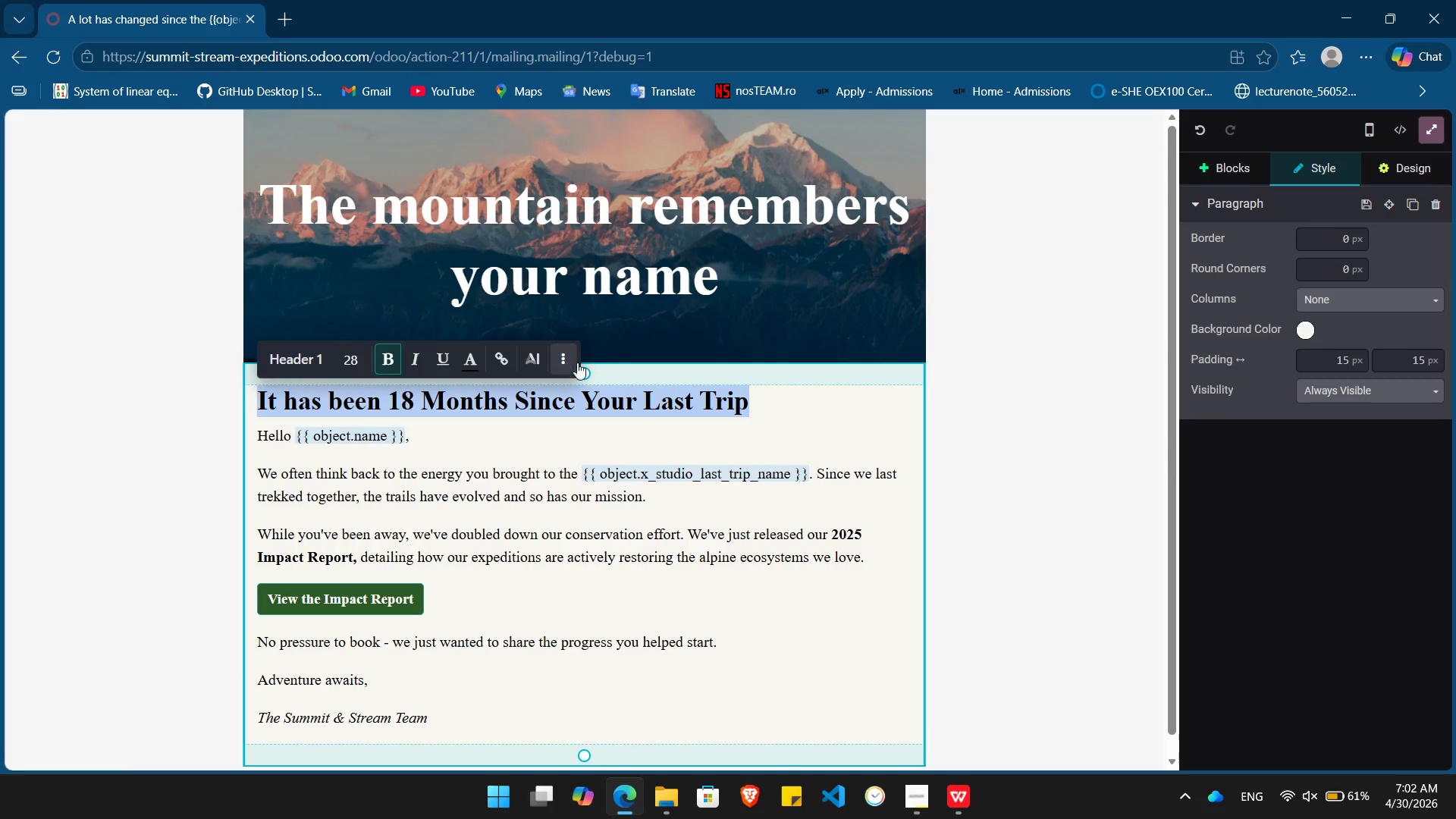 
mouse_move([588, 358])
 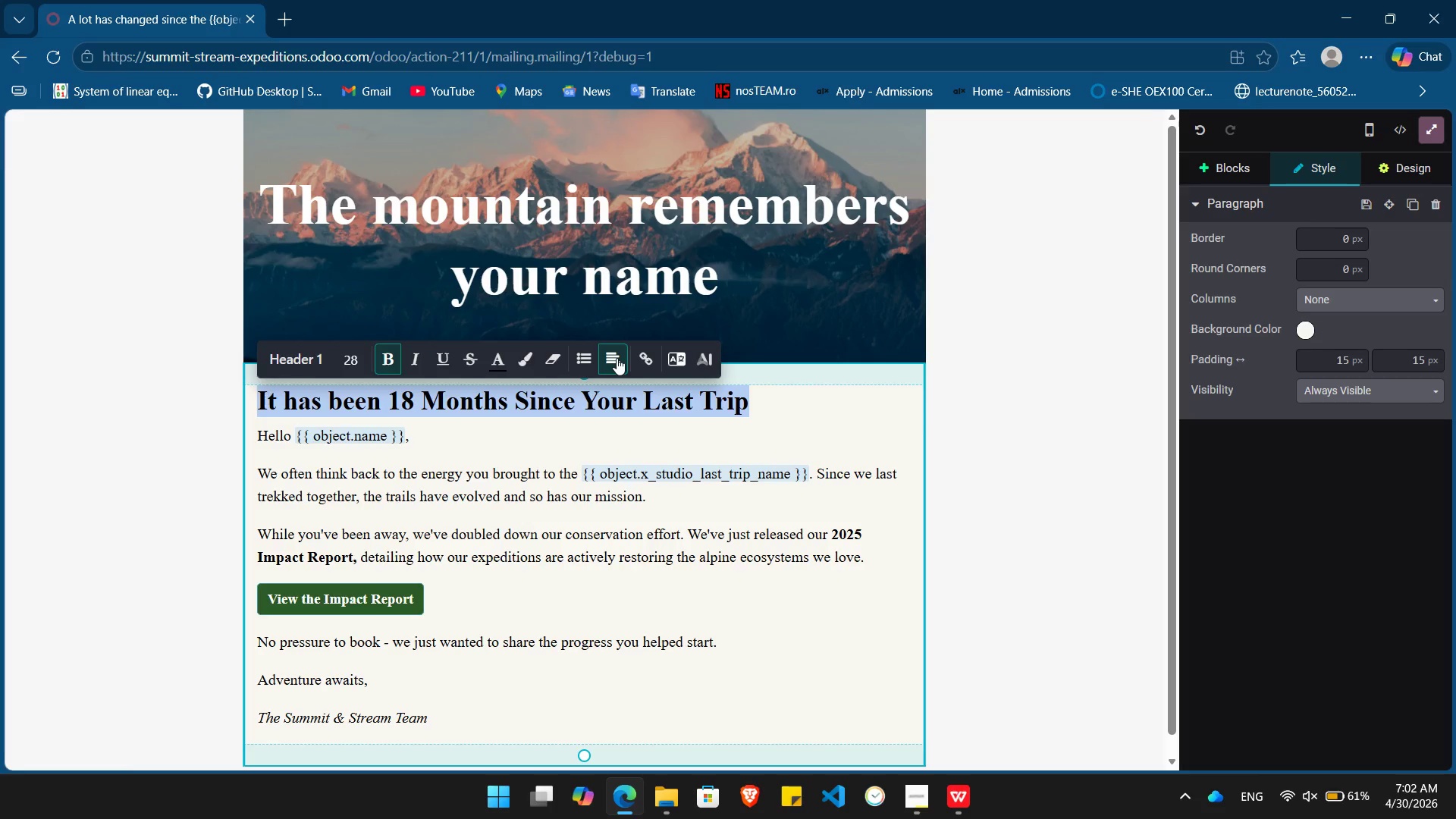 
left_click([617, 358])
 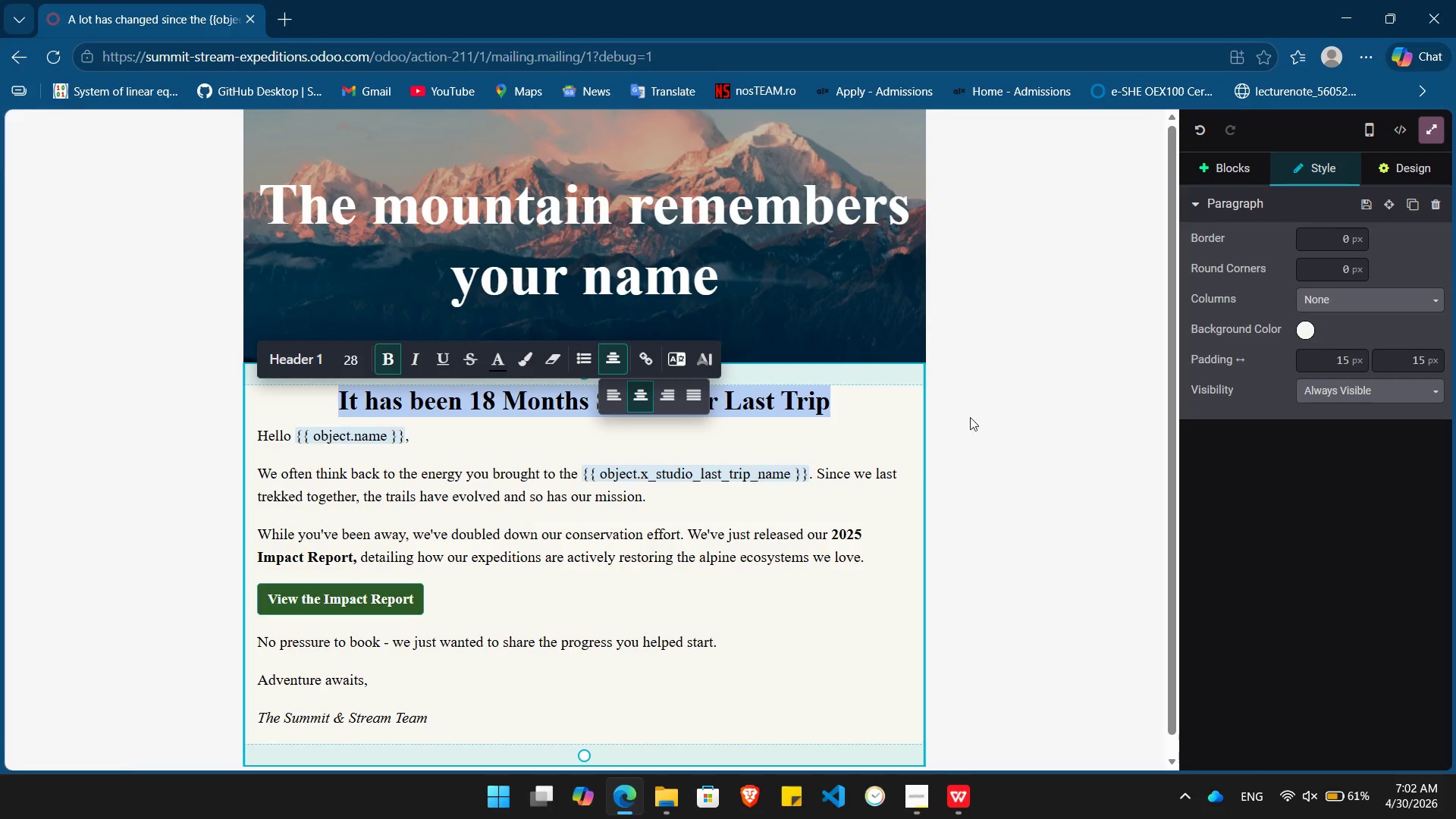 
left_click([999, 417])
 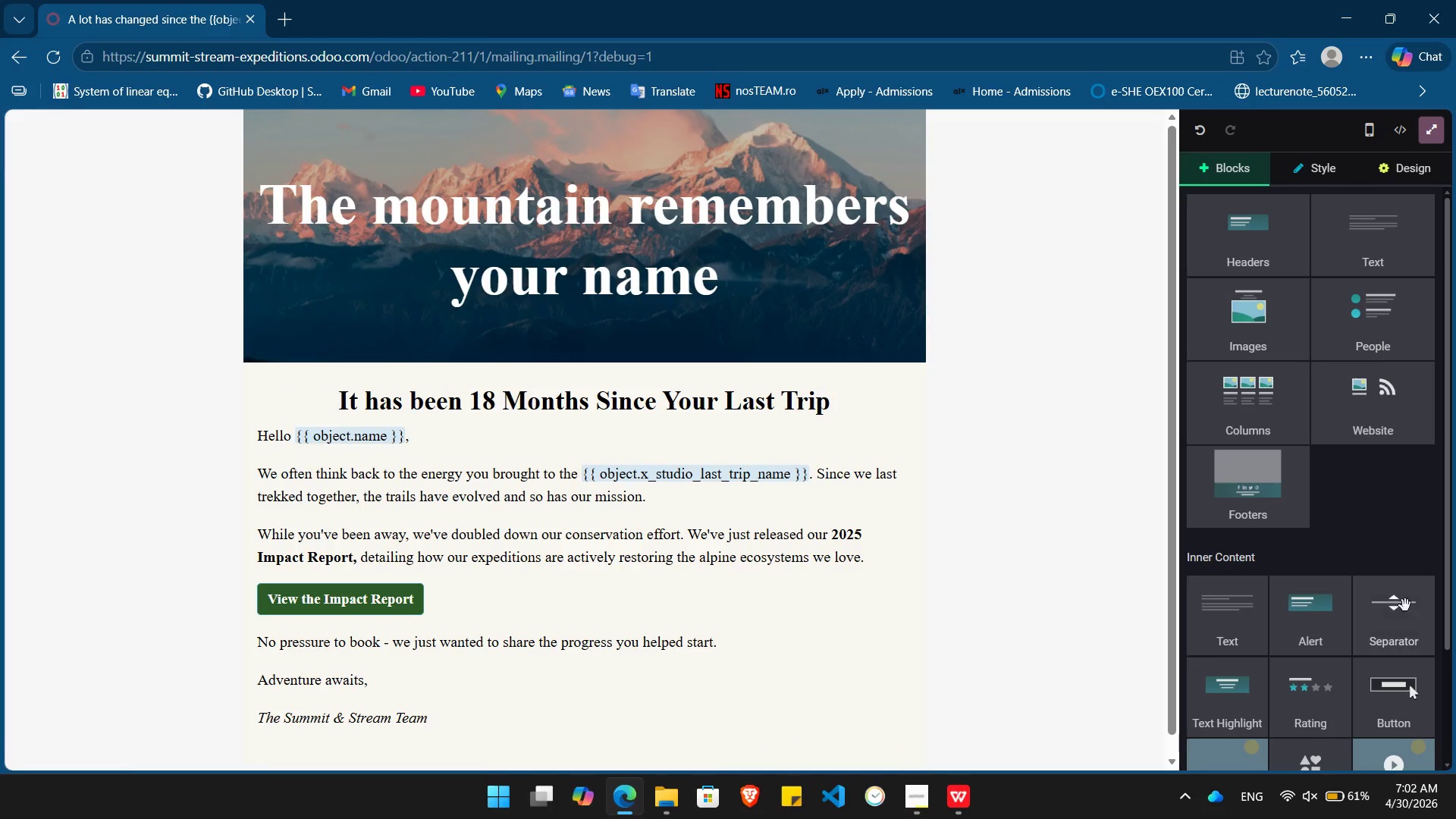 
left_click_drag(start_coordinate=[1396, 620], to_coordinate=[600, 436])
 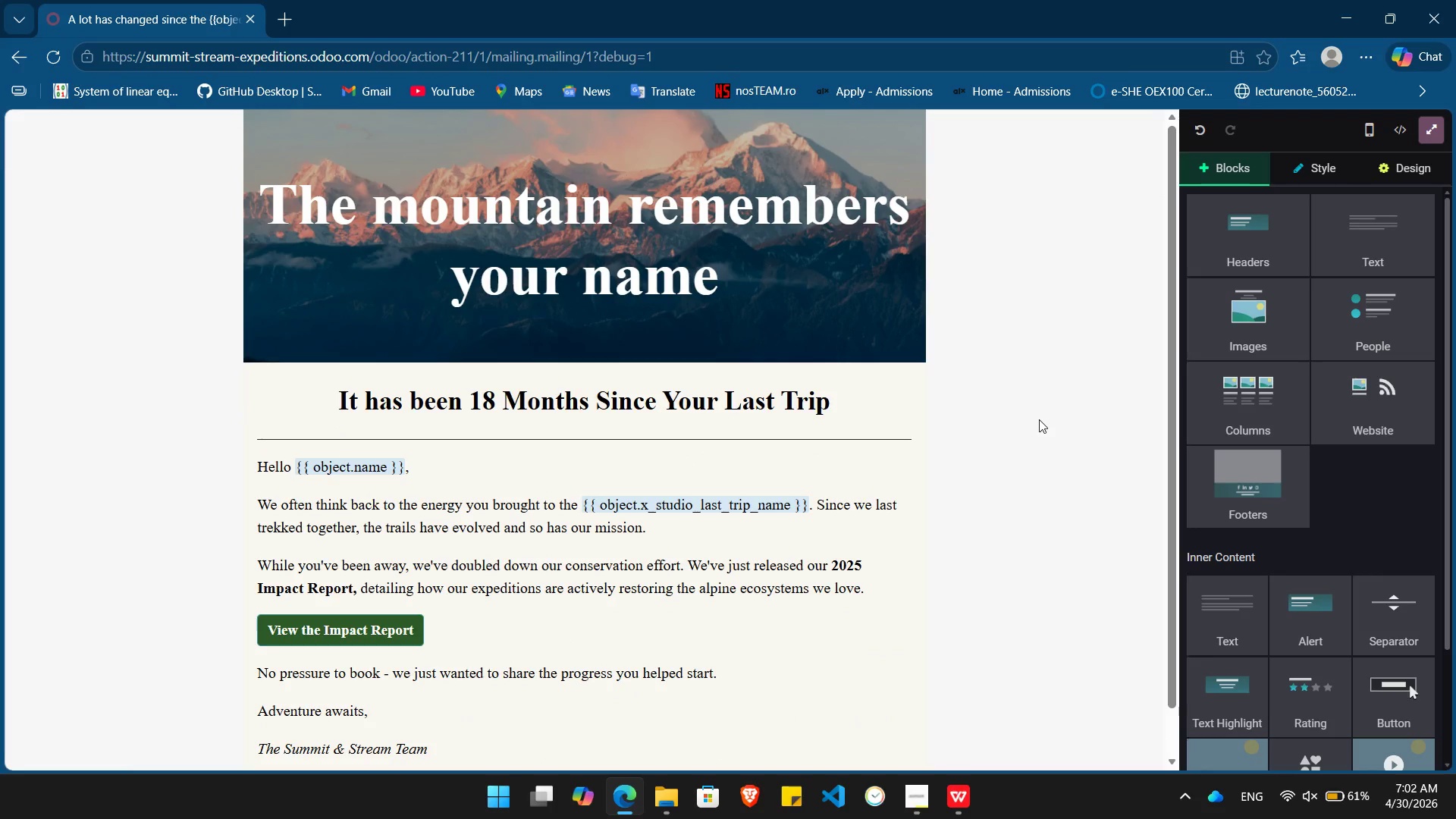 
left_click([1039, 419])
 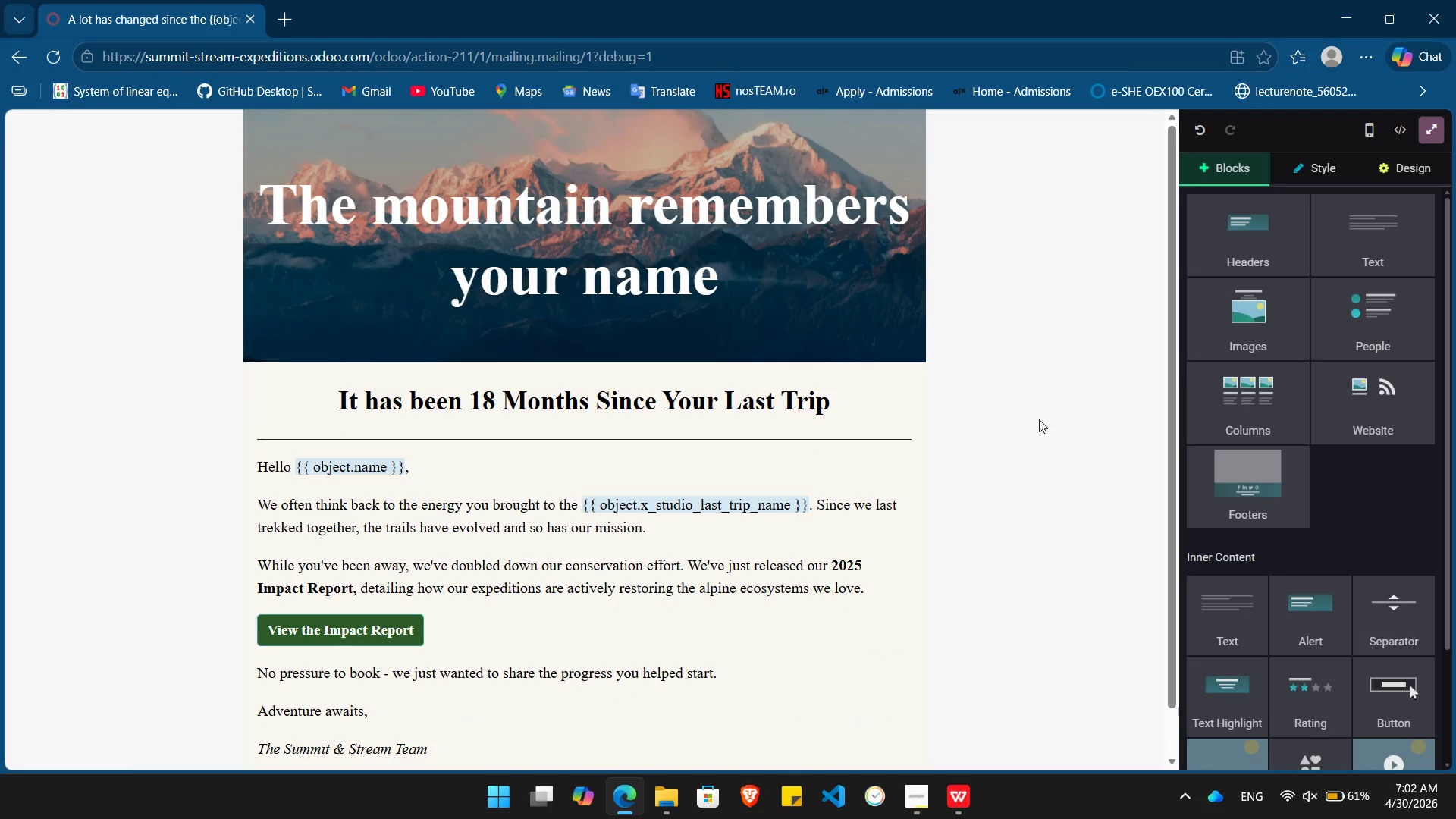 
scroll: coordinate [1039, 419], scroll_direction: up, amount: 1.0
 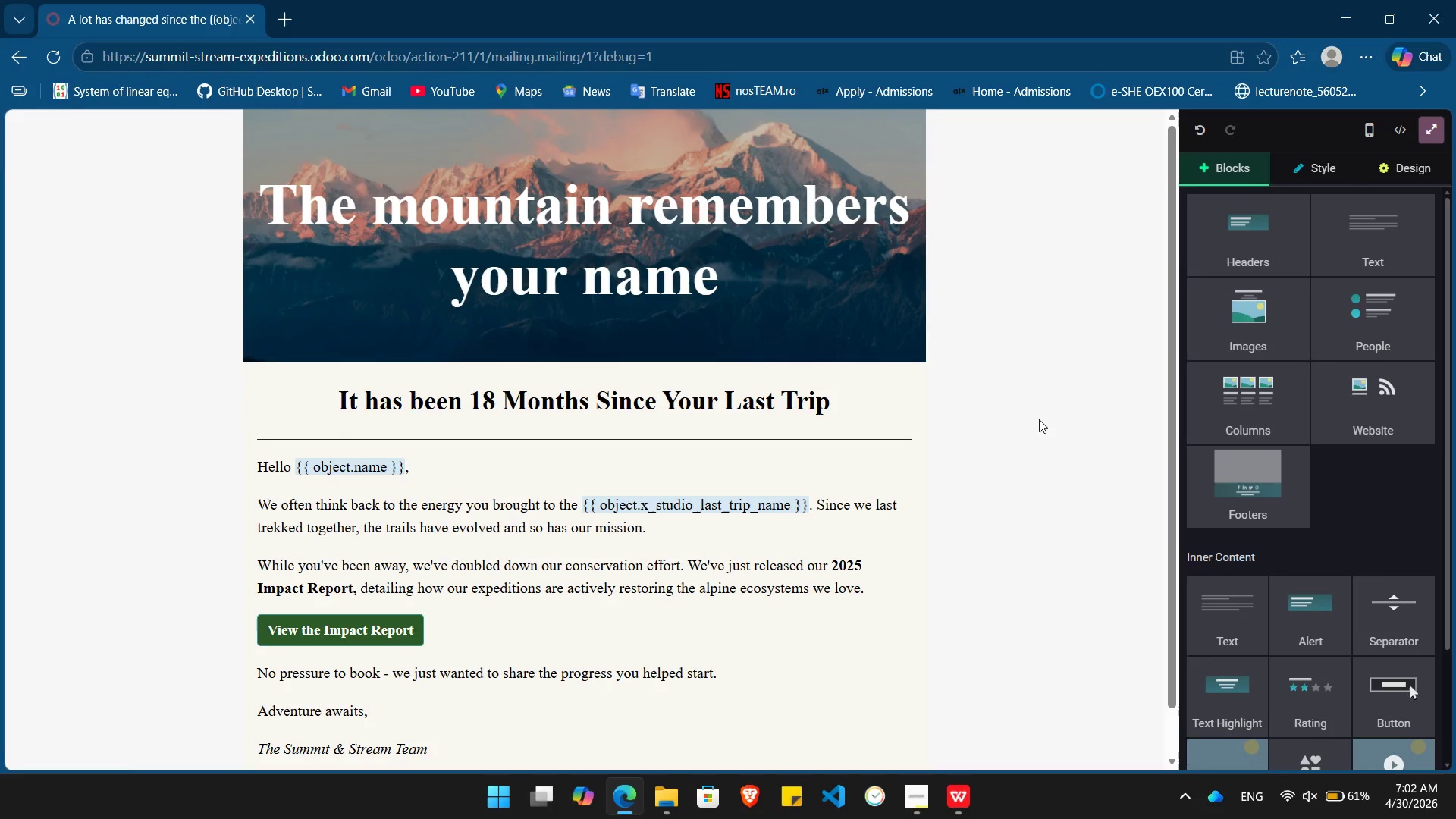 
wait(7.45)
 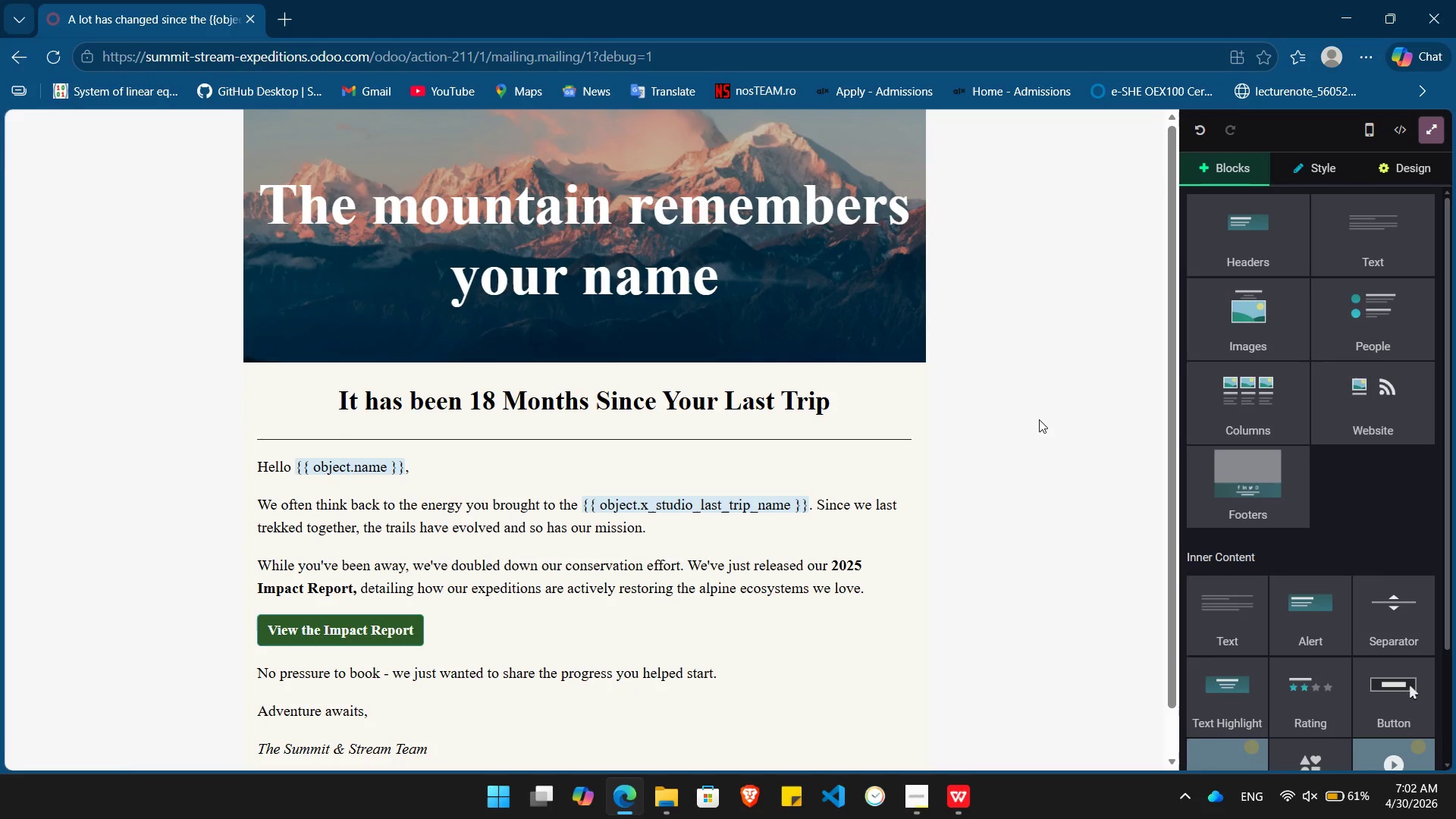 
key(PrintScreen)
 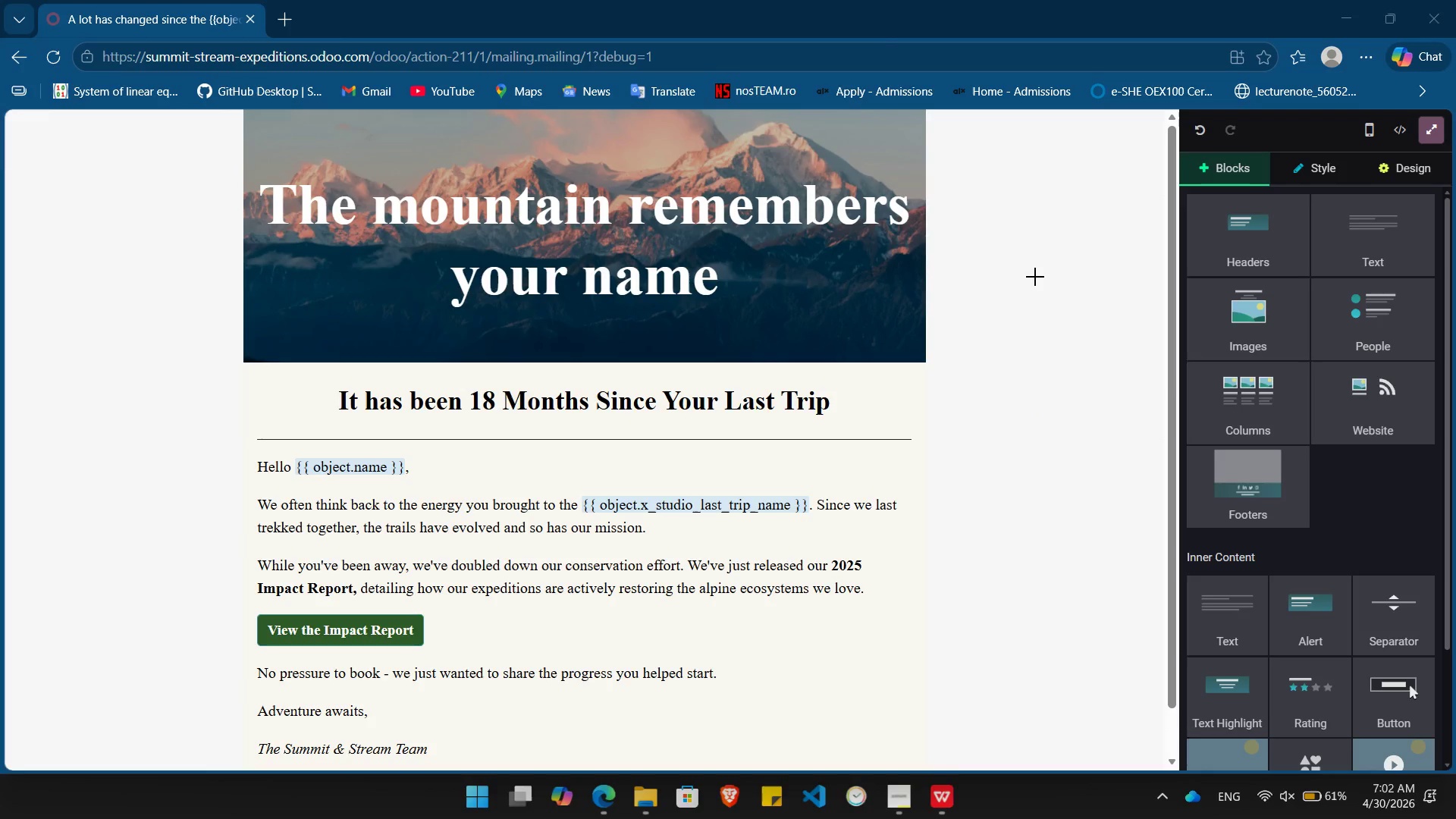 
left_click([1035, 277])
 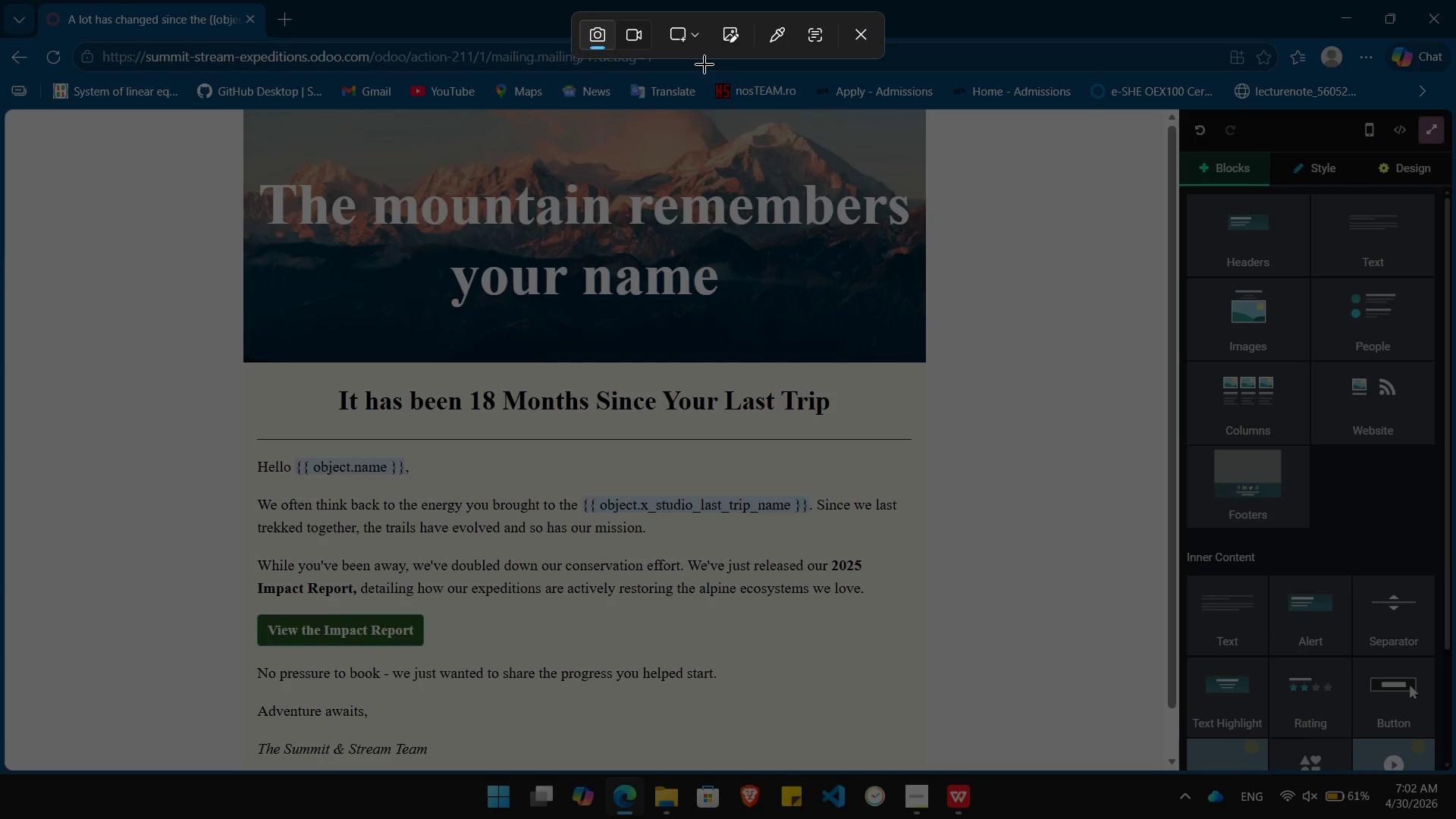 
left_click([692, 38])
 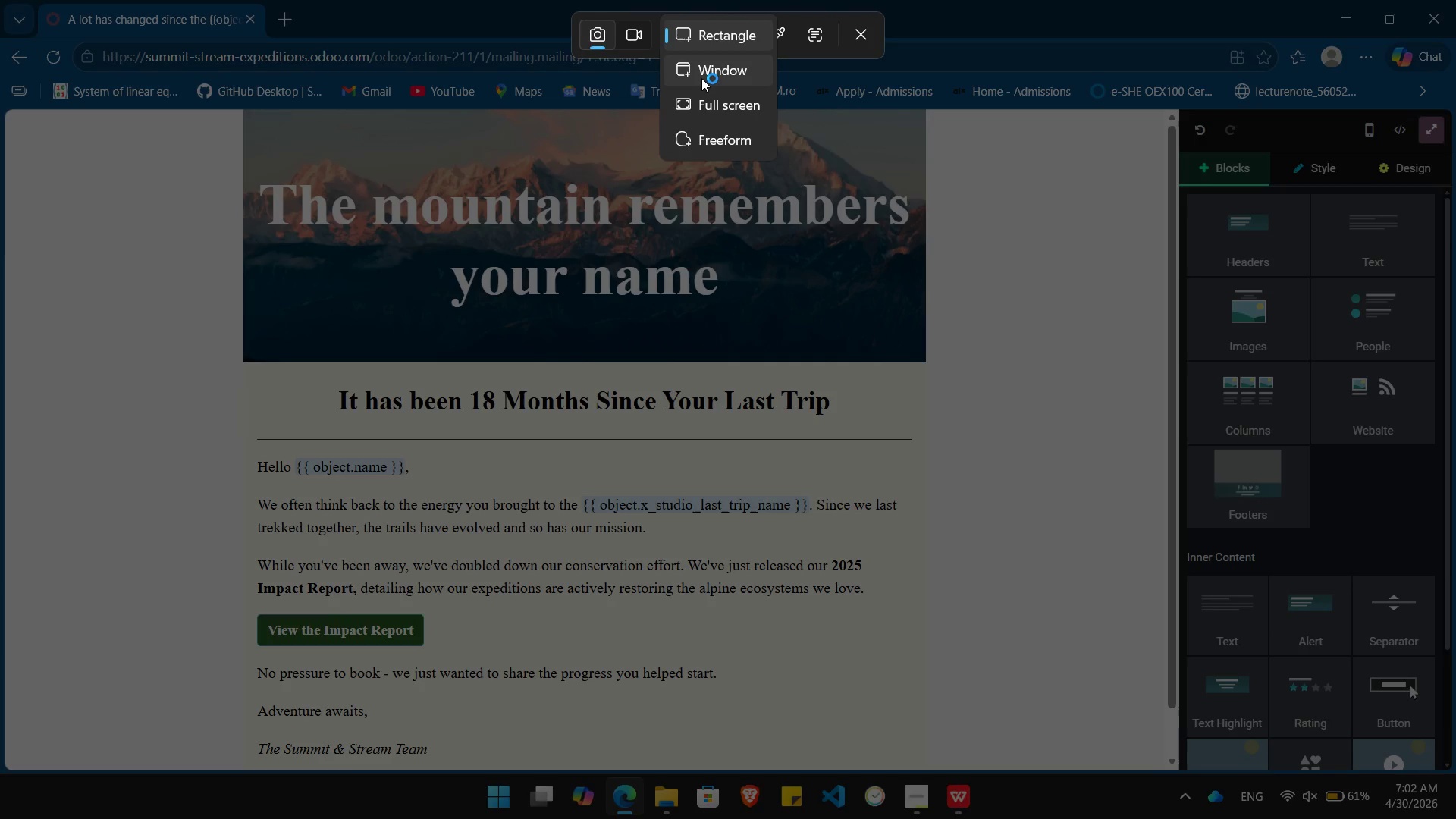 
left_click([701, 78])
 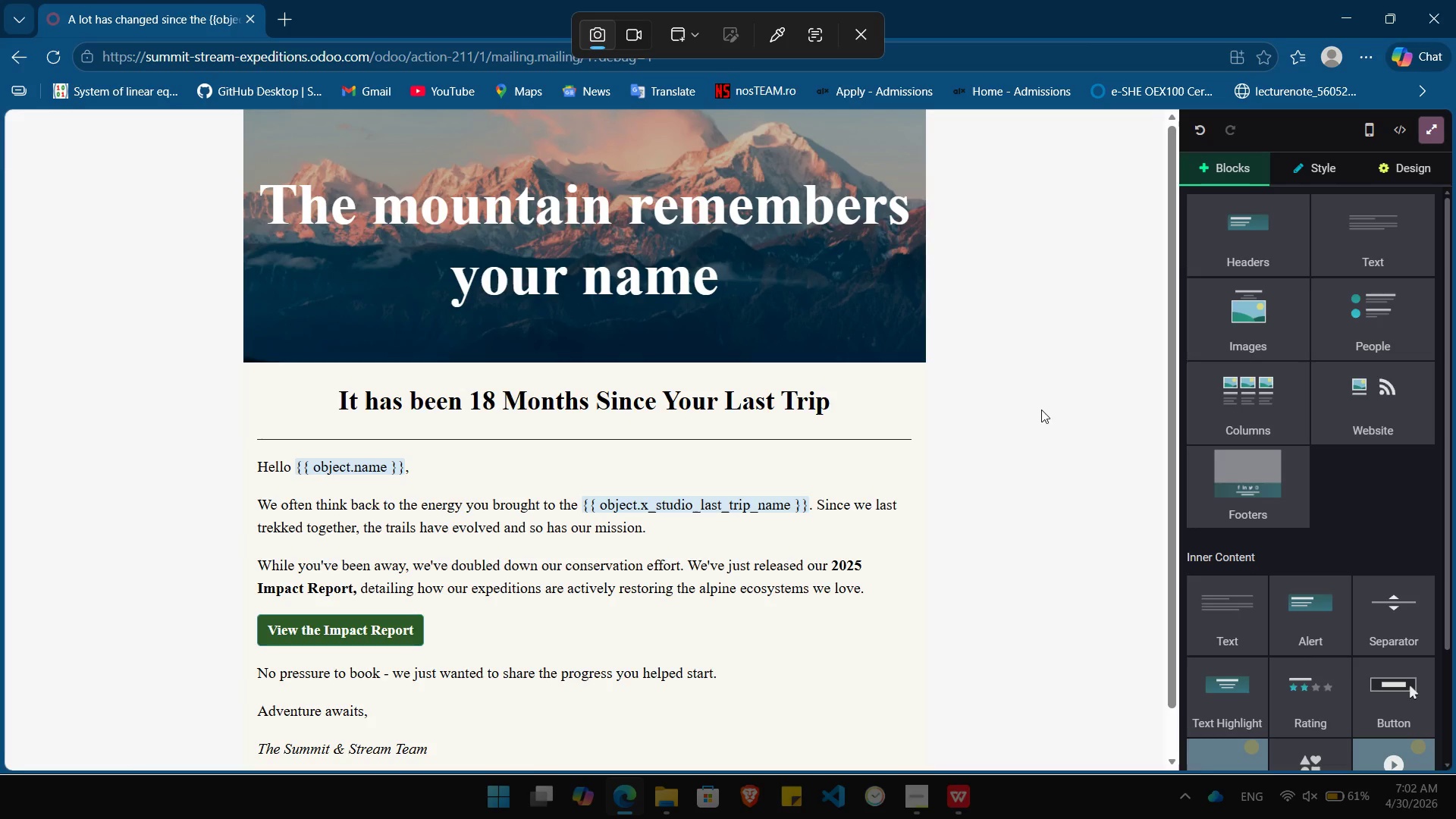 
left_click([1041, 410])
 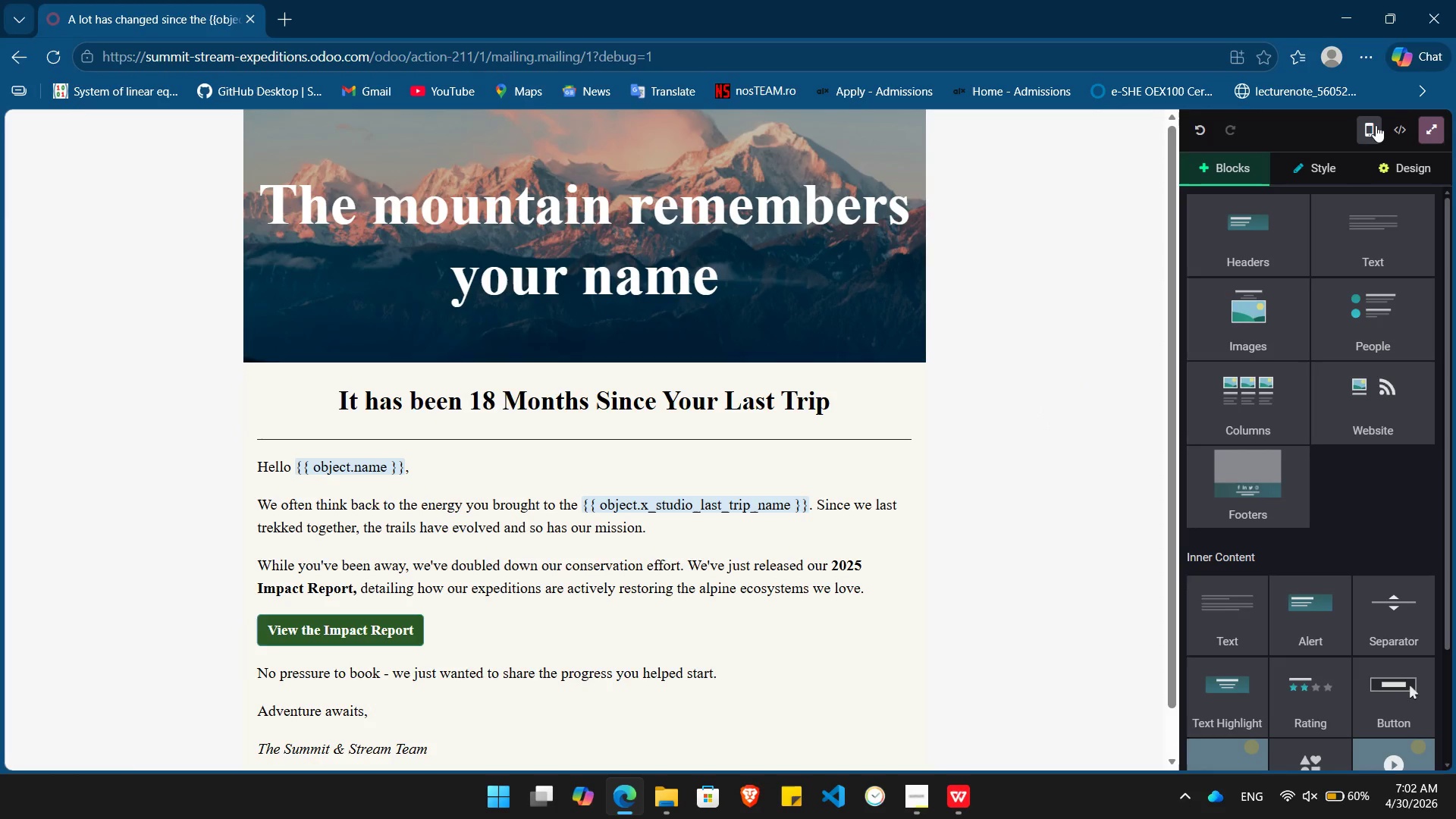 
left_click([1374, 130])
 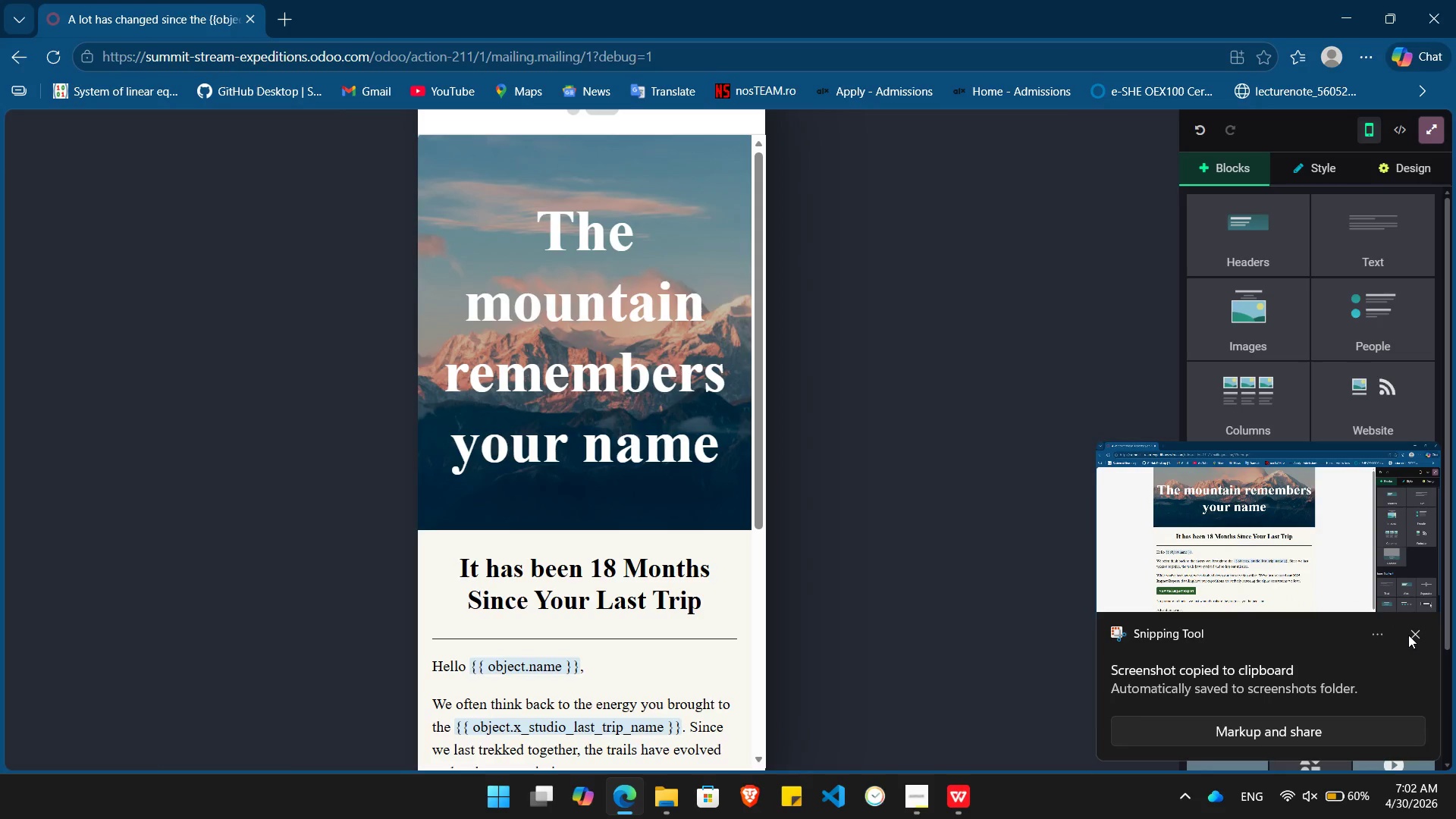 
left_click([1412, 629])
 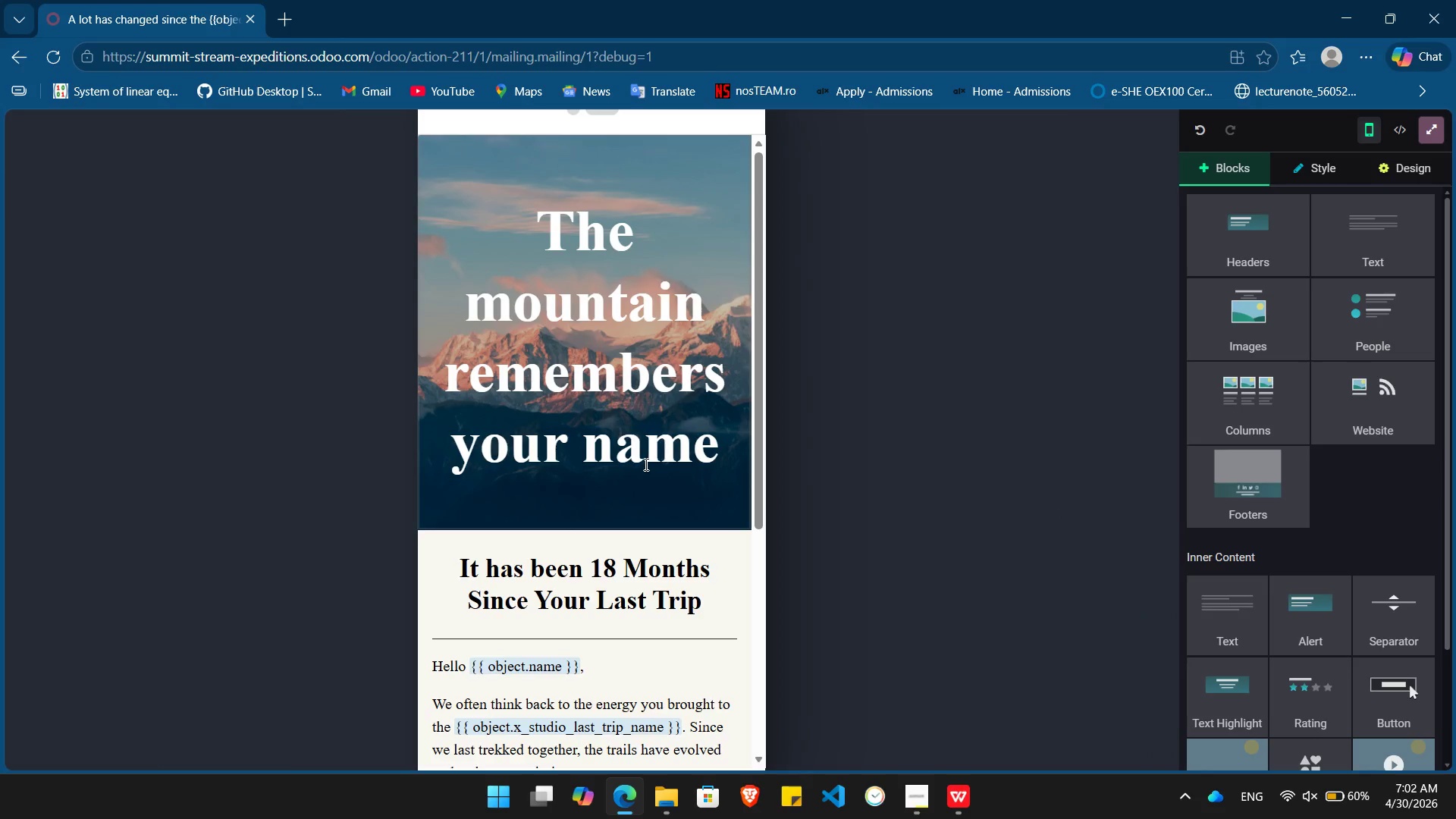 
scroll: coordinate [644, 463], scroll_direction: down, amount: 4.0
 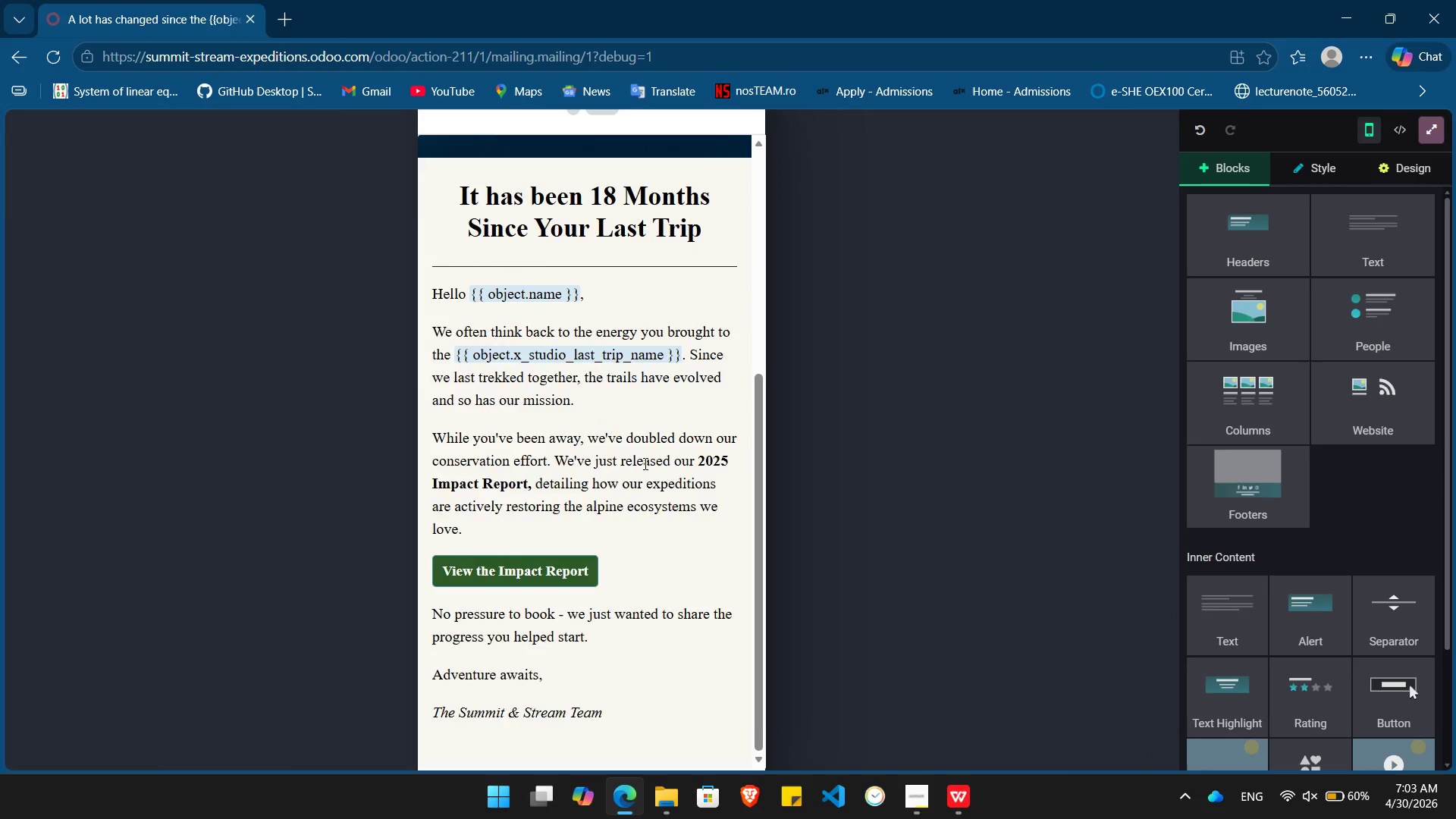 
scroll: coordinate [644, 463], scroll_direction: up, amount: 5.0
 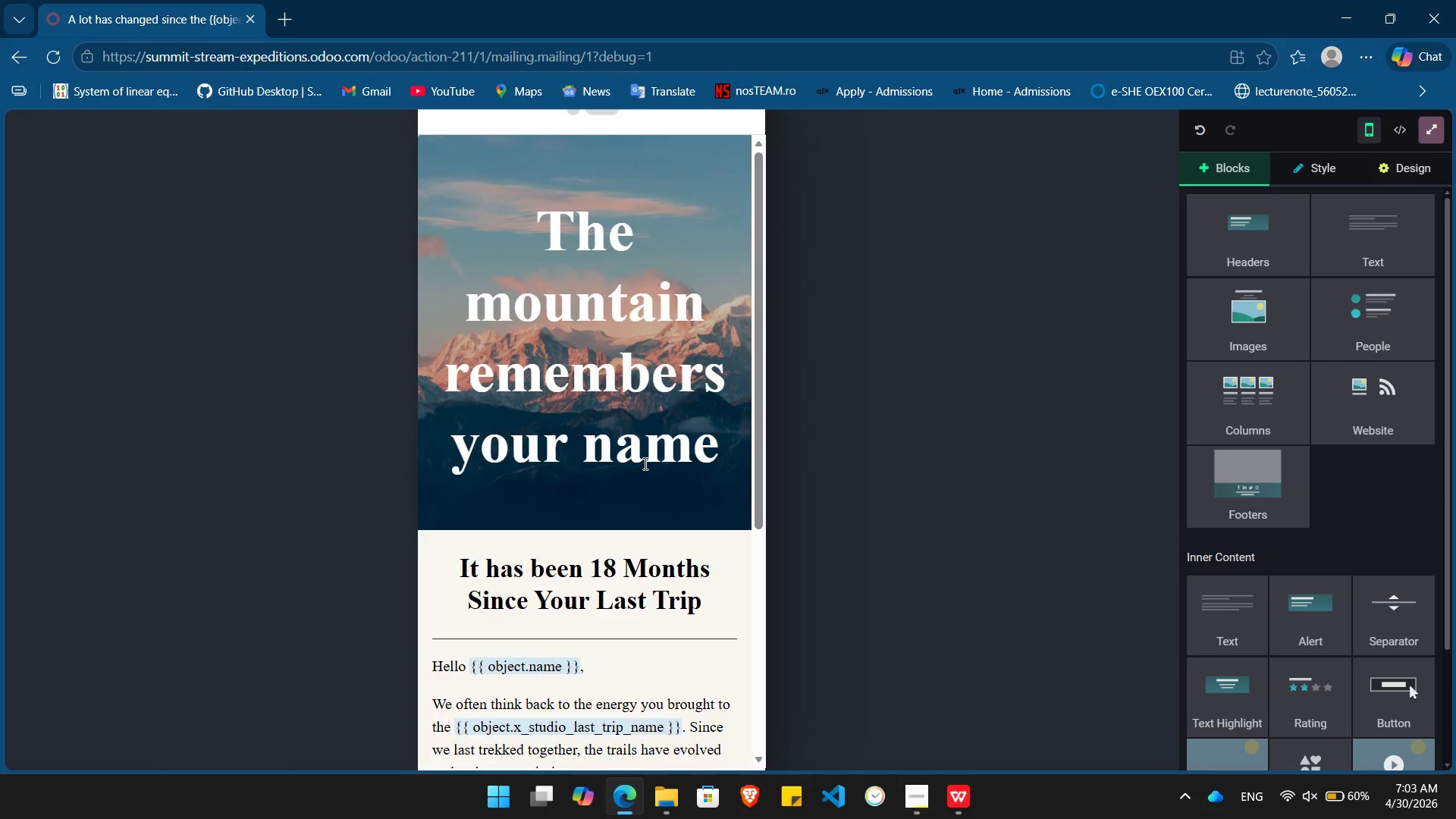 
key(PrintScreen)
 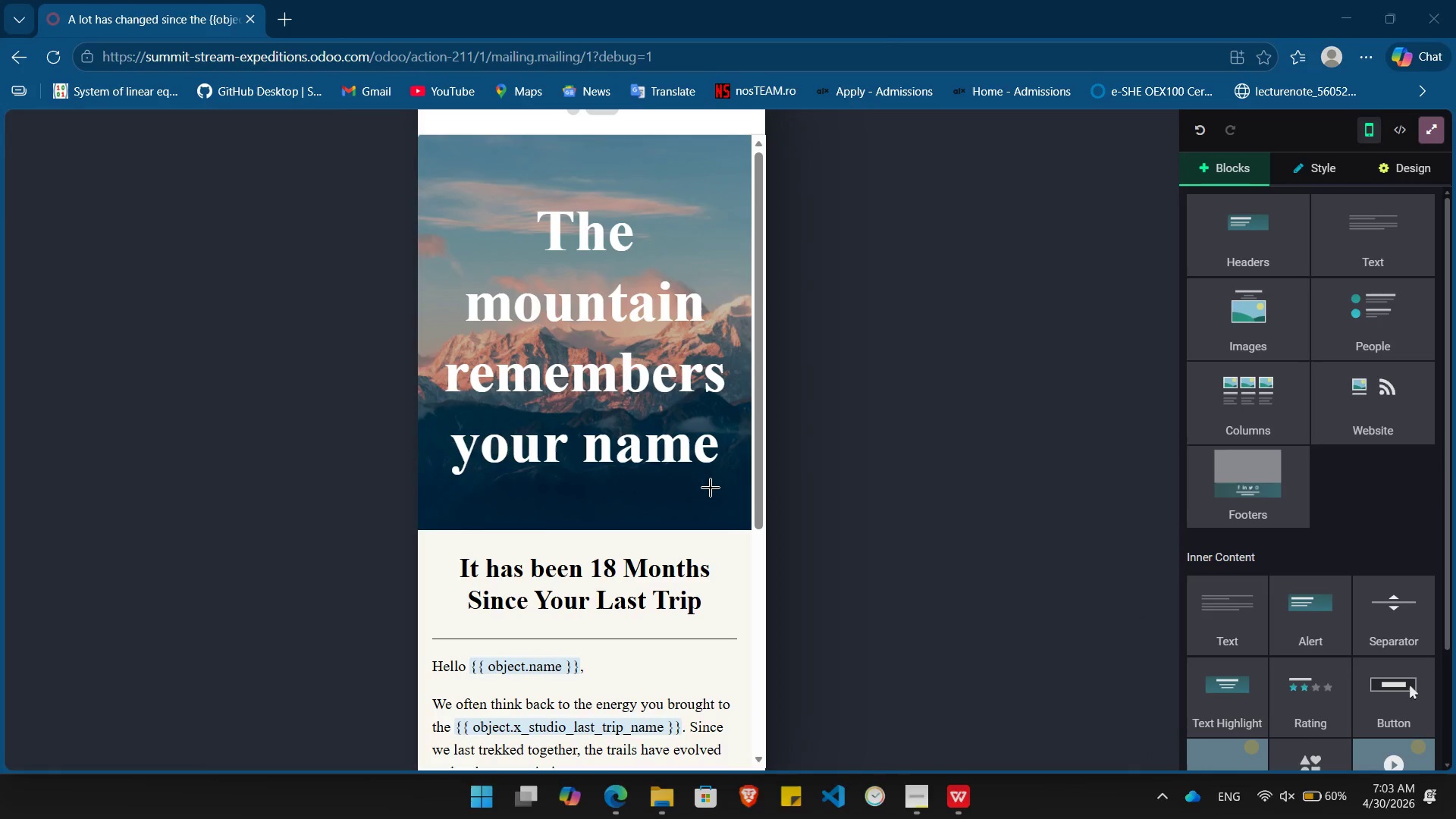 
left_click([711, 488])
 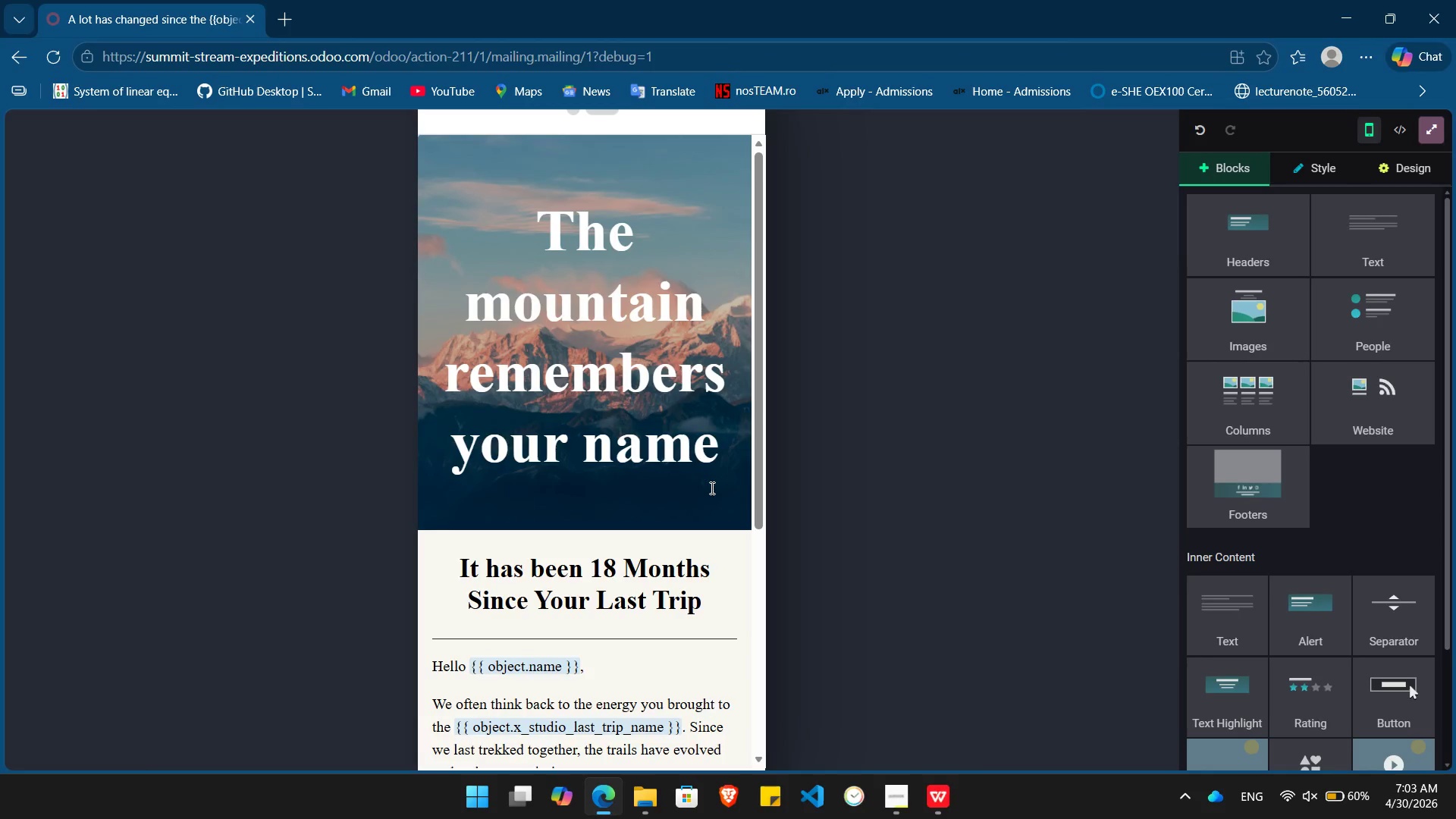 
key(PrintScreen)
 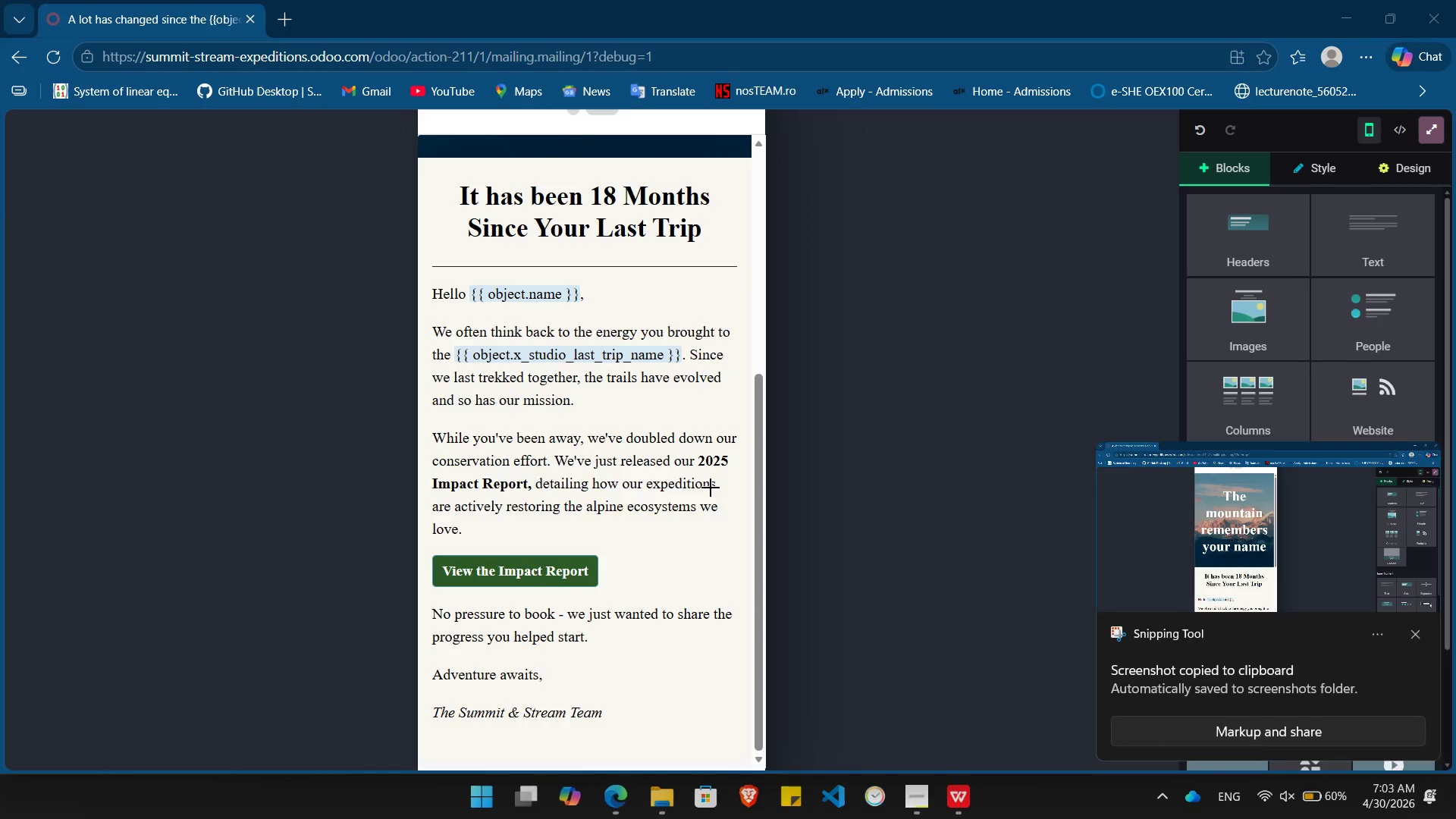 
scroll: coordinate [711, 488], scroll_direction: down, amount: 6.0
 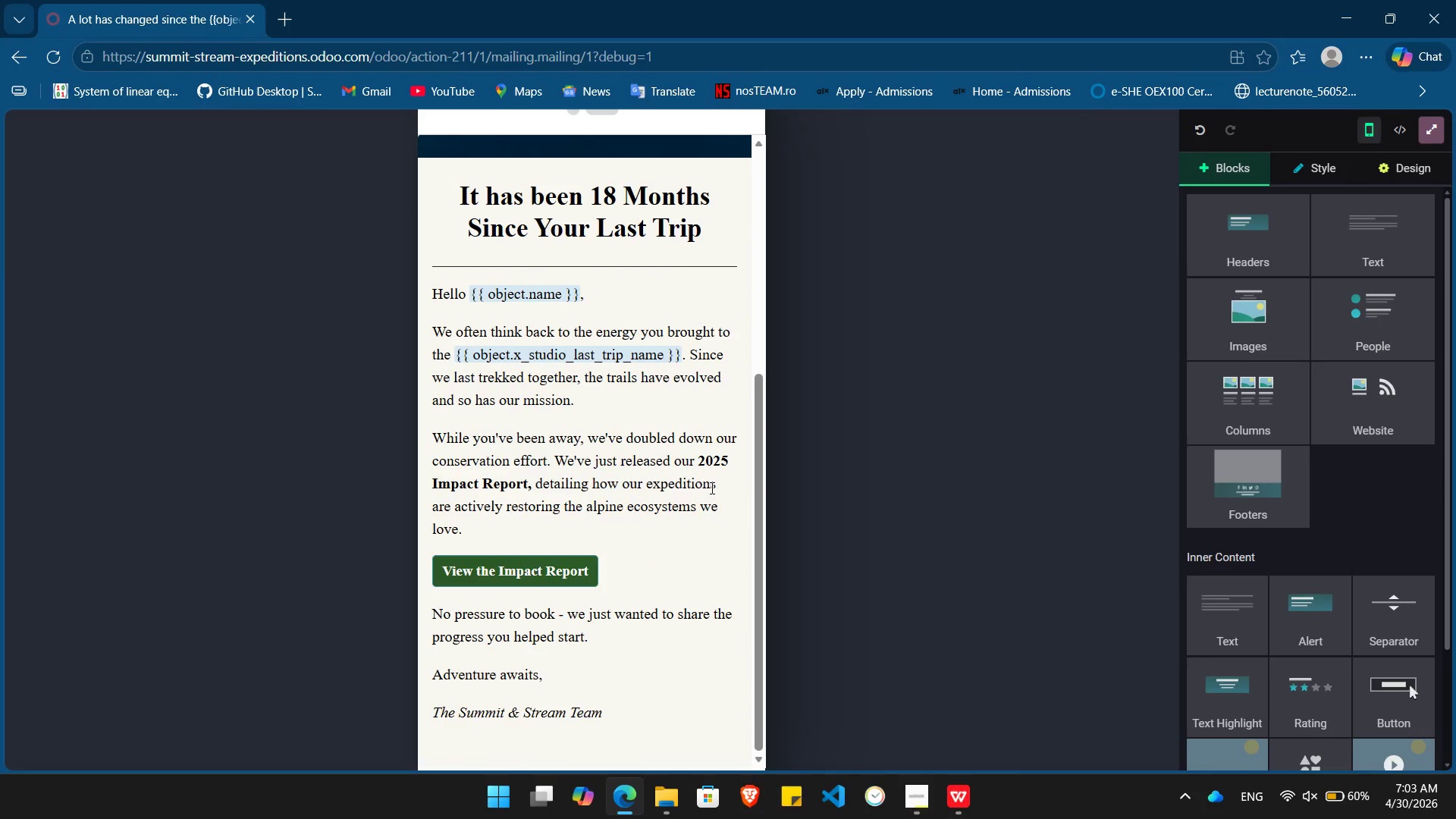 
left_click([711, 488])
 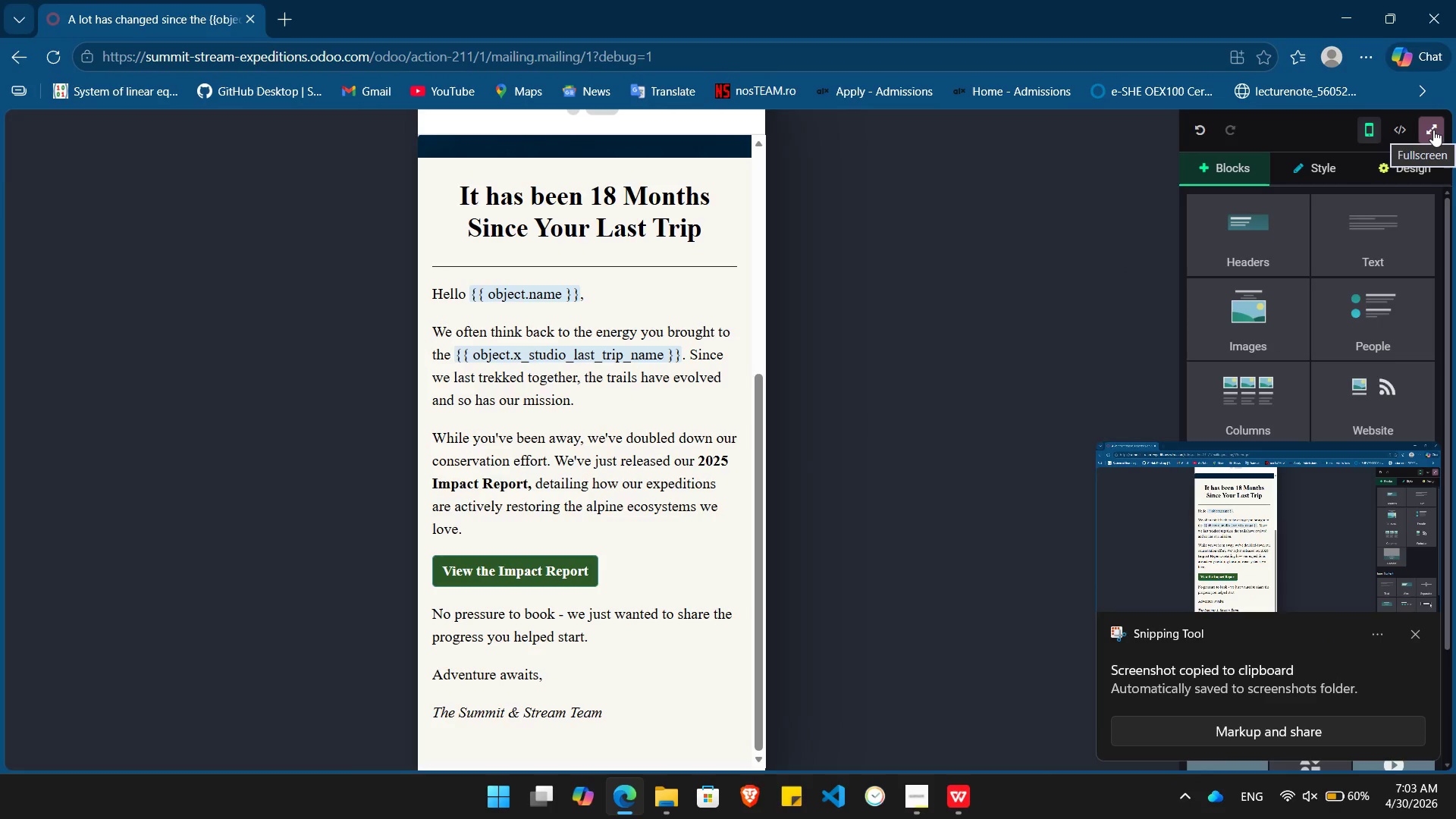 
left_click([1433, 130])
 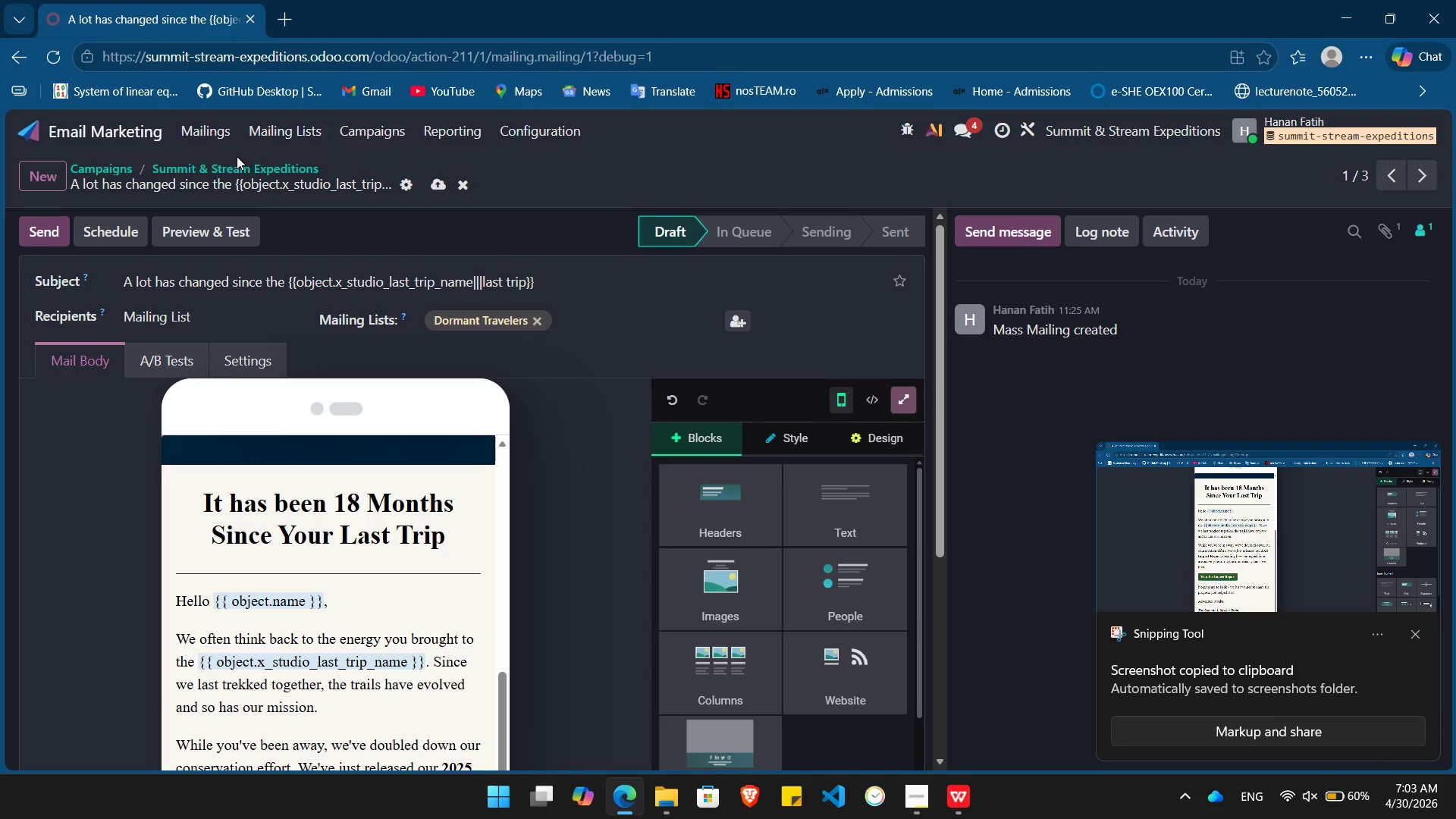 
left_click([233, 171])
 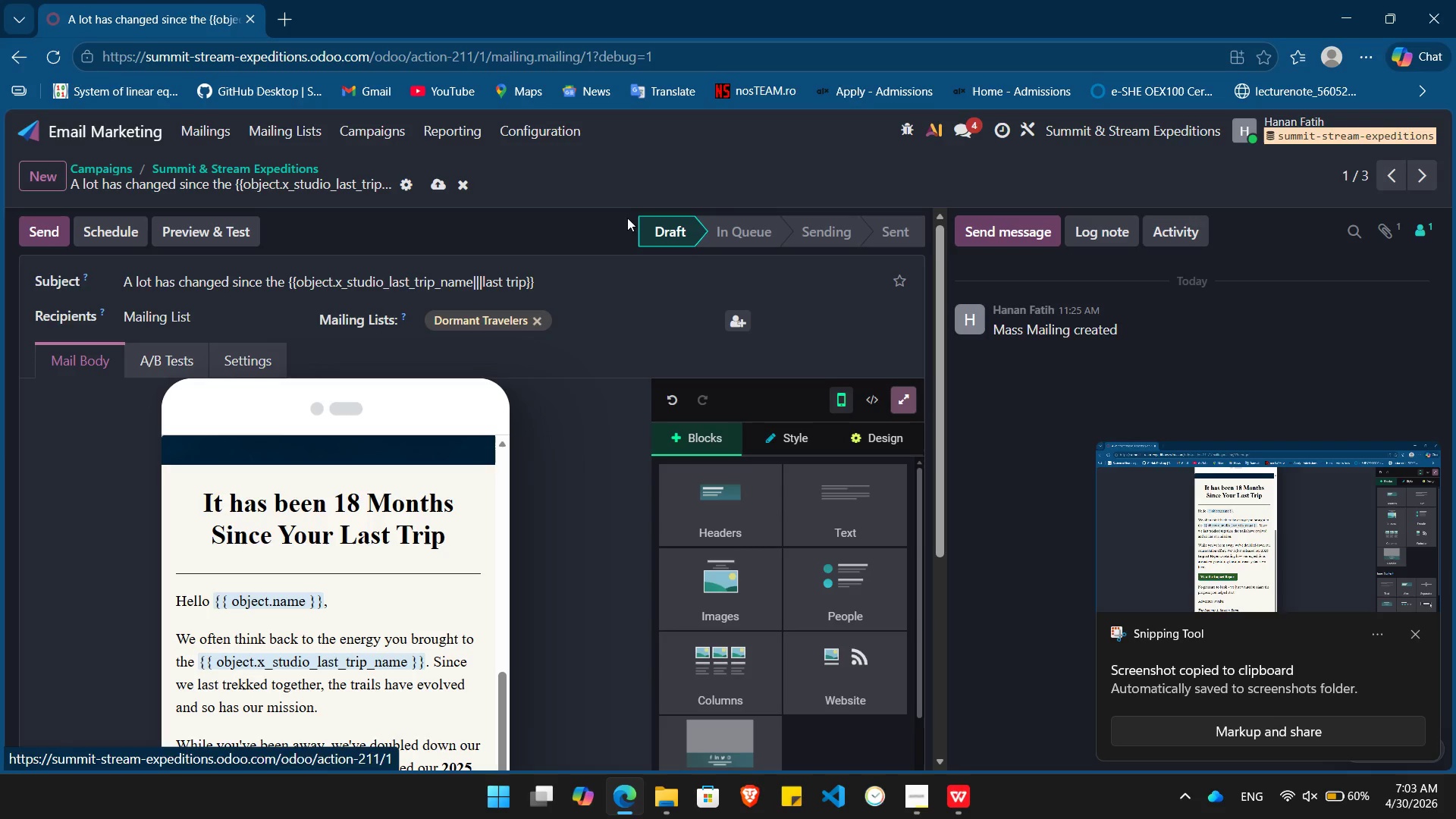 
mouse_move([610, 225])
 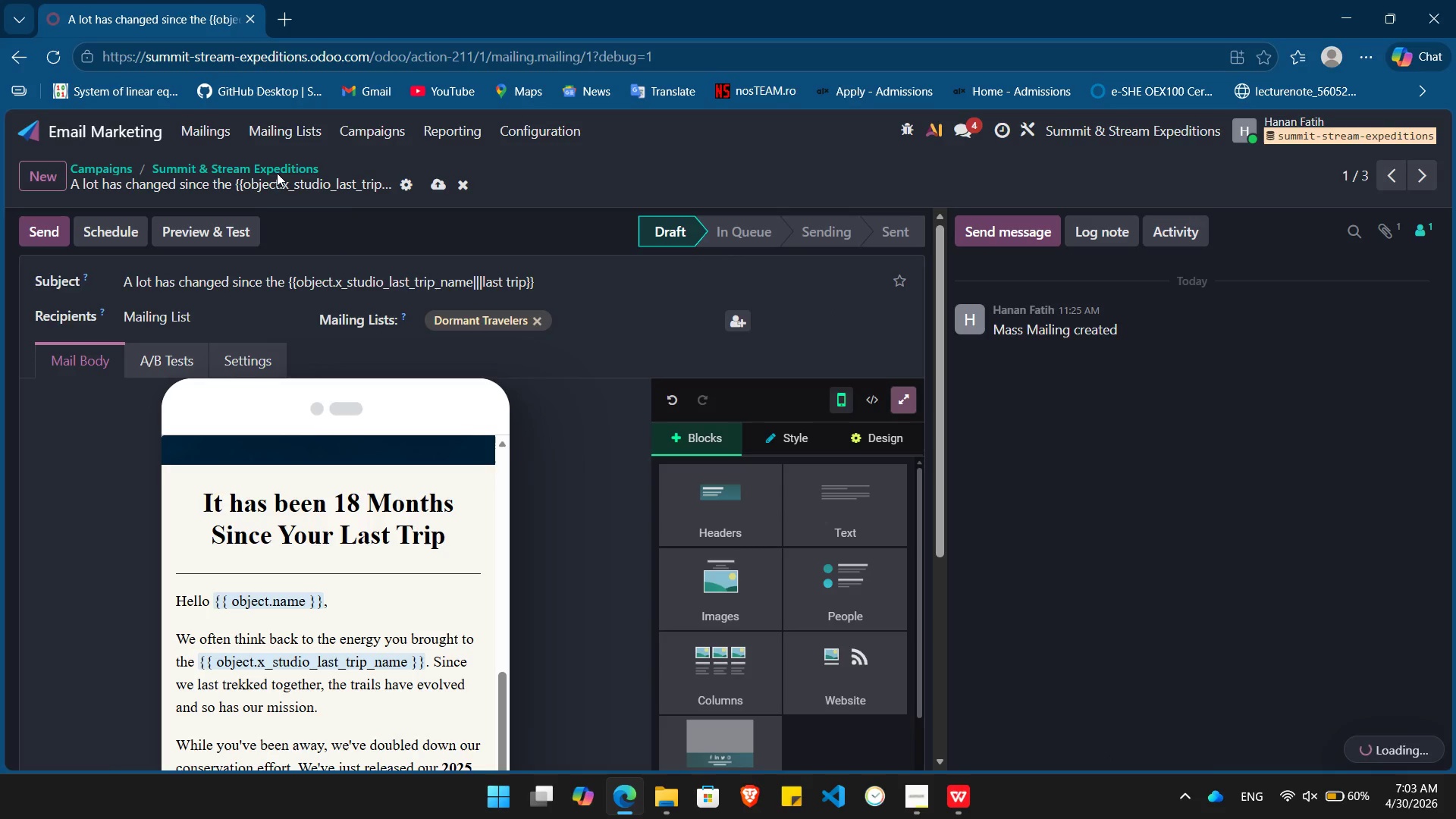 
mouse_move([297, 181])
 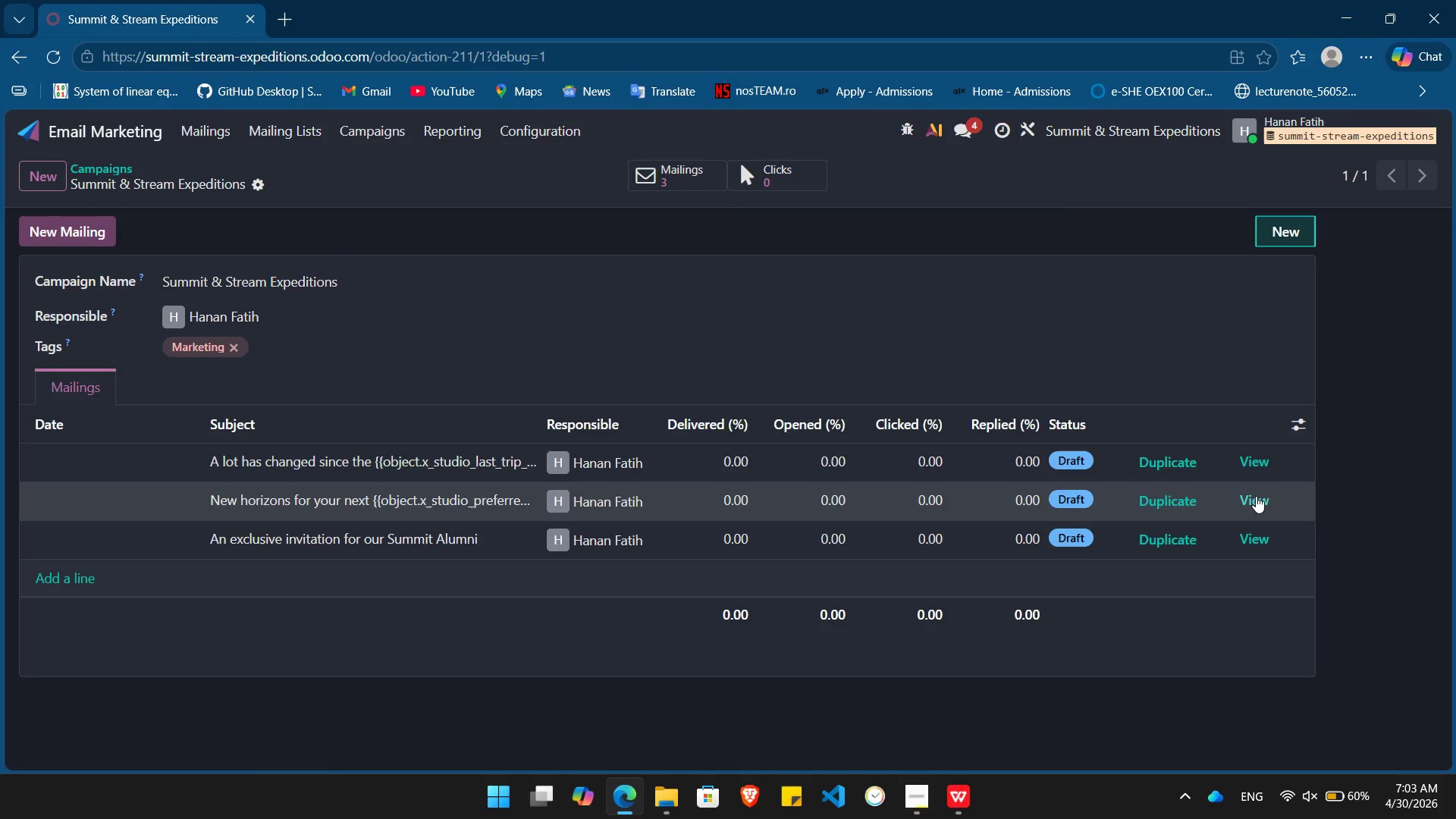 
left_click([1256, 496])
 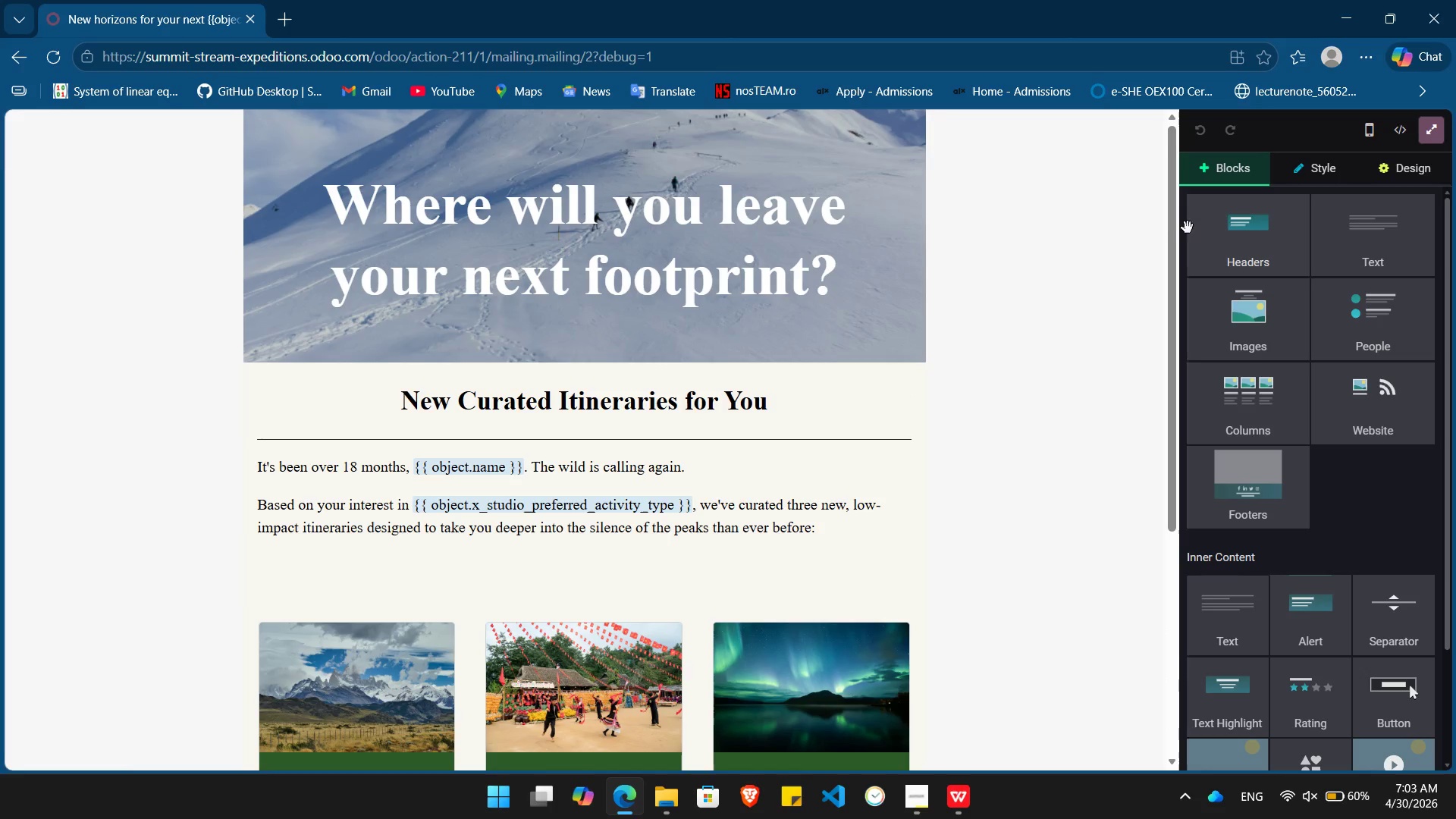 
wait(5.72)
 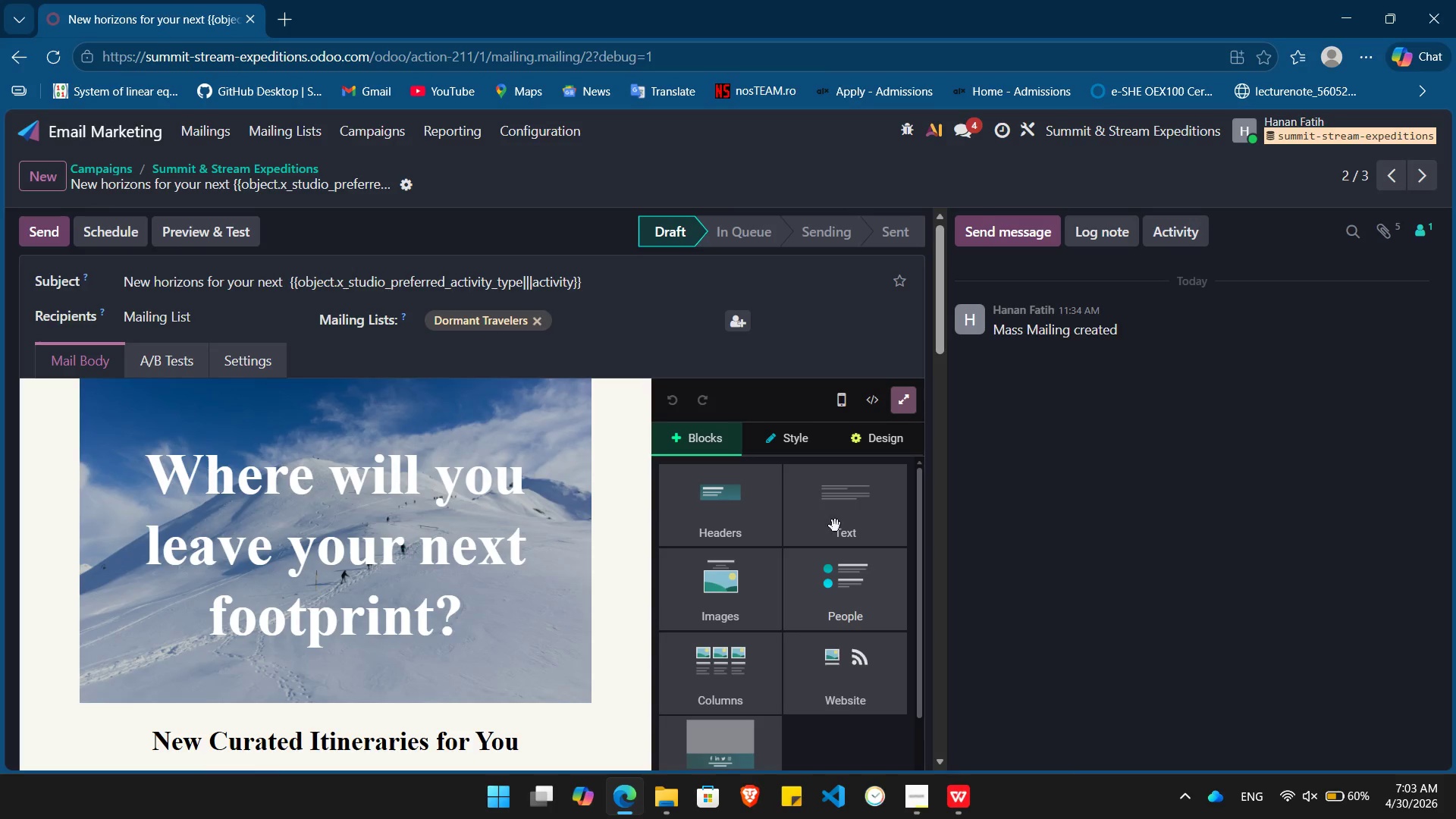 
scroll: coordinate [1073, 249], scroll_direction: down, amount: 5.0
 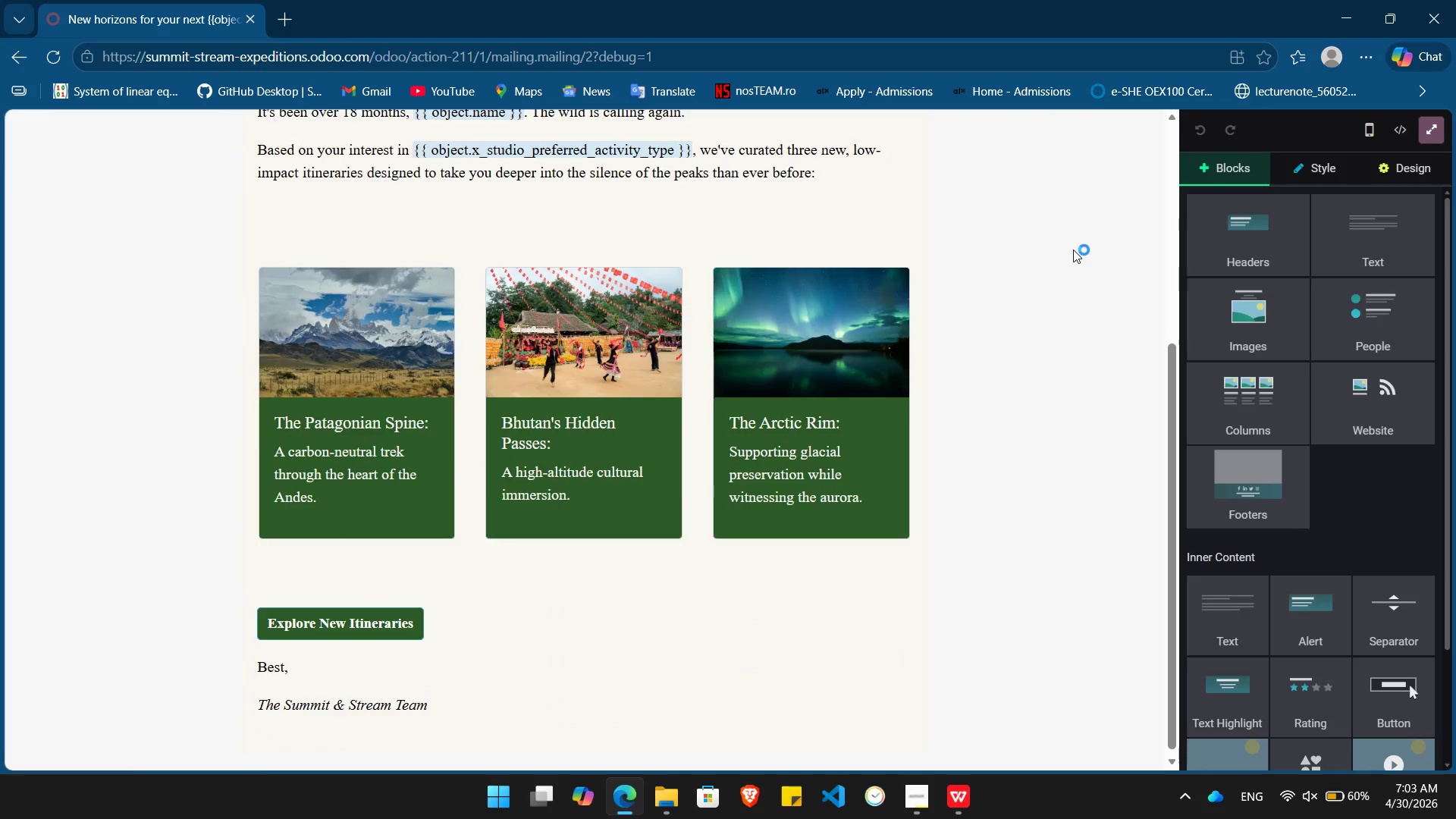 
scroll: coordinate [1073, 249], scroll_direction: up, amount: 5.0
 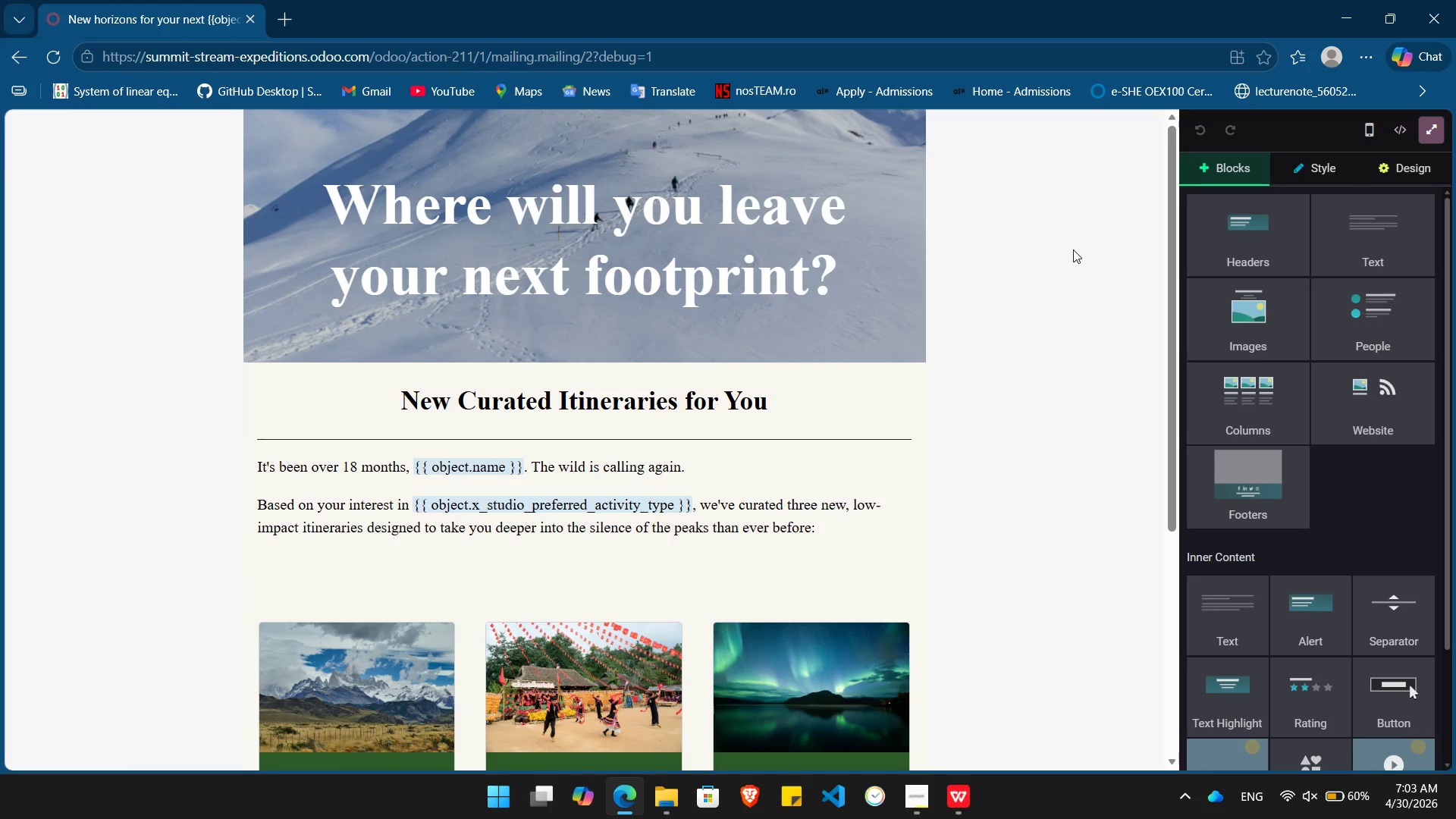 
key(PrintScreen)
 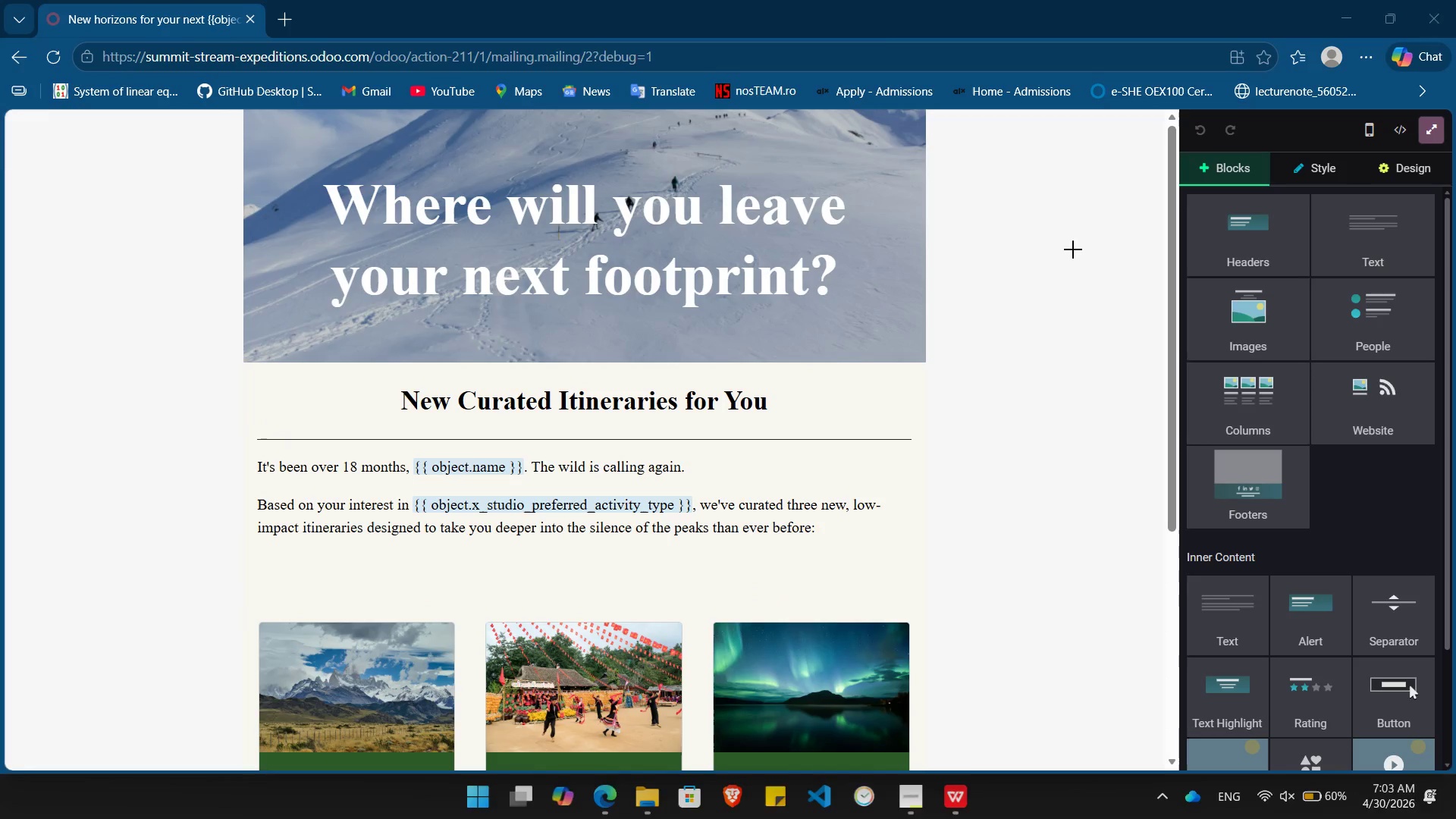 
left_click([1073, 249])
 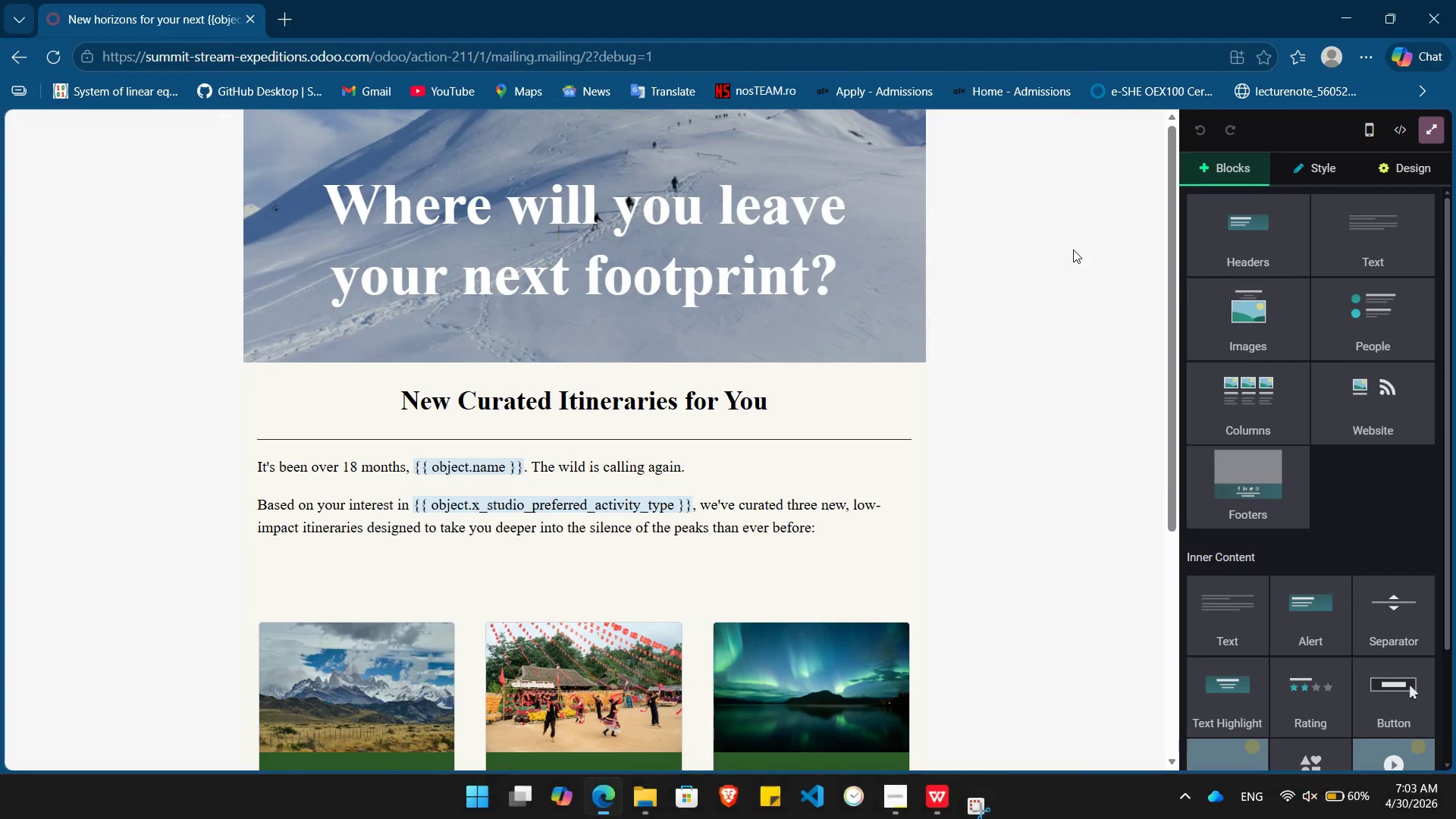 
scroll: coordinate [1073, 249], scroll_direction: down, amount: 5.0
 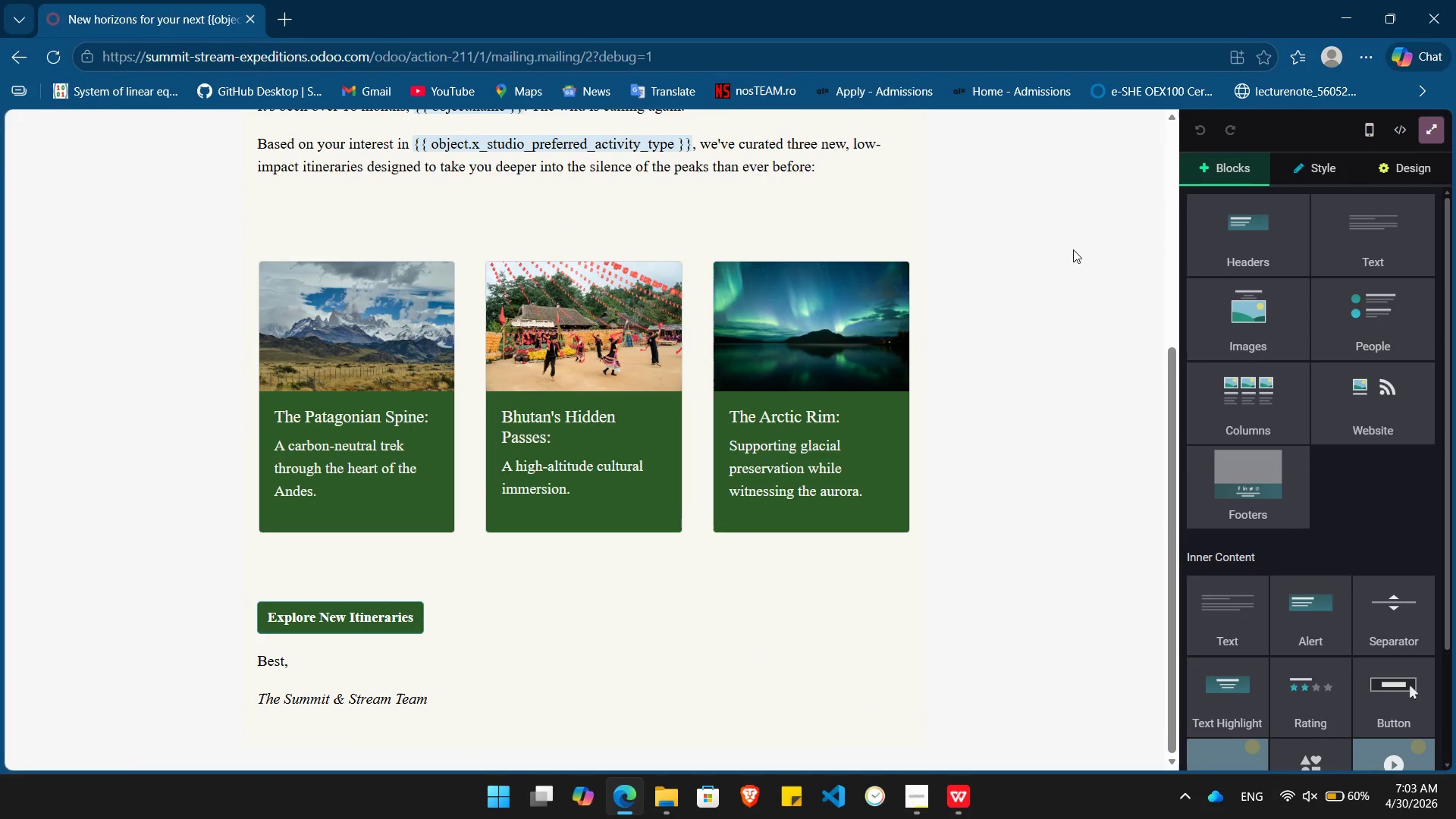 
key(PrintScreen)
 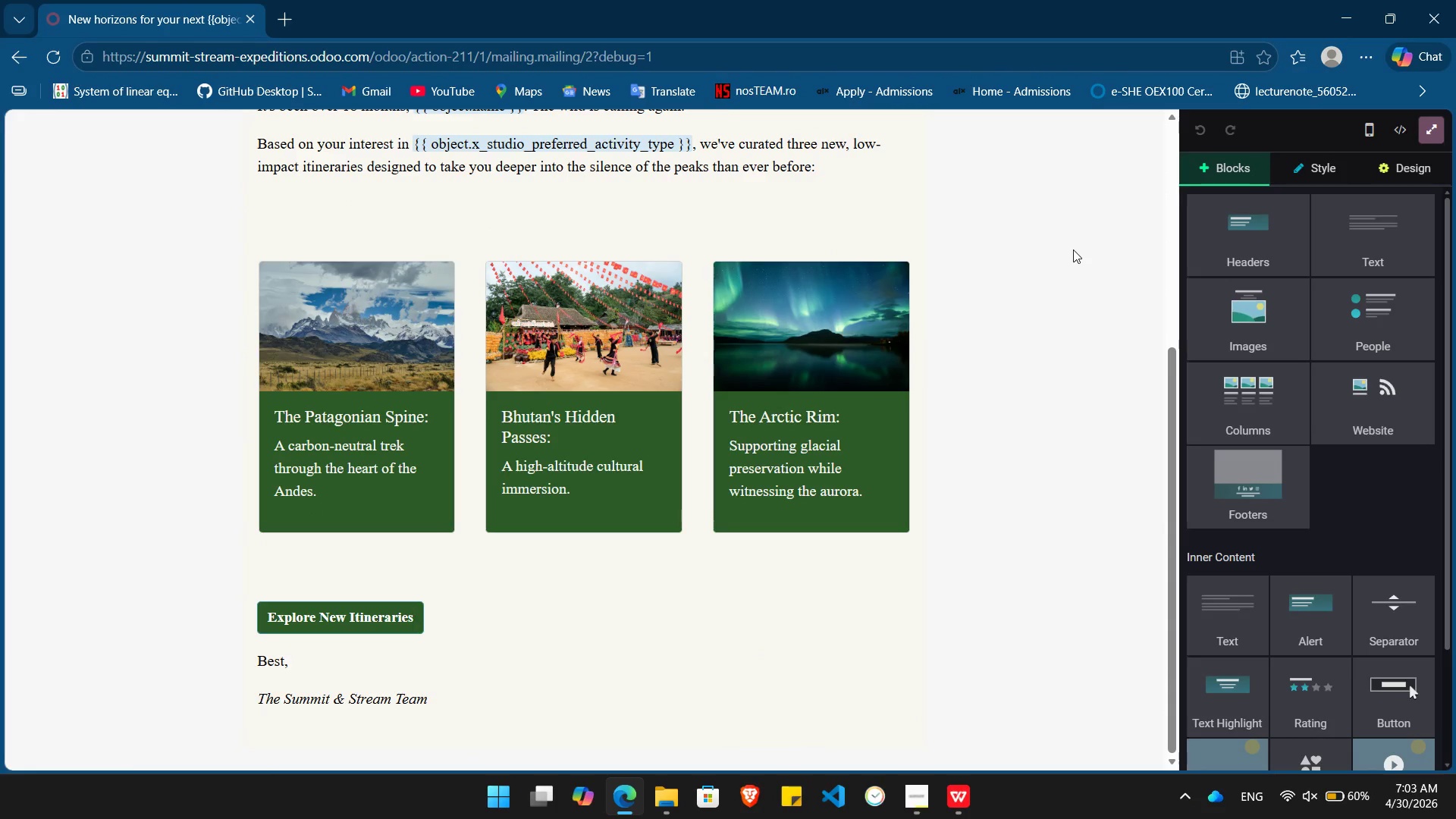 
key(PrintScreen)
 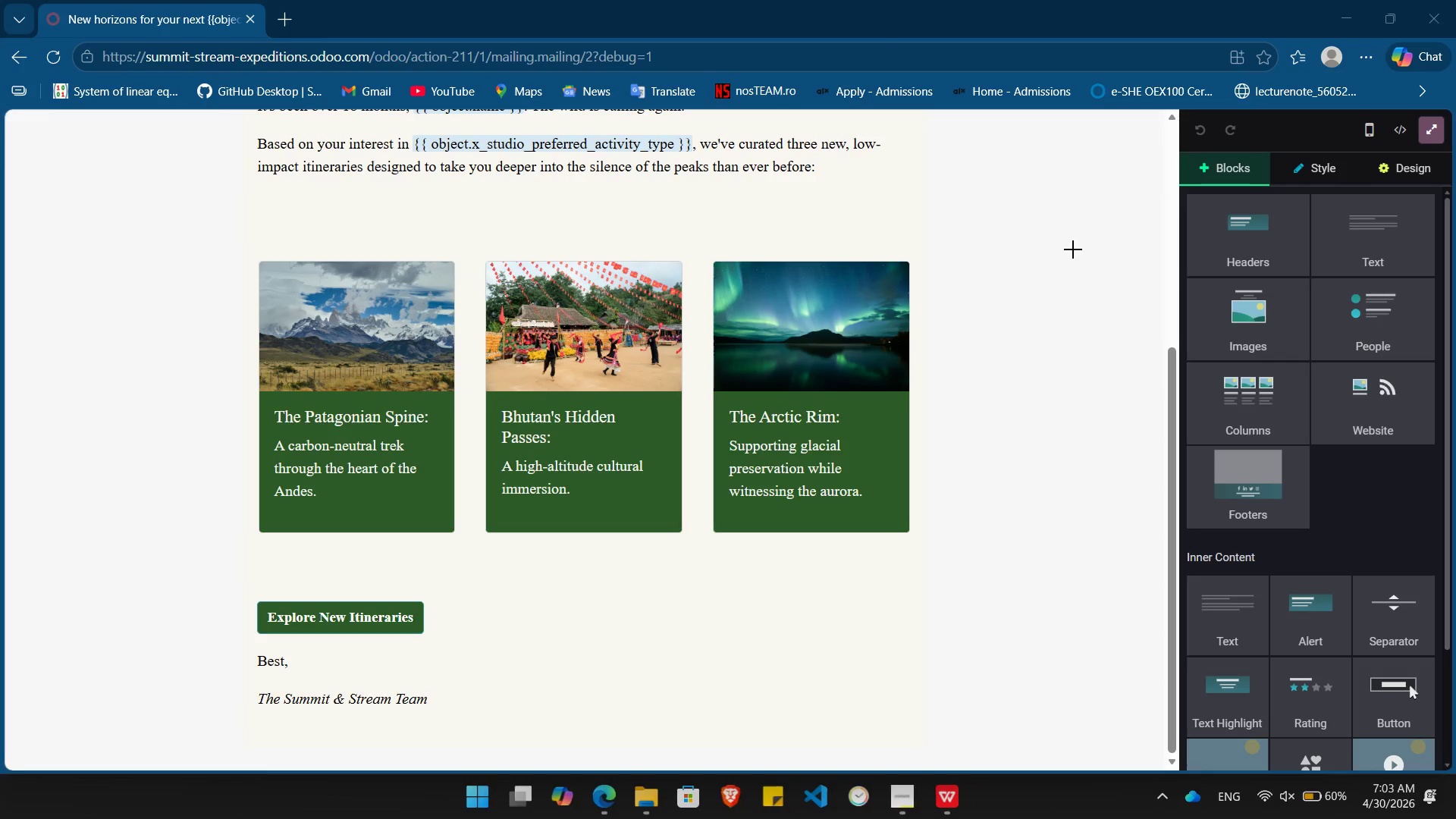 
left_click([1073, 249])
 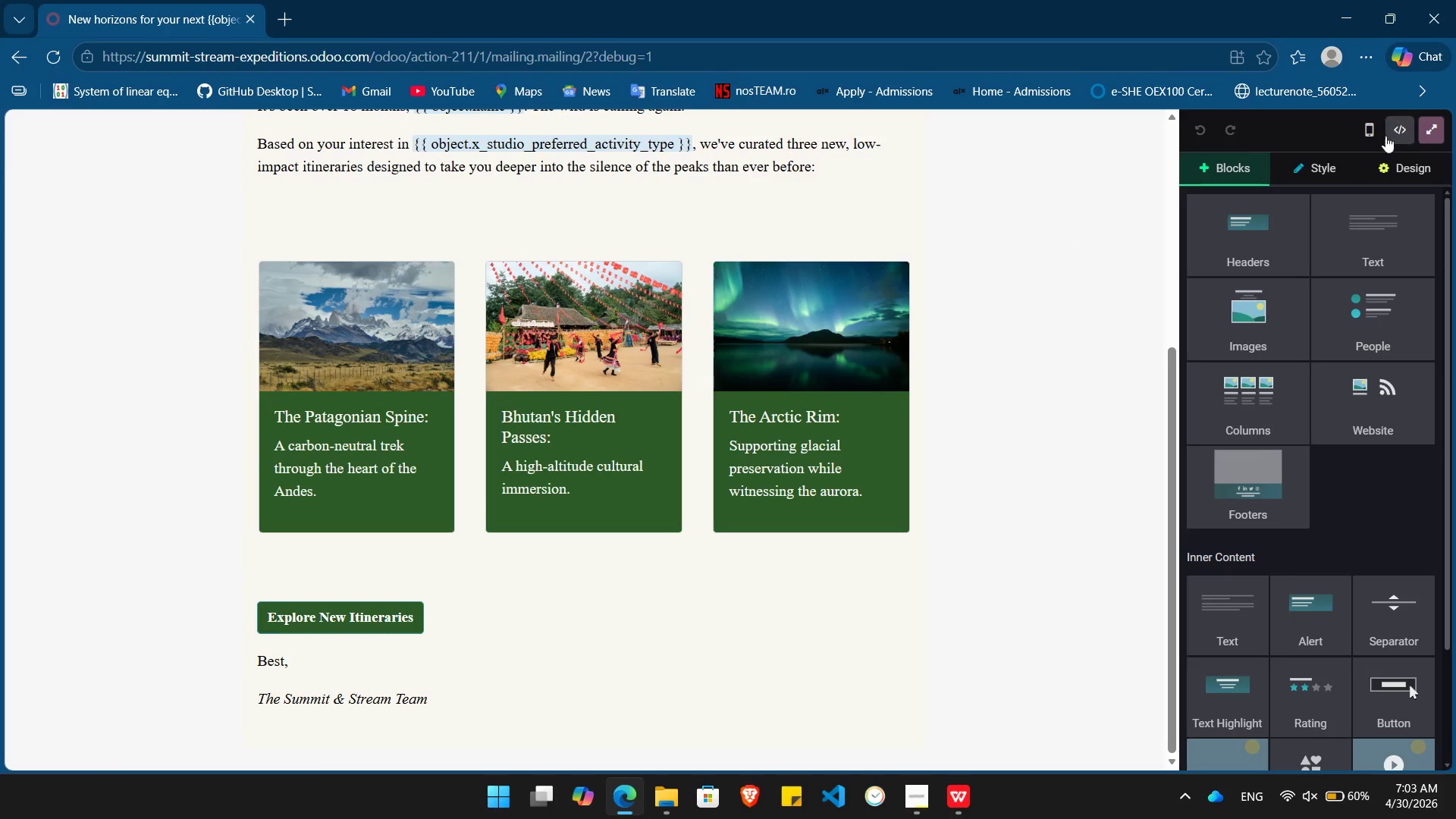 
left_click([1367, 136])
 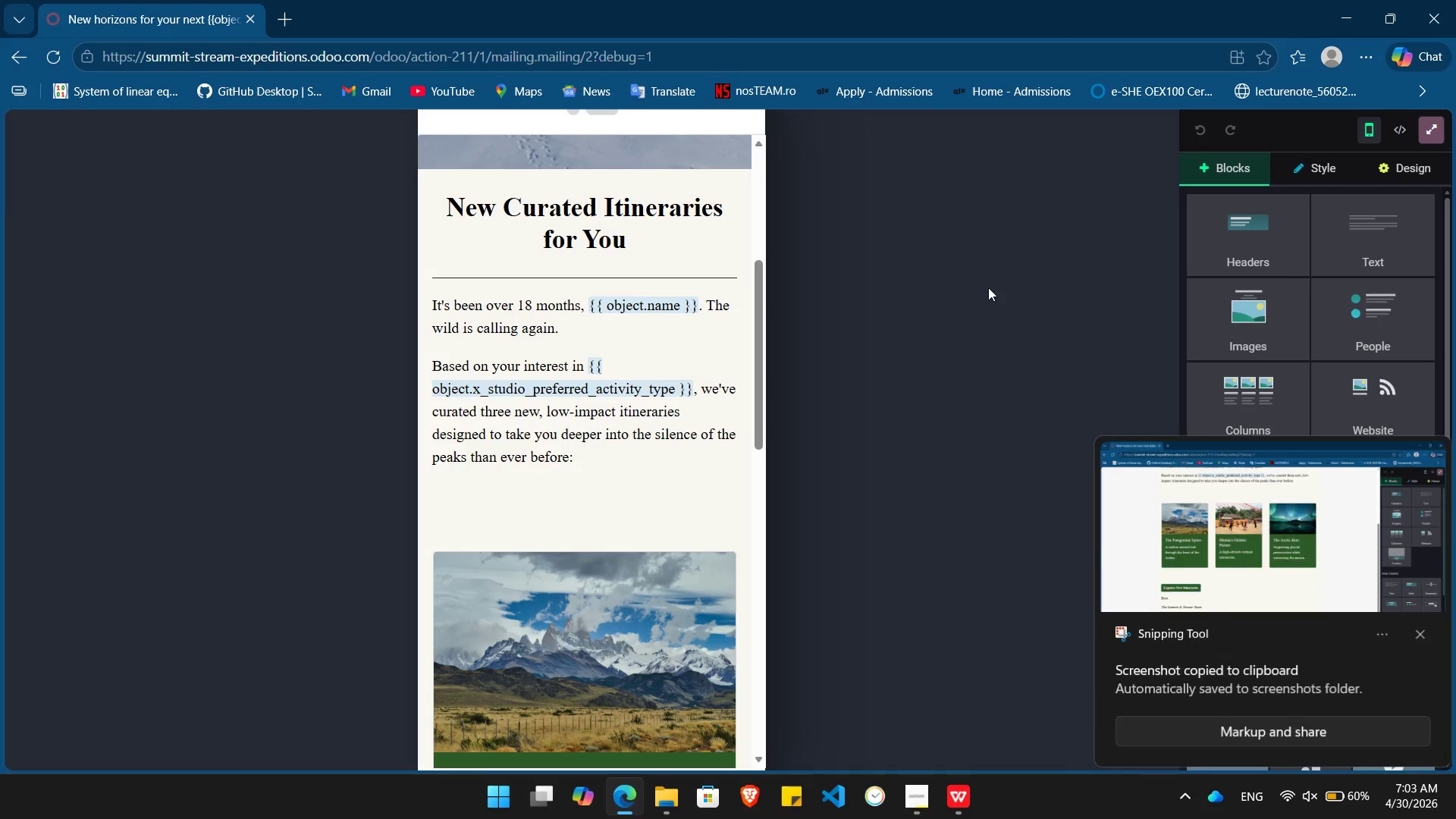 
scroll: coordinate [673, 419], scroll_direction: up, amount: 15.0
 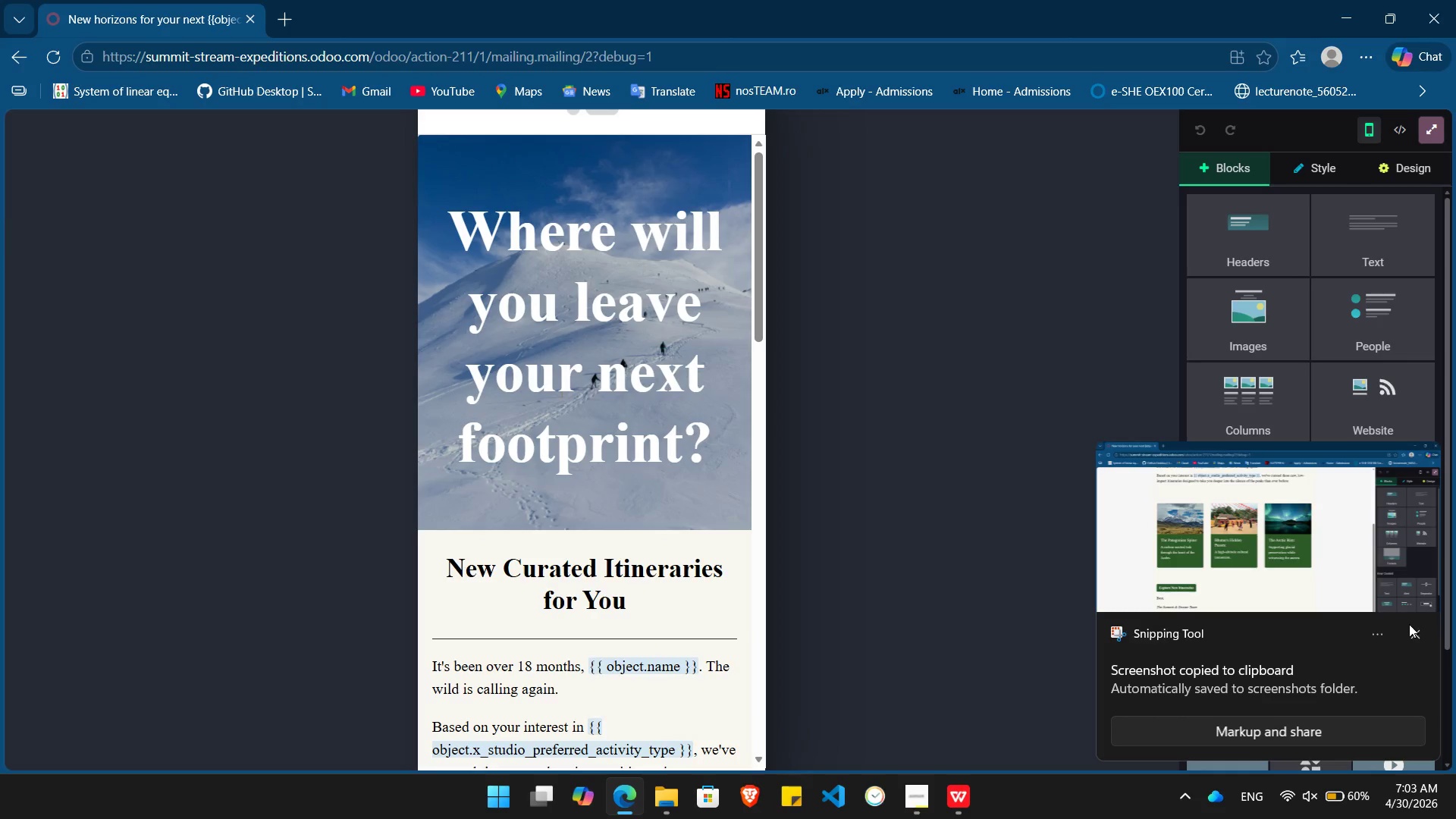 
left_click([1419, 640])
 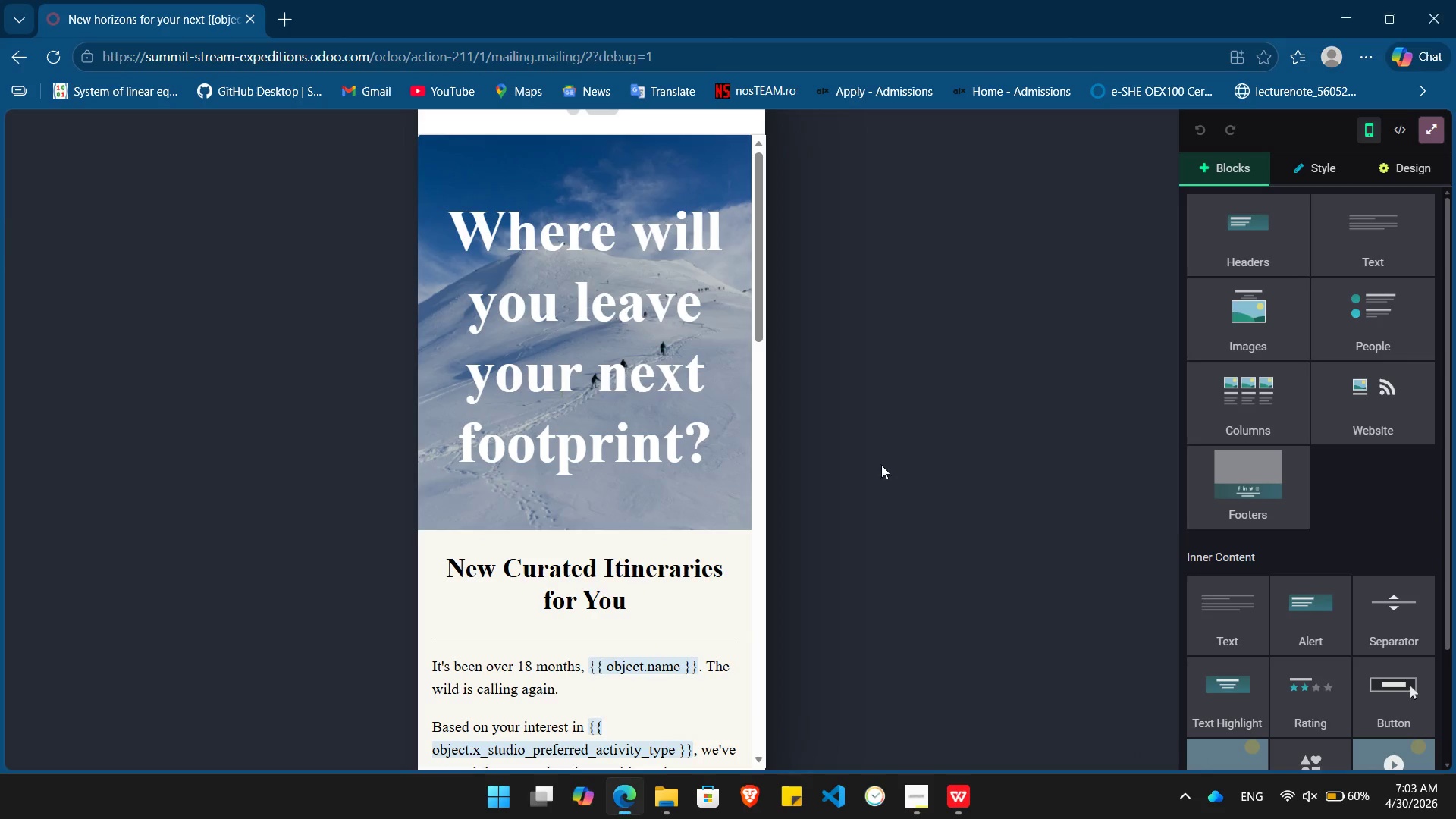 
key(PrintScreen)
 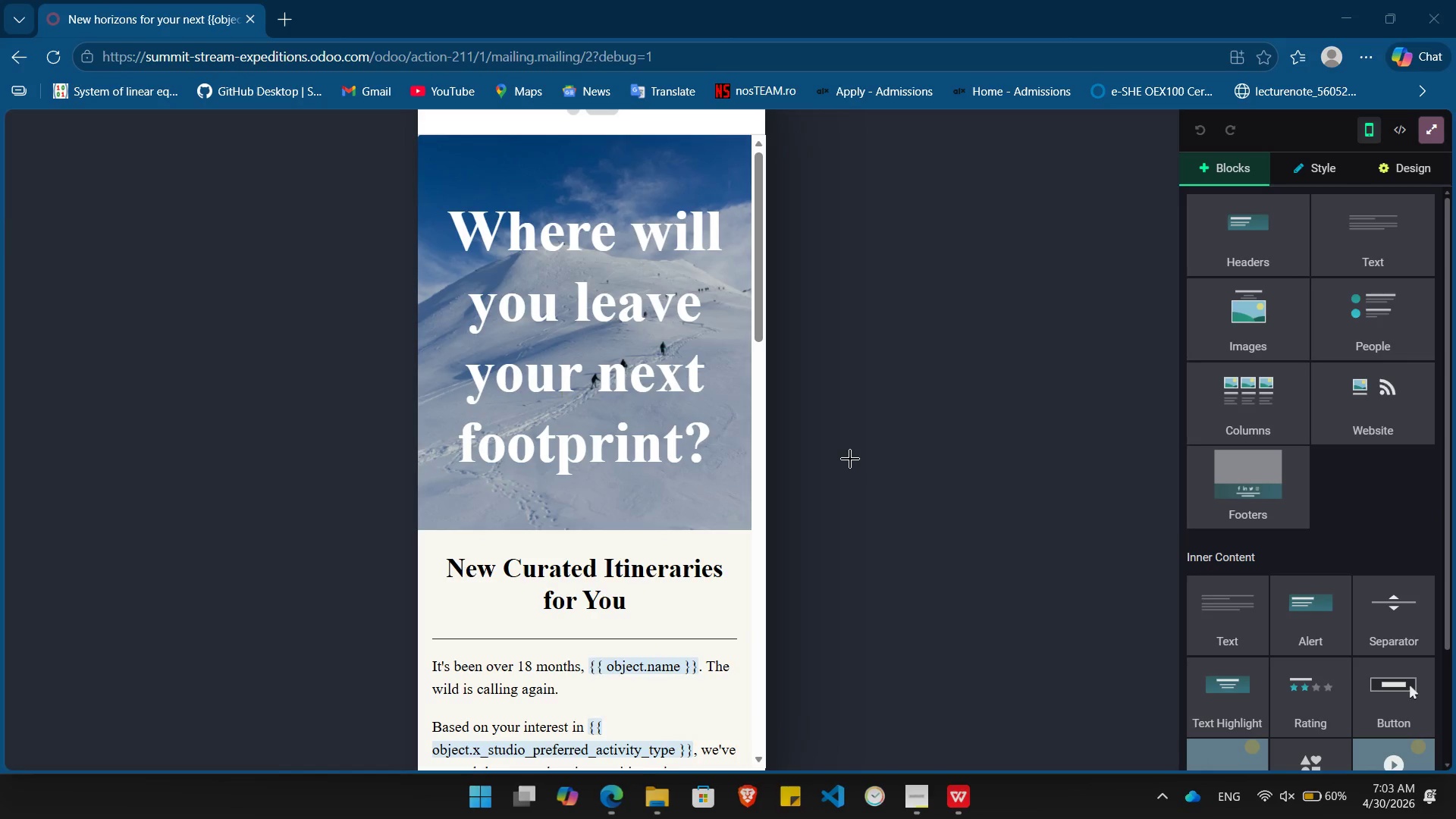 
left_click([850, 459])
 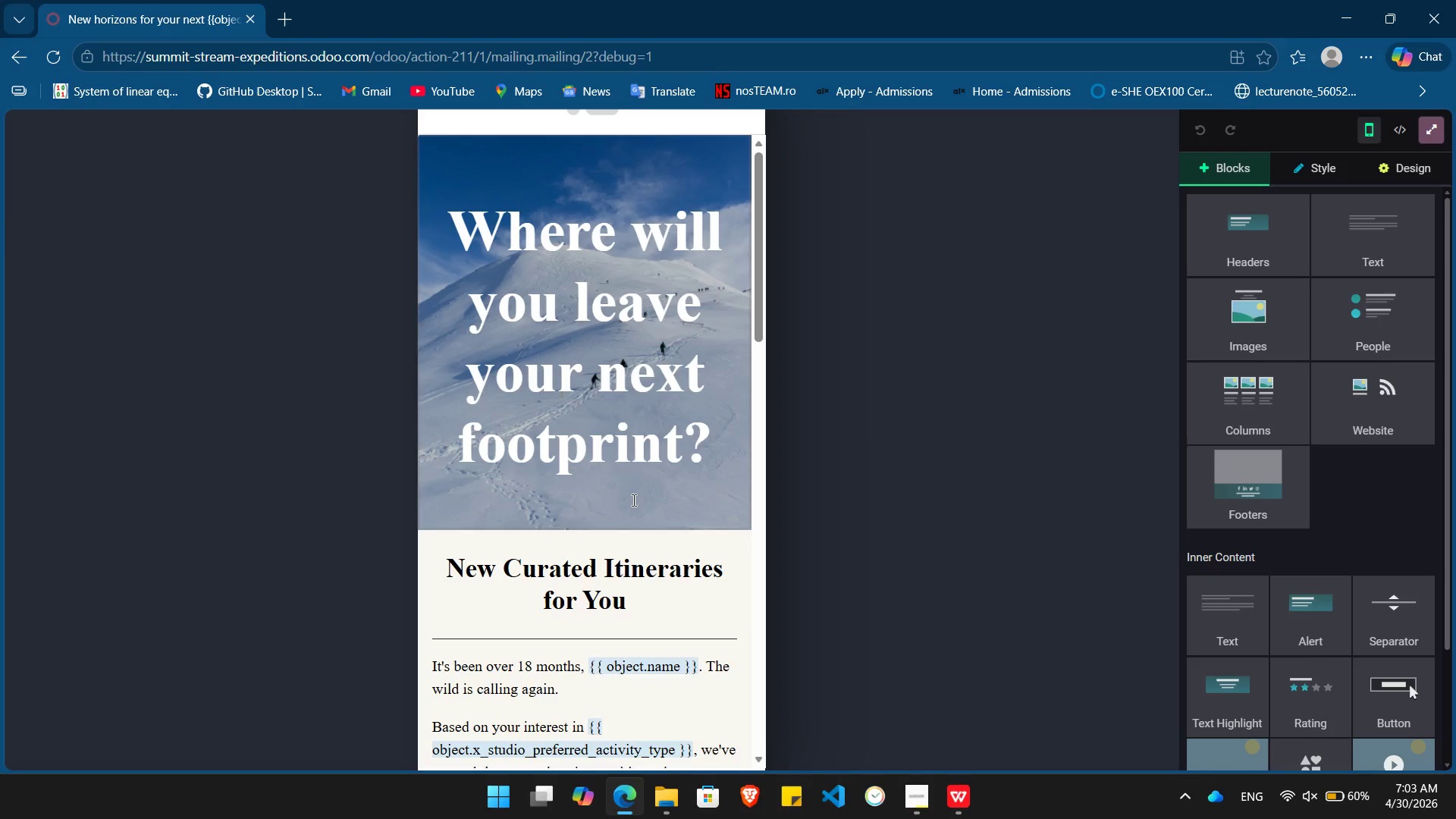 
scroll: coordinate [632, 500], scroll_direction: down, amount: 10.0
 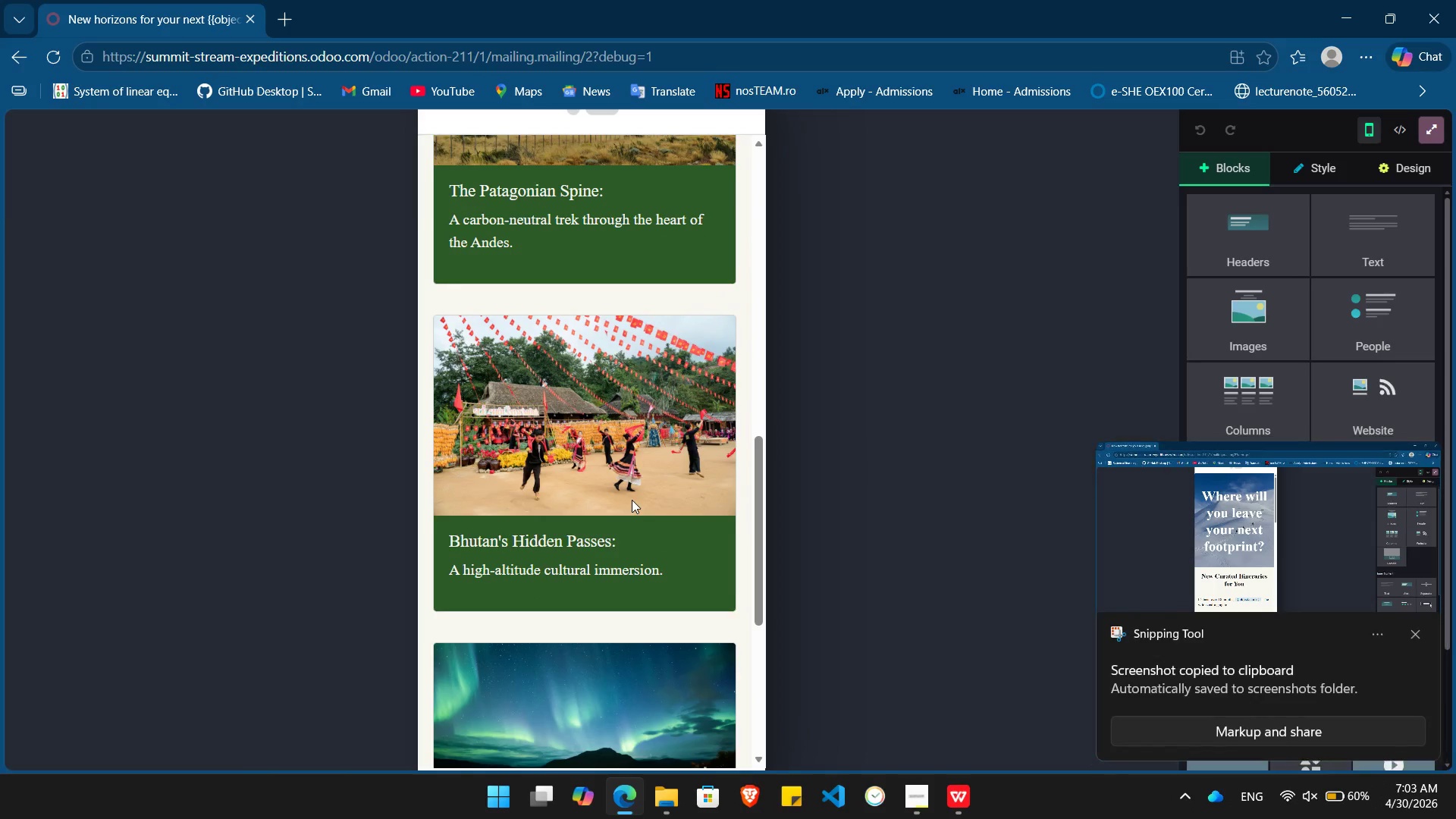 
scroll: coordinate [632, 500], scroll_direction: up, amount: 4.0
 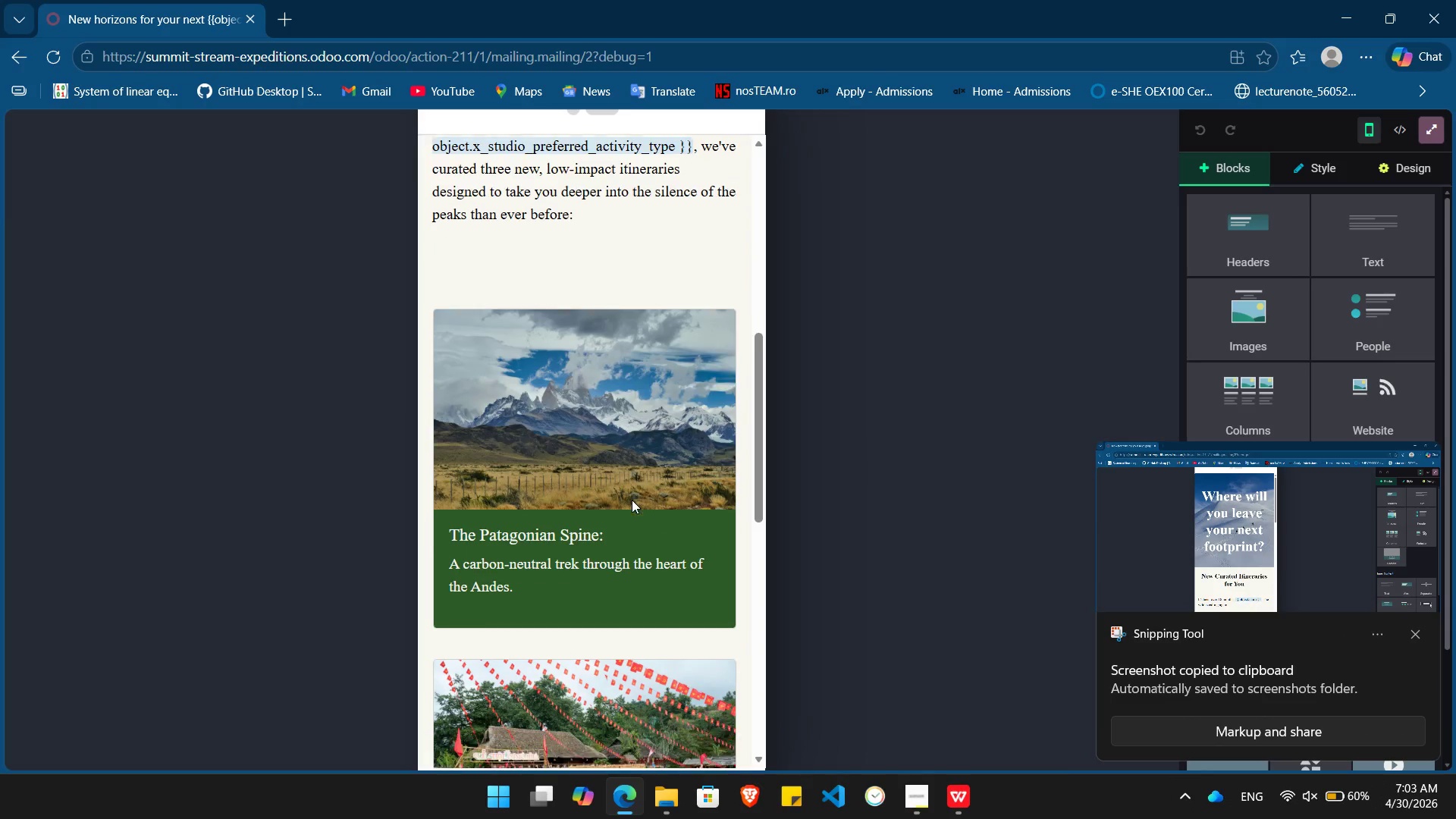 
scroll: coordinate [632, 500], scroll_direction: down, amount: 2.0
 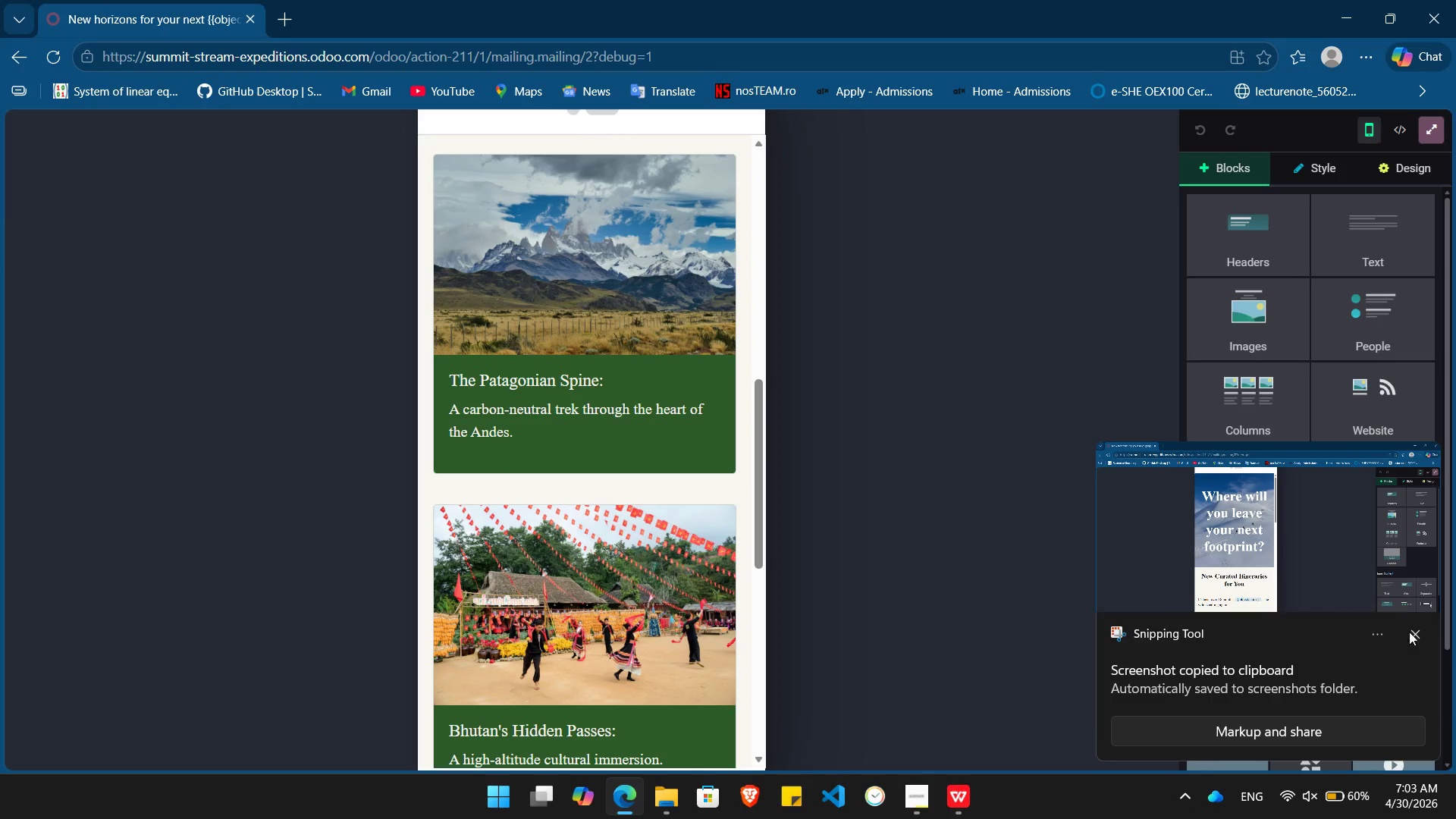 
left_click([1414, 629])
 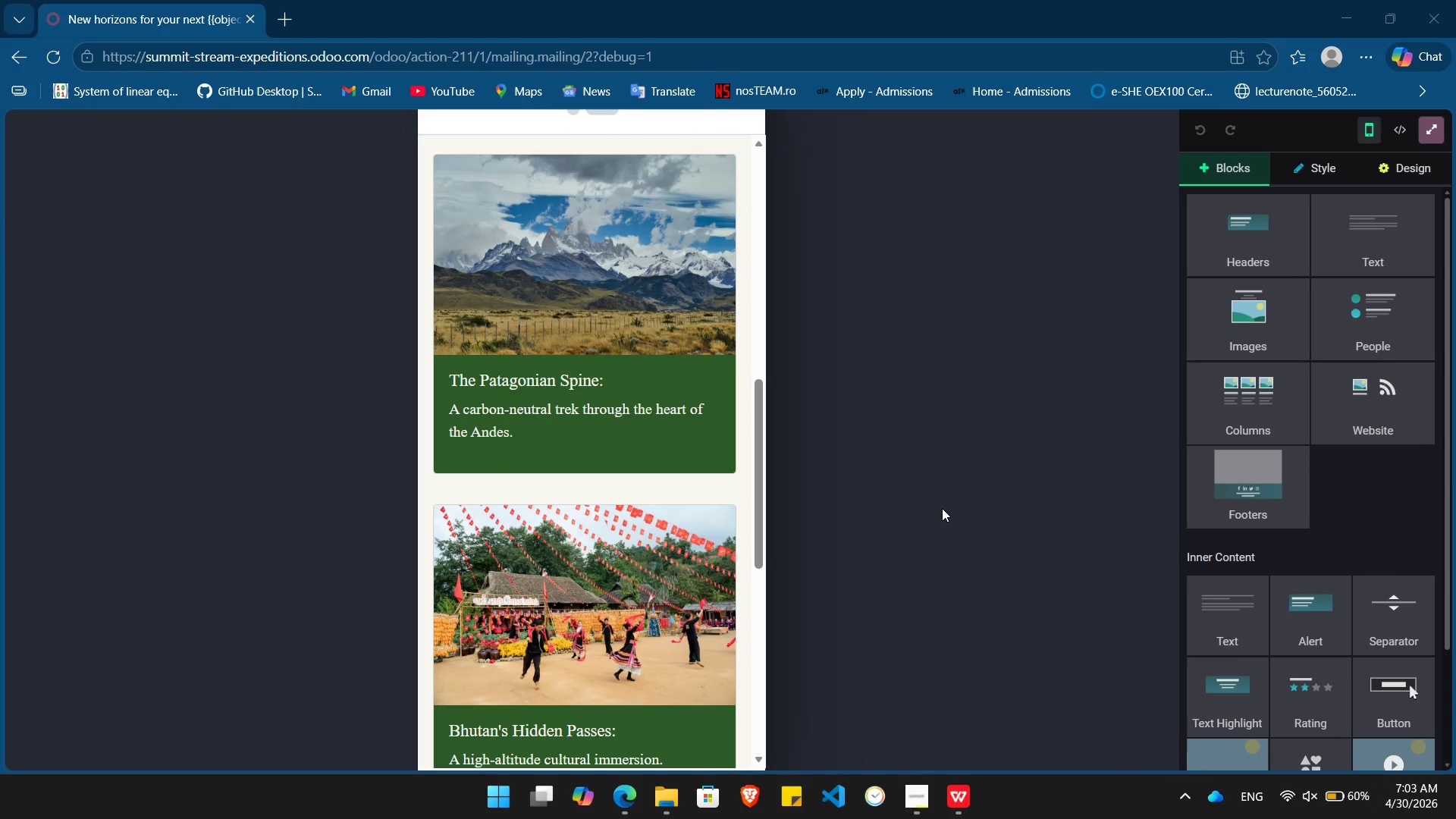 
key(PrintScreen)
 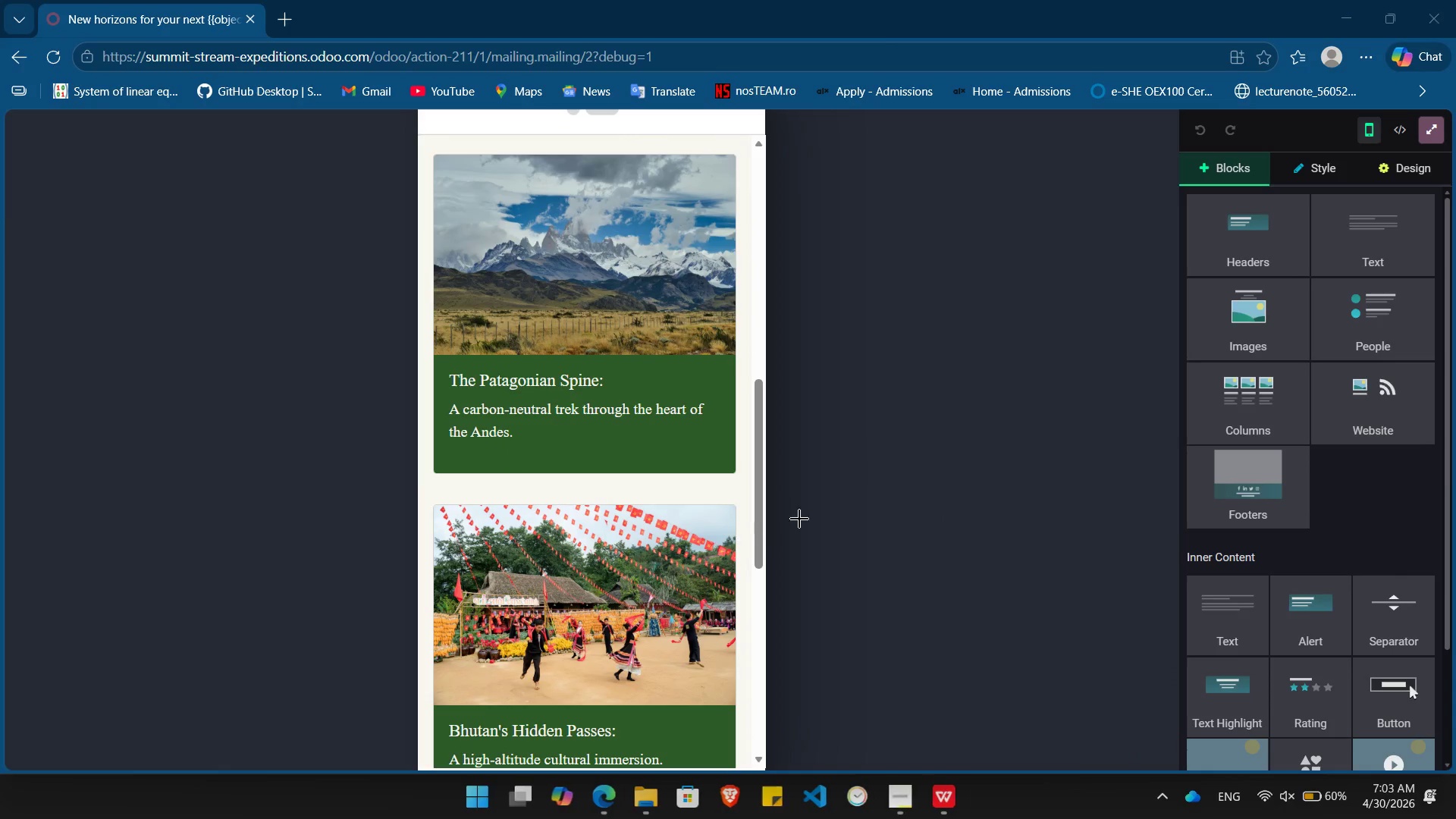 
left_click([833, 509])
 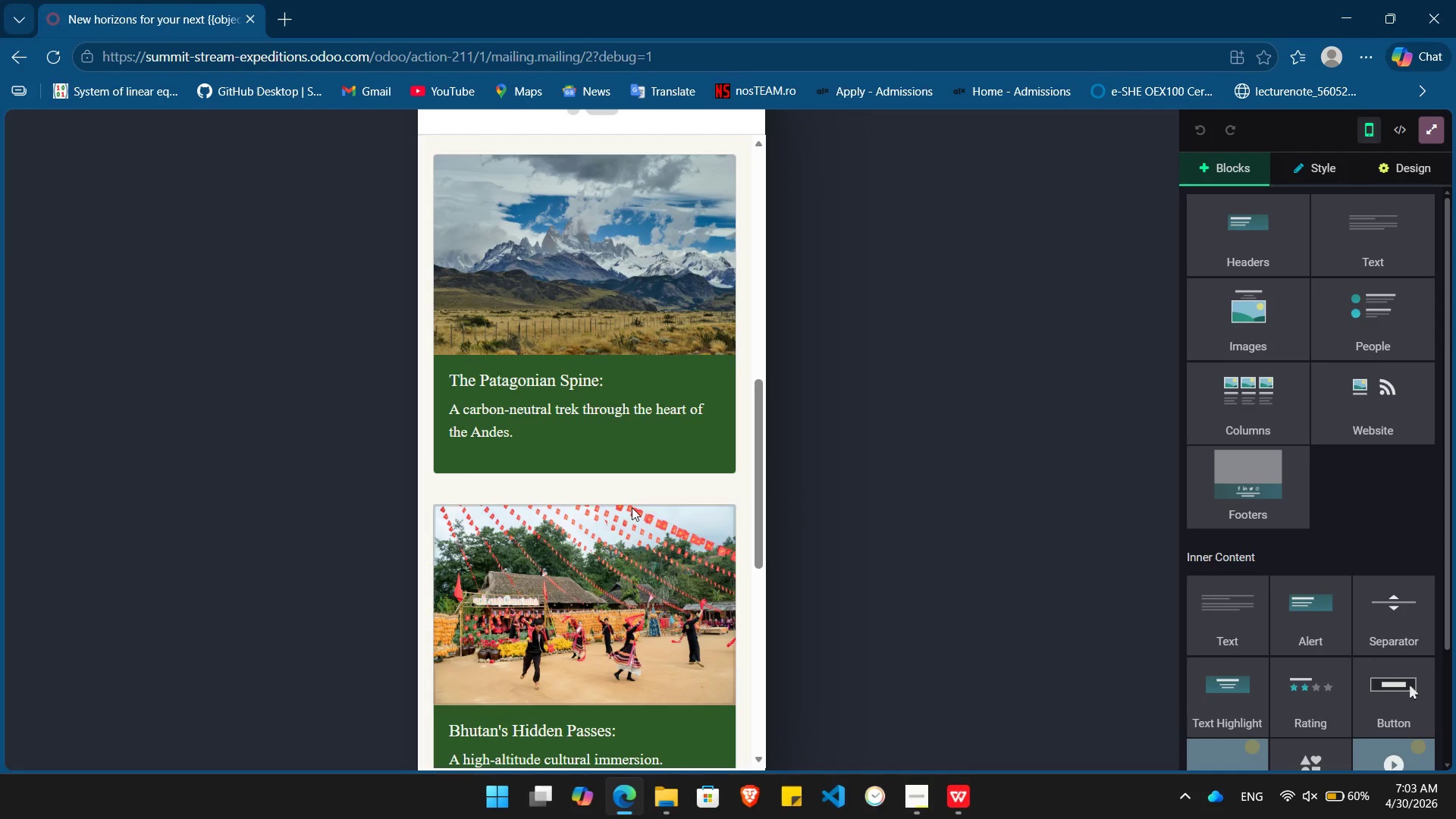 
scroll: coordinate [632, 507], scroll_direction: down, amount: 5.0
 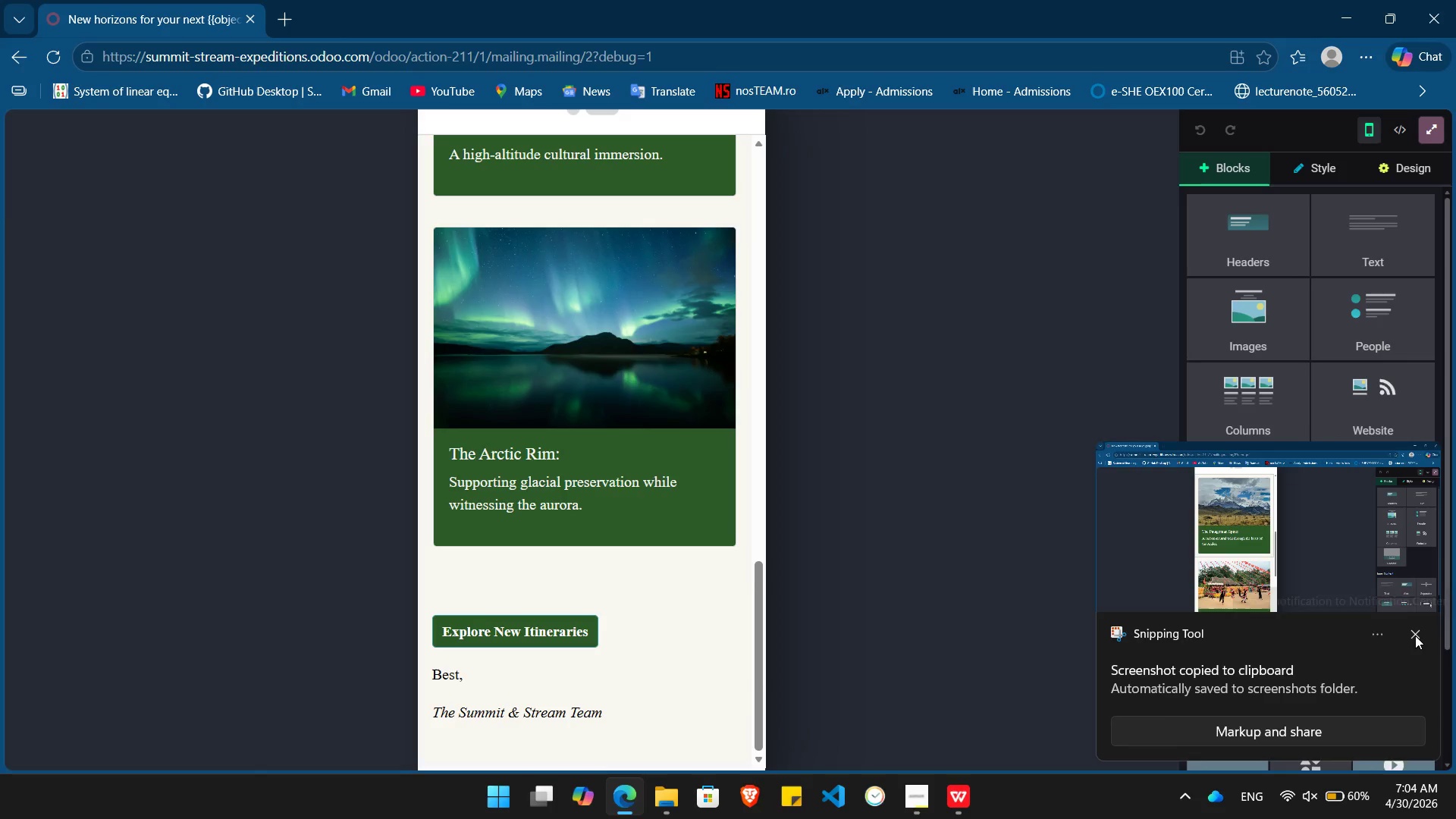 
key(PrintScreen)
 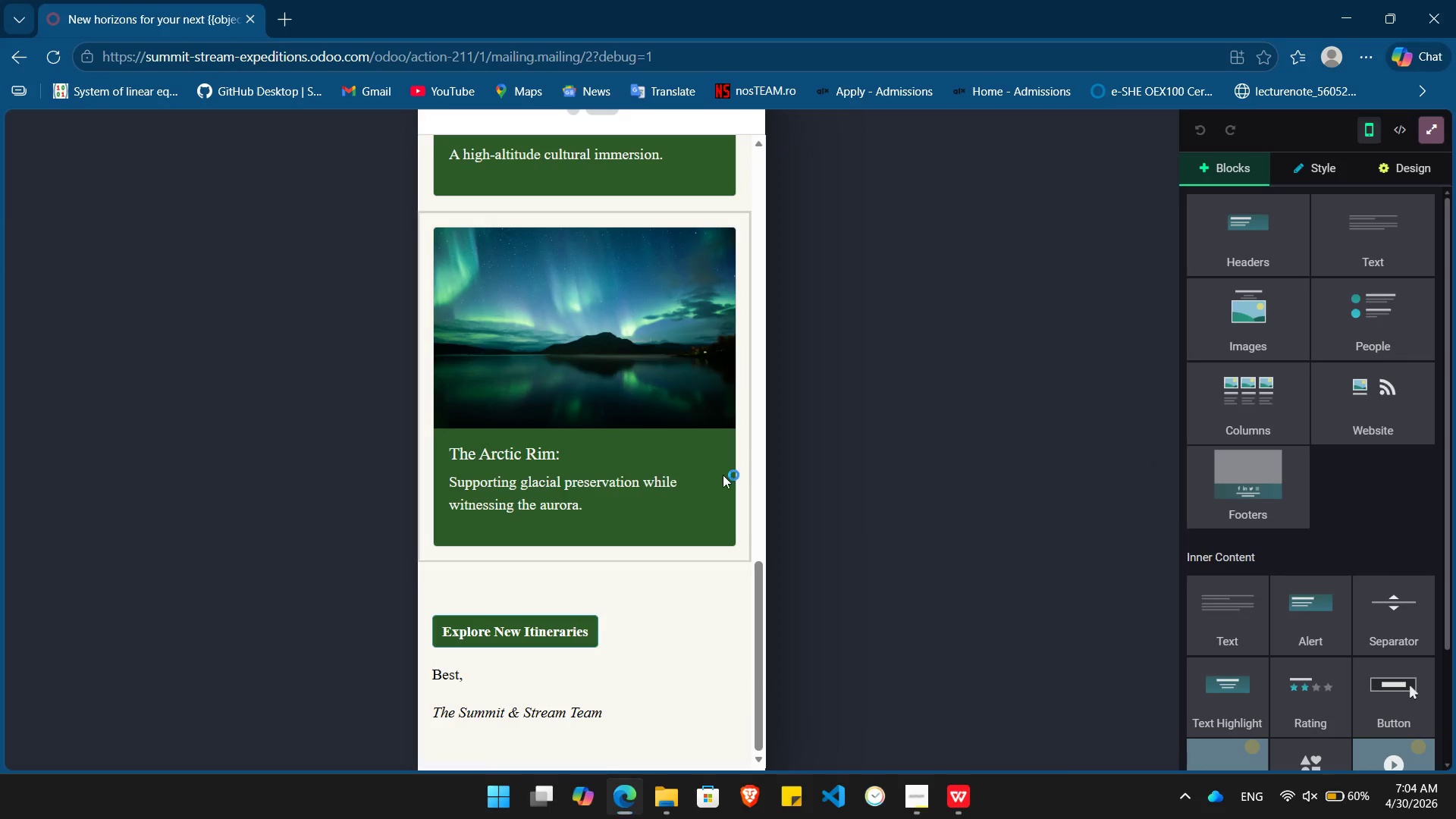 
scroll: coordinate [723, 475], scroll_direction: up, amount: 1.0
 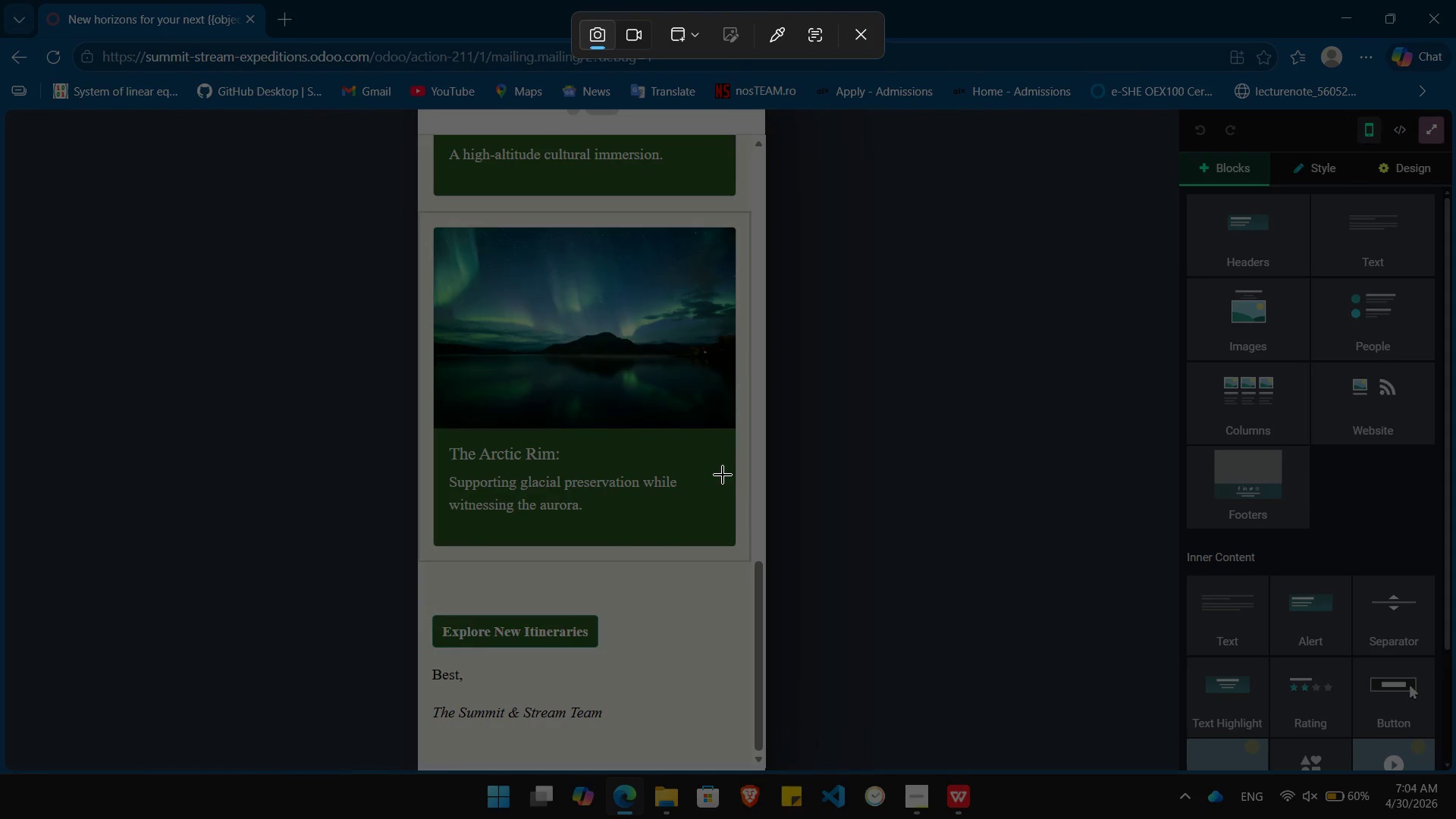 
left_click([723, 475])
 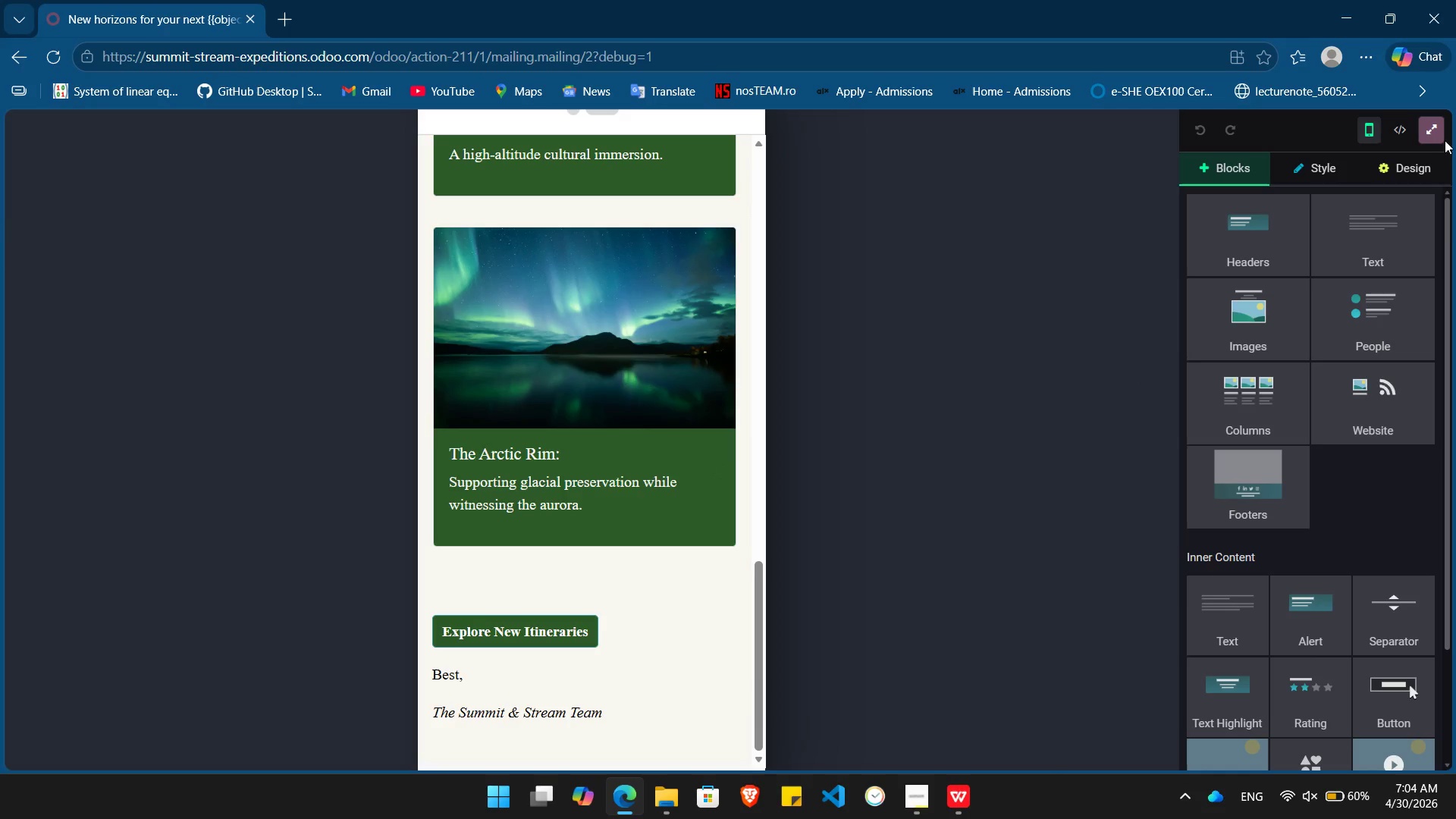 
left_click([1437, 133])
 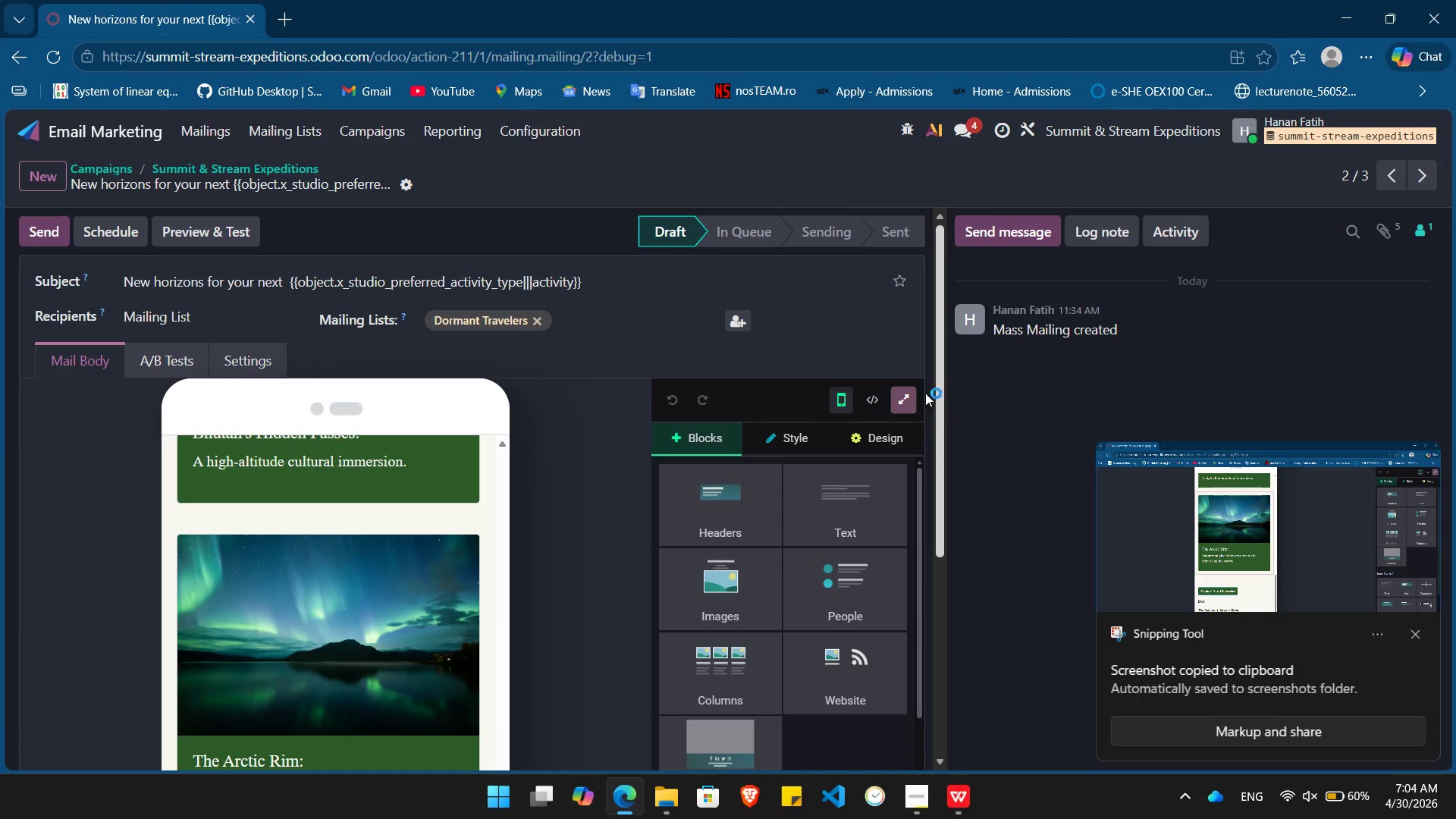 
left_click([902, 395])
 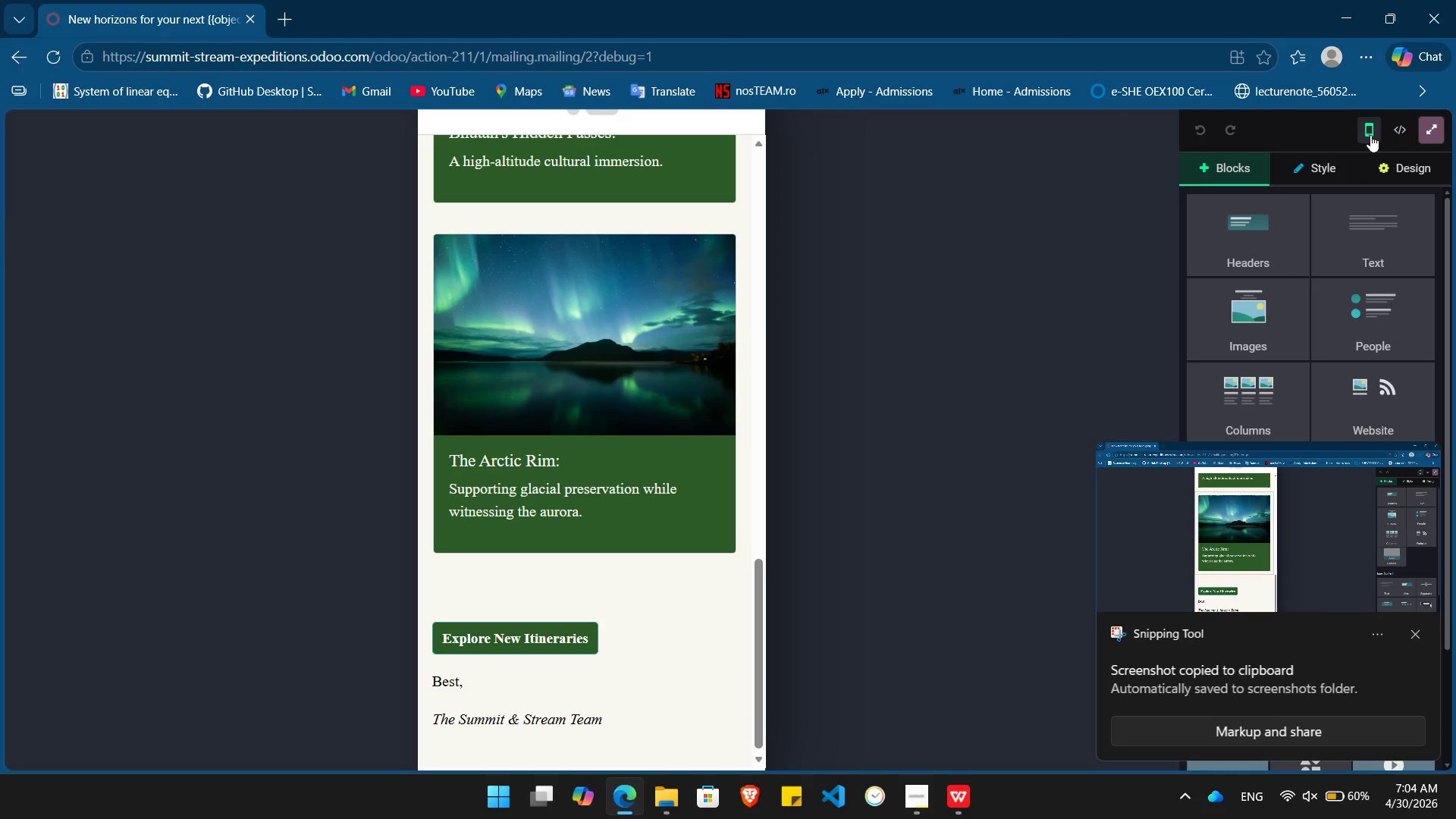 
left_click([1368, 136])
 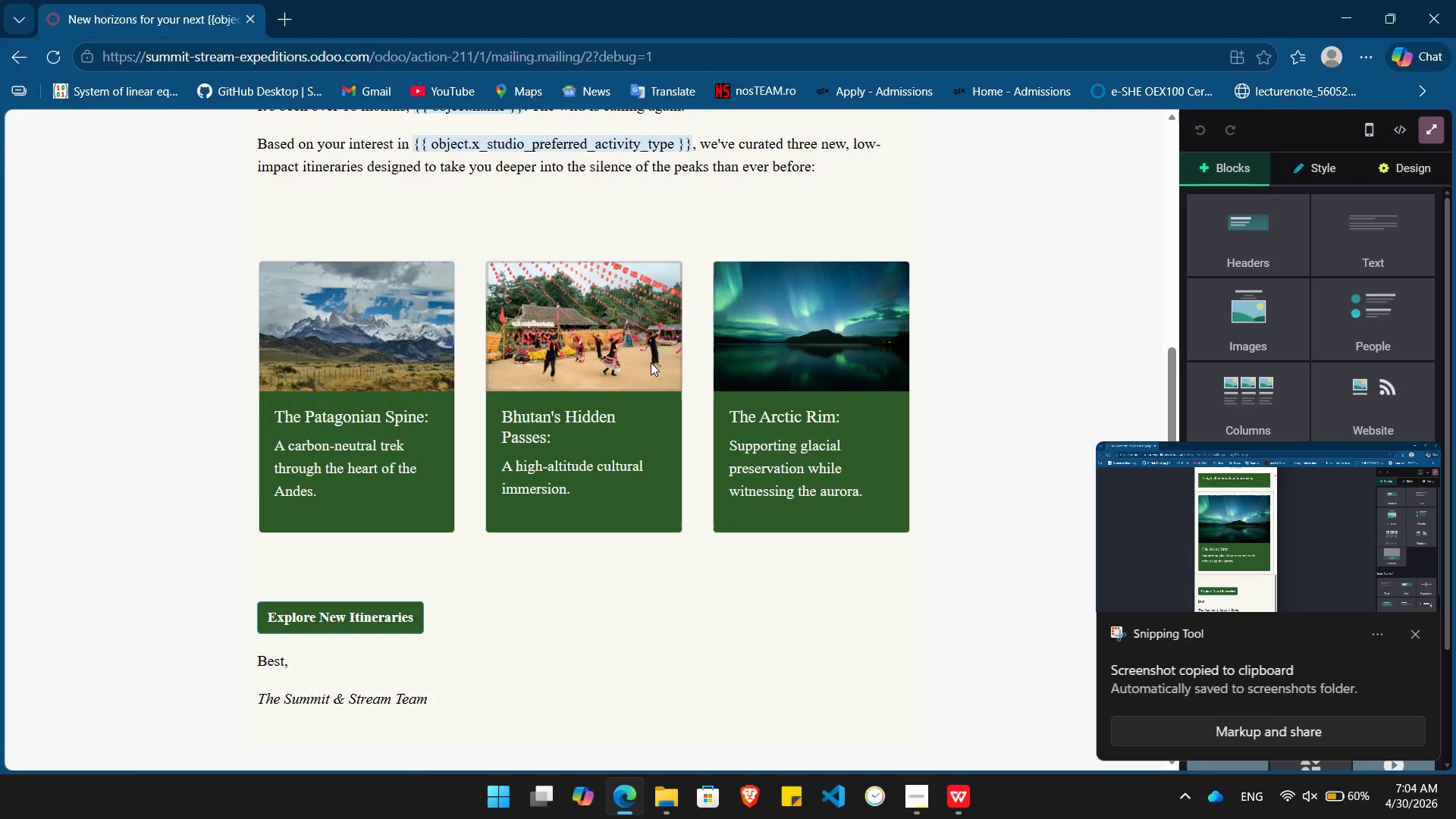 
scroll: coordinate [649, 362], scroll_direction: up, amount: 10.0
 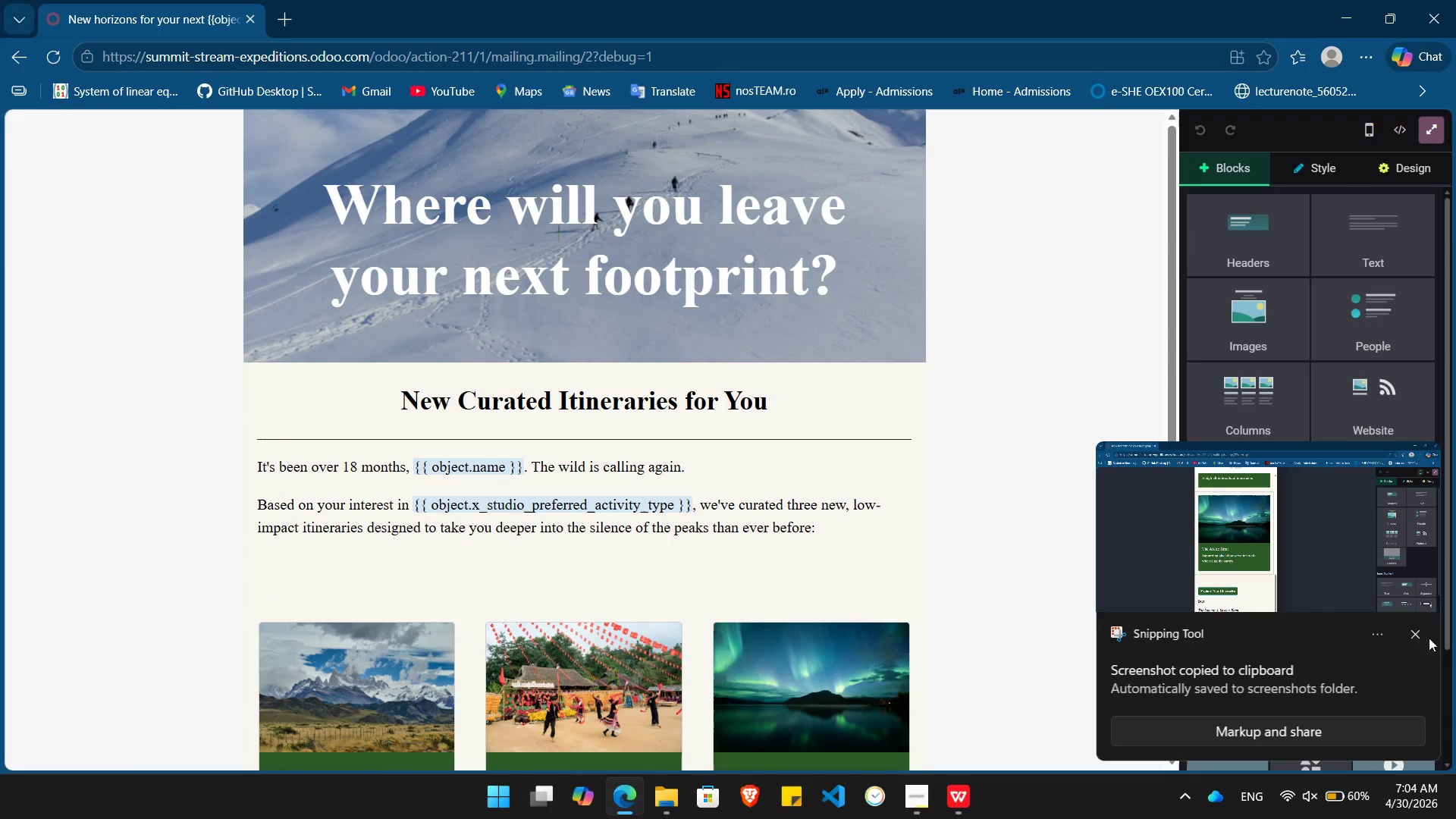 
left_click([1410, 636])
 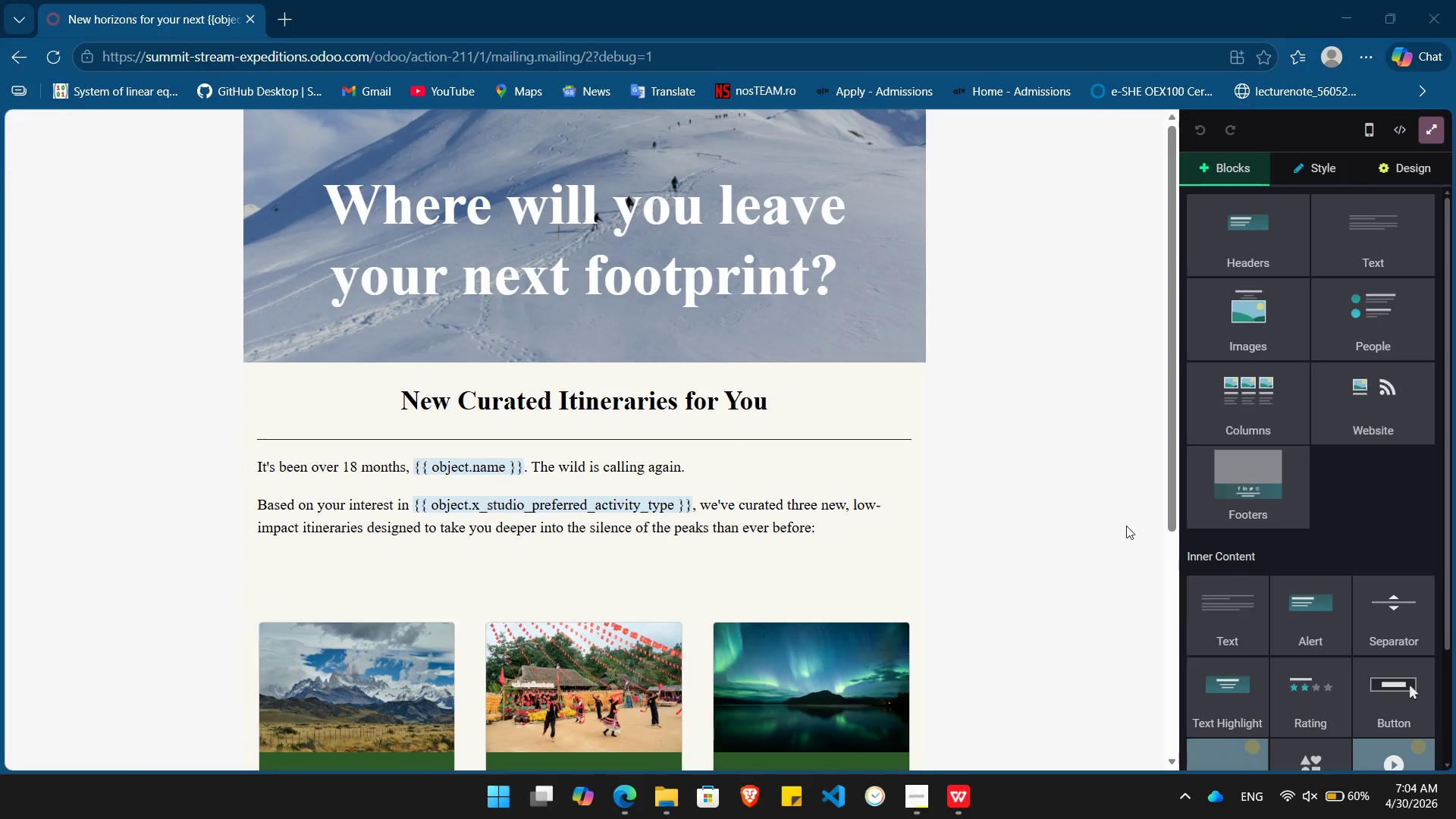 
key(PrintScreen)
 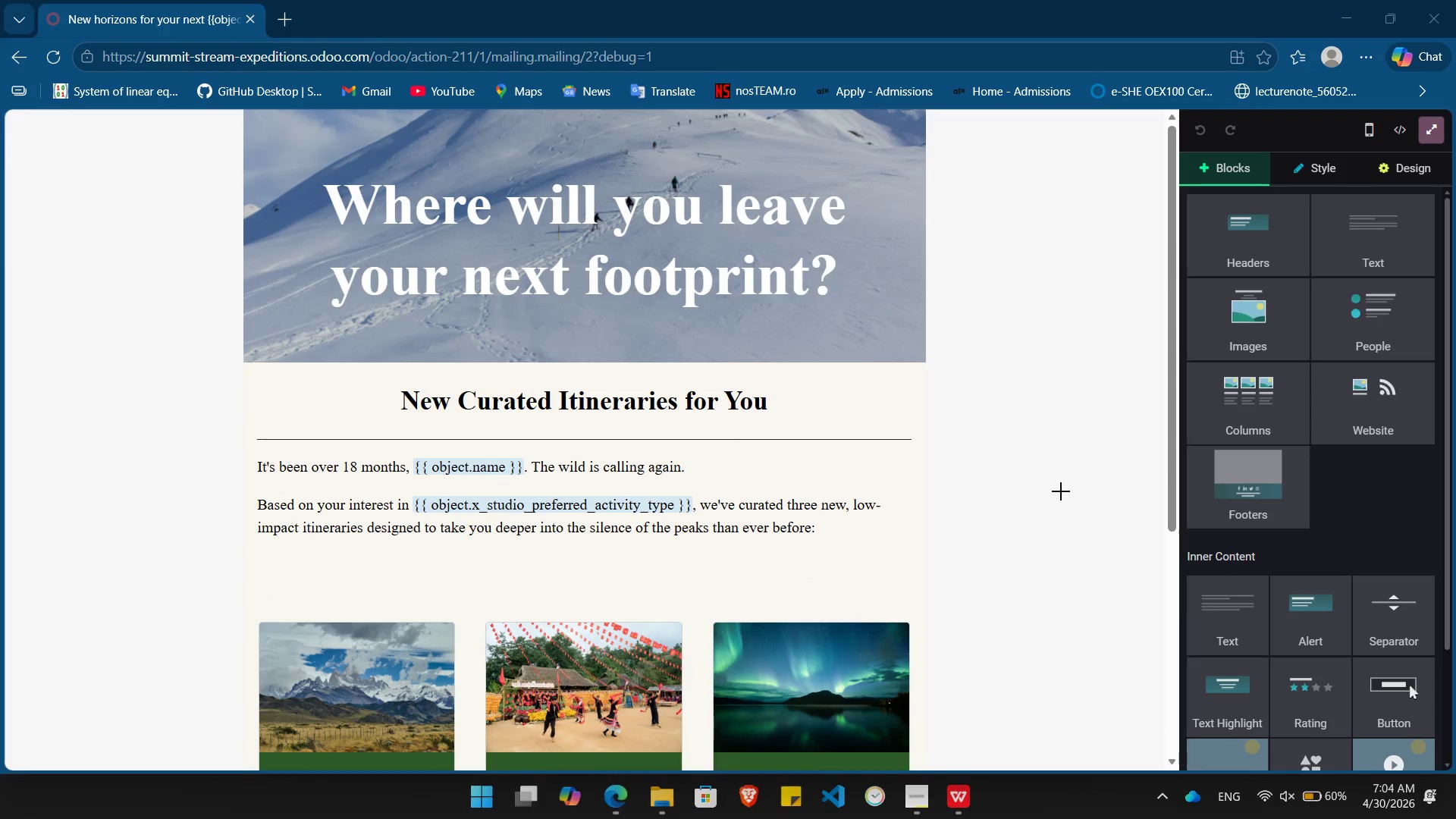 
left_click([1061, 491])
 